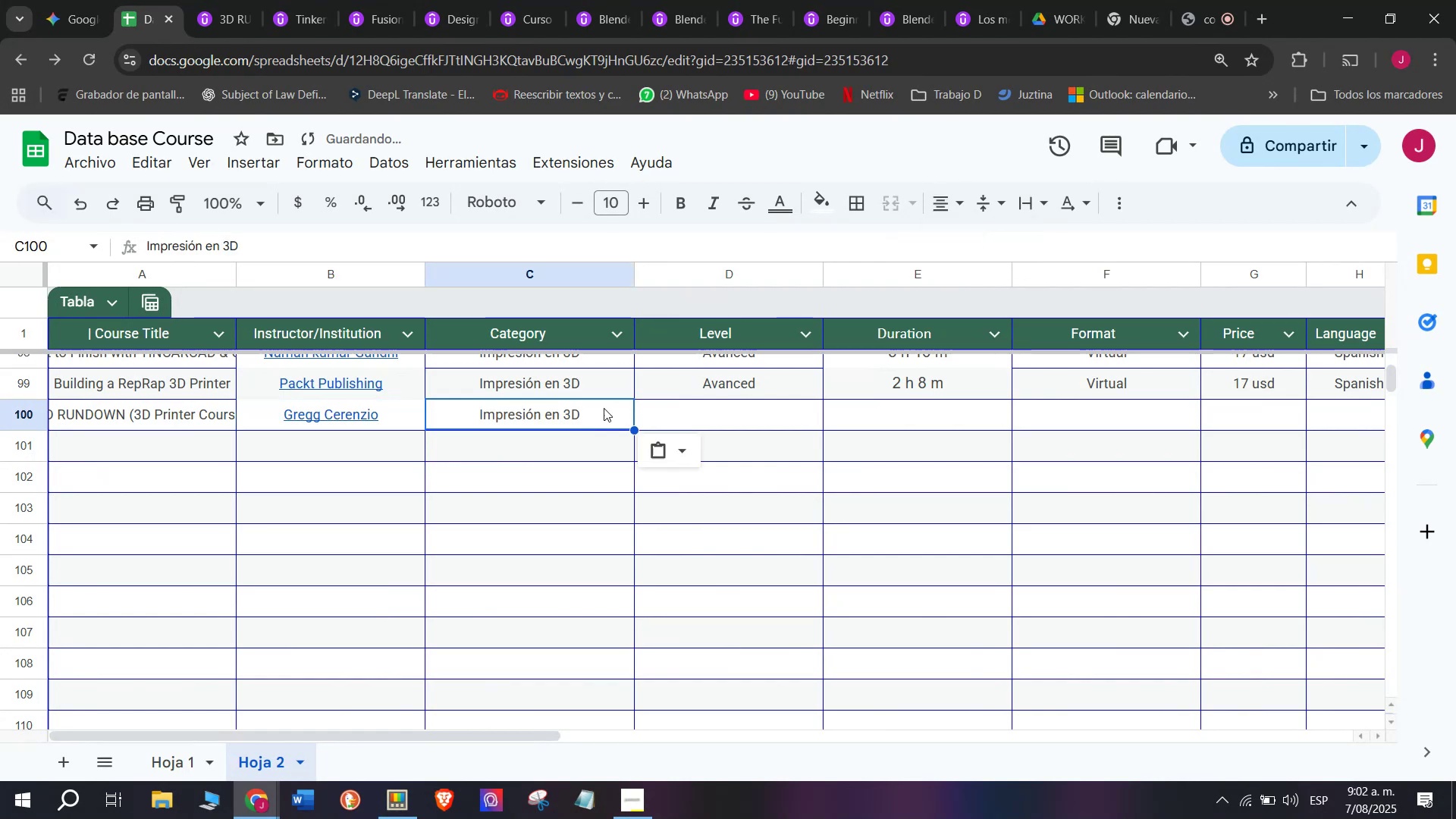 
key(Control+V)
 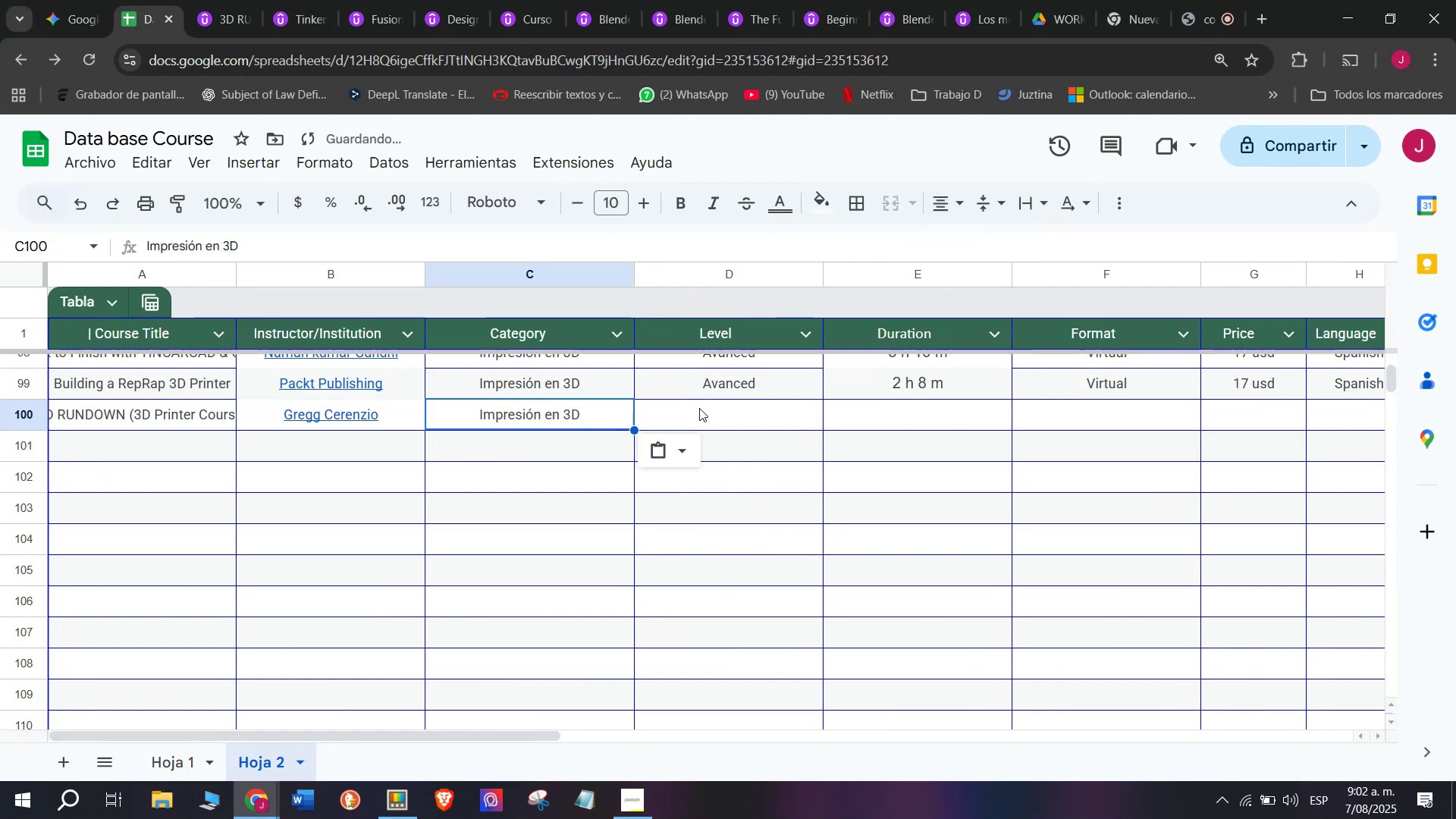 
triple_click([699, 408])
 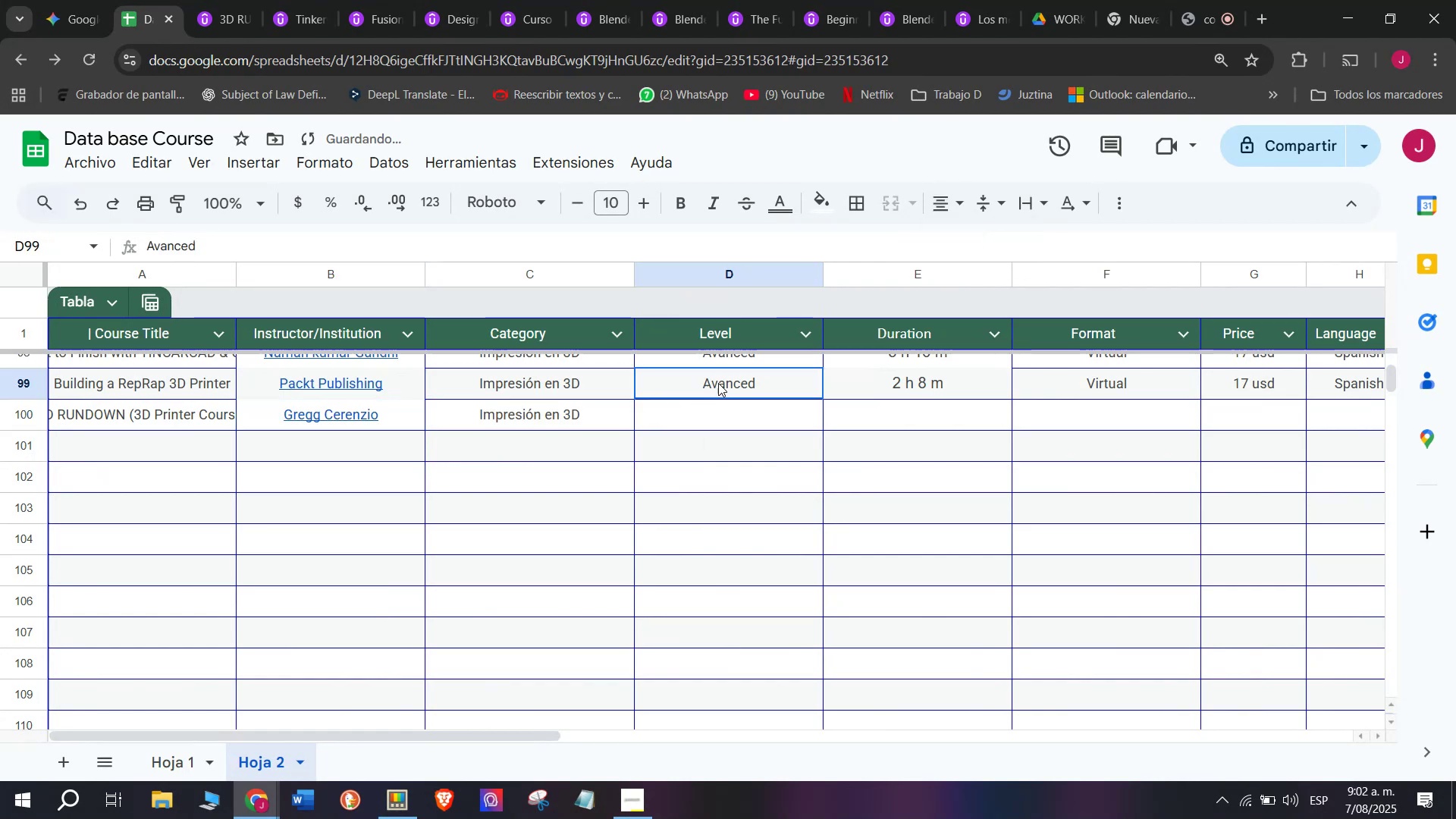 
triple_click([718, 383])
 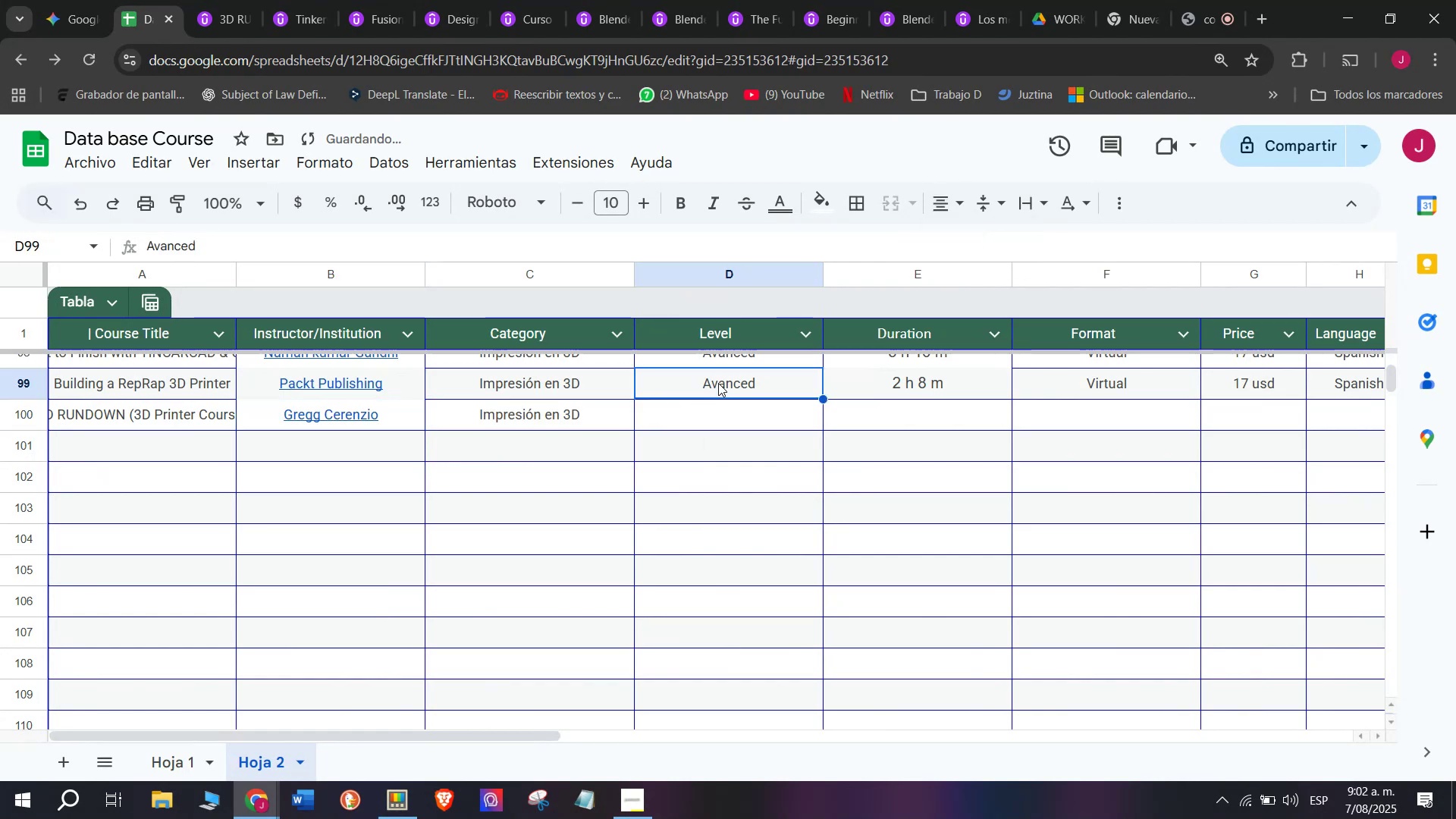 
key(Control+ControlLeft)
 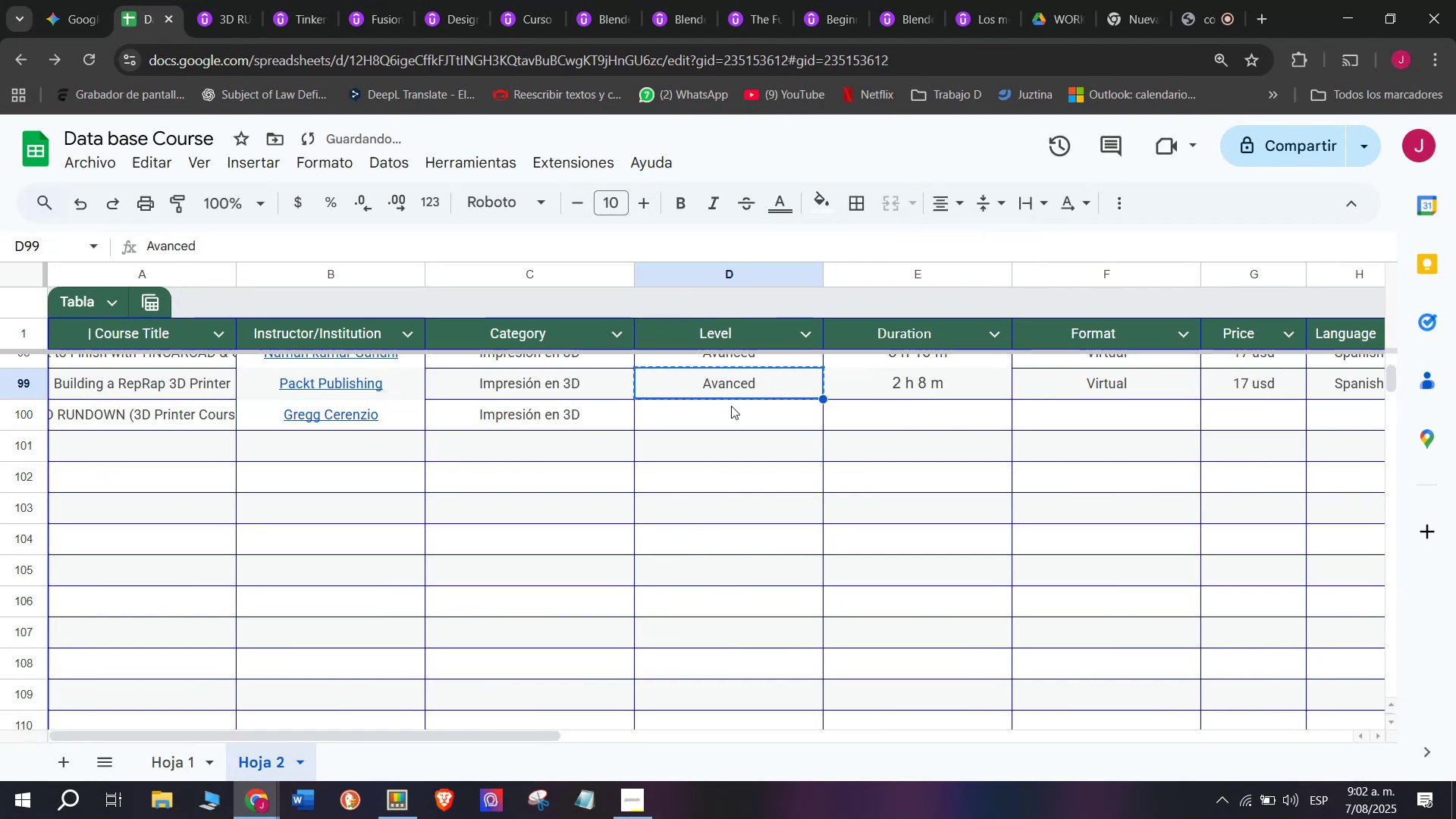 
key(Break)
 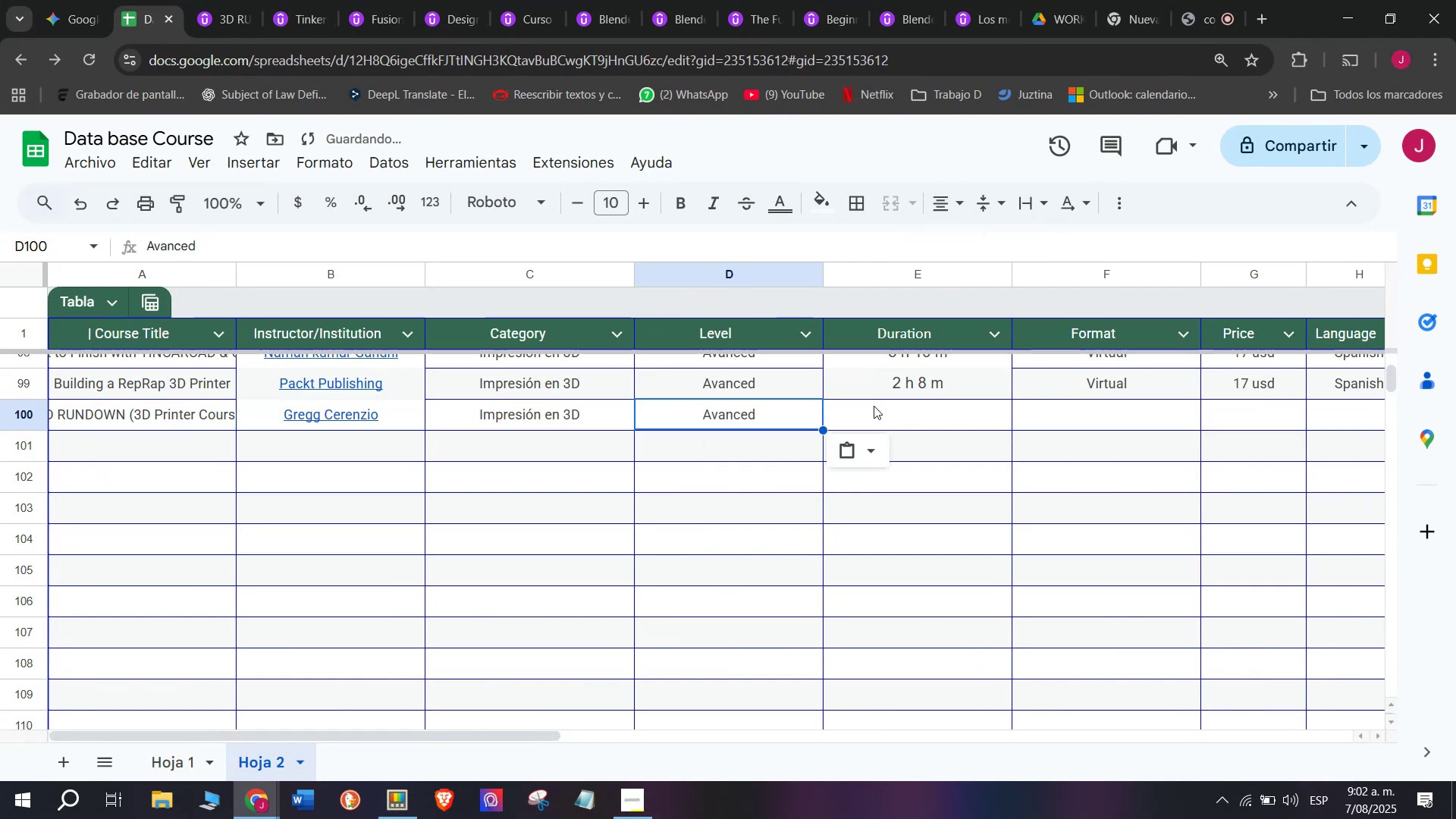 
key(Control+C)
 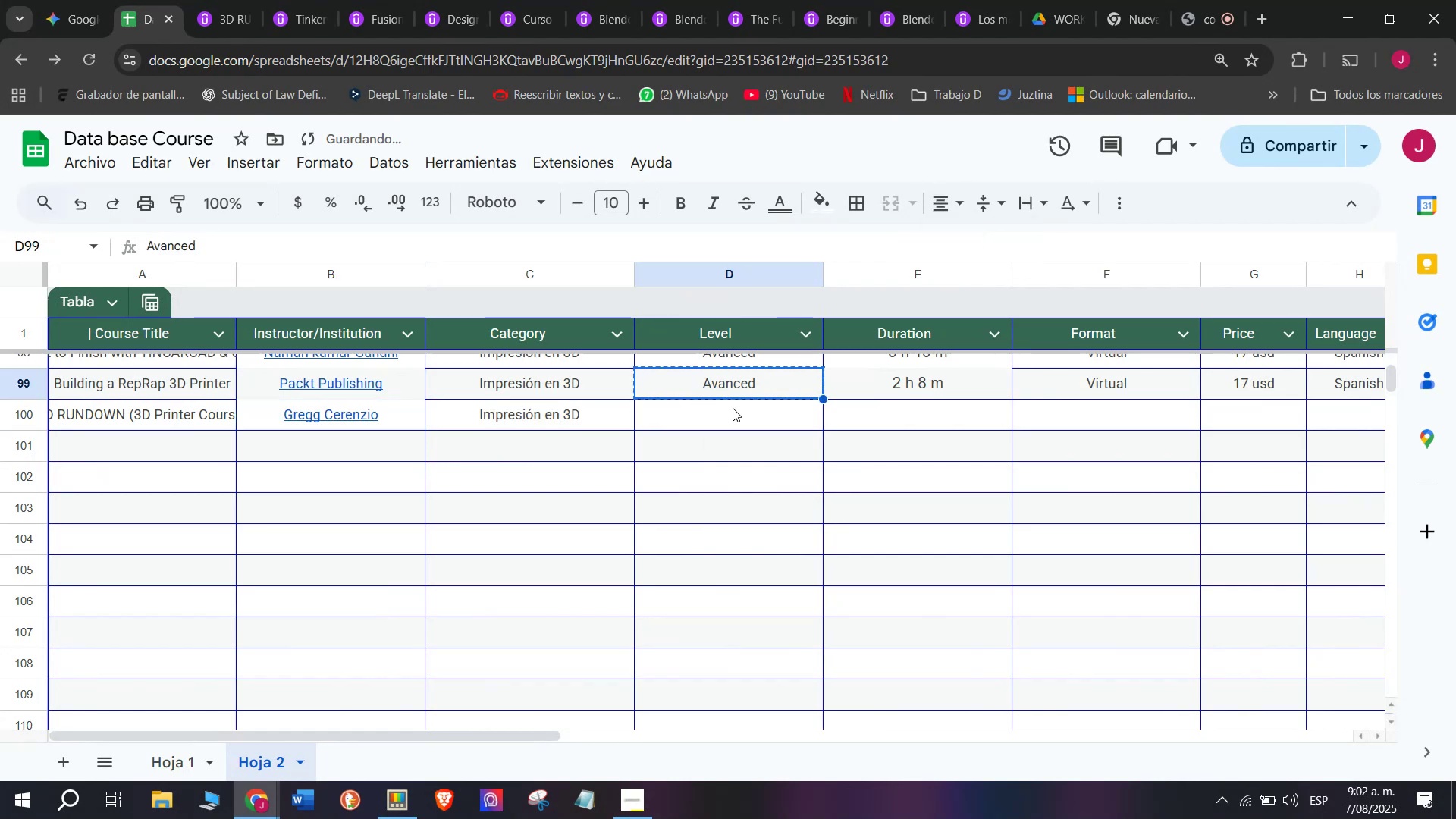 
triple_click([733, 408])
 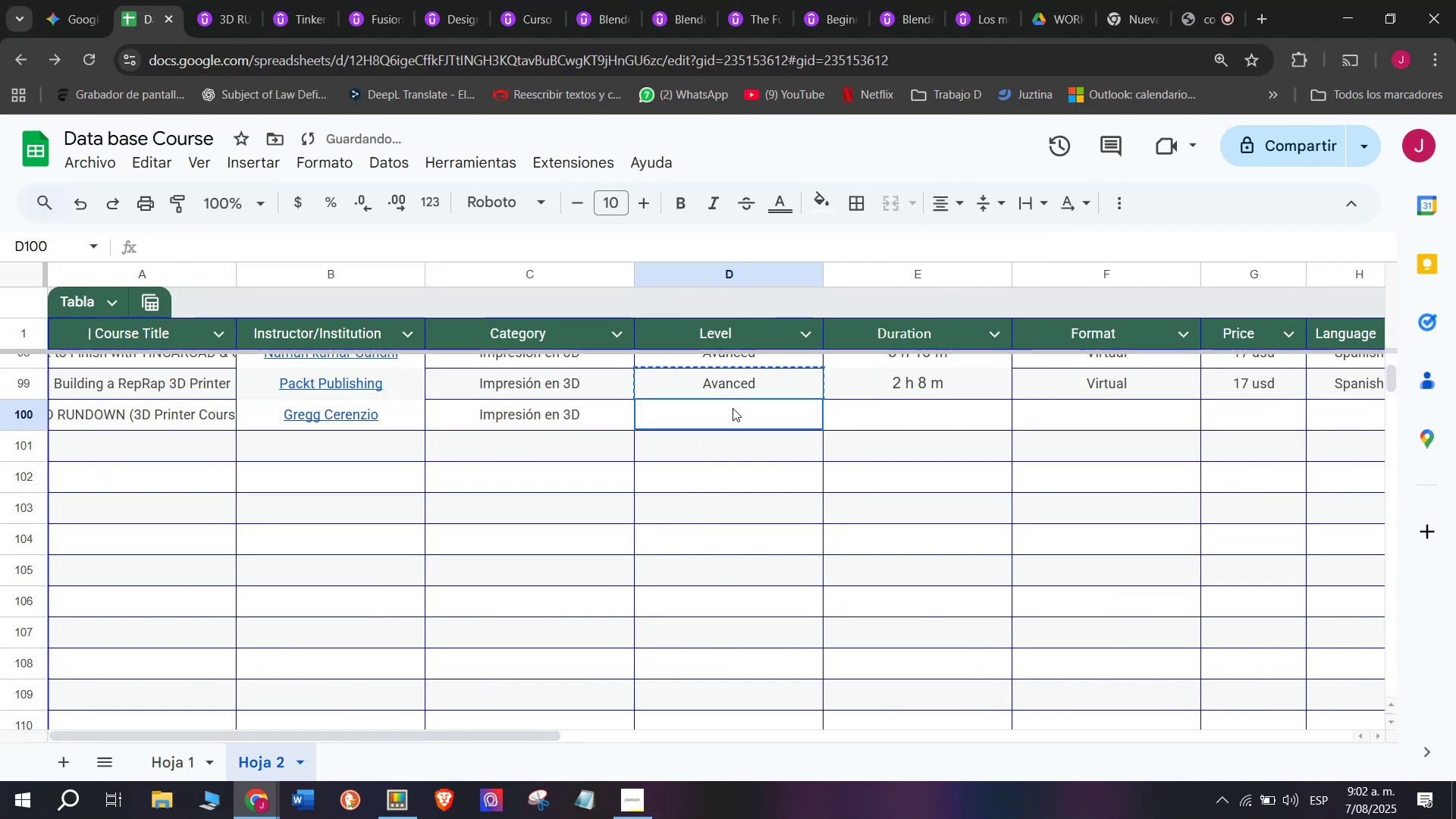 
key(Z)
 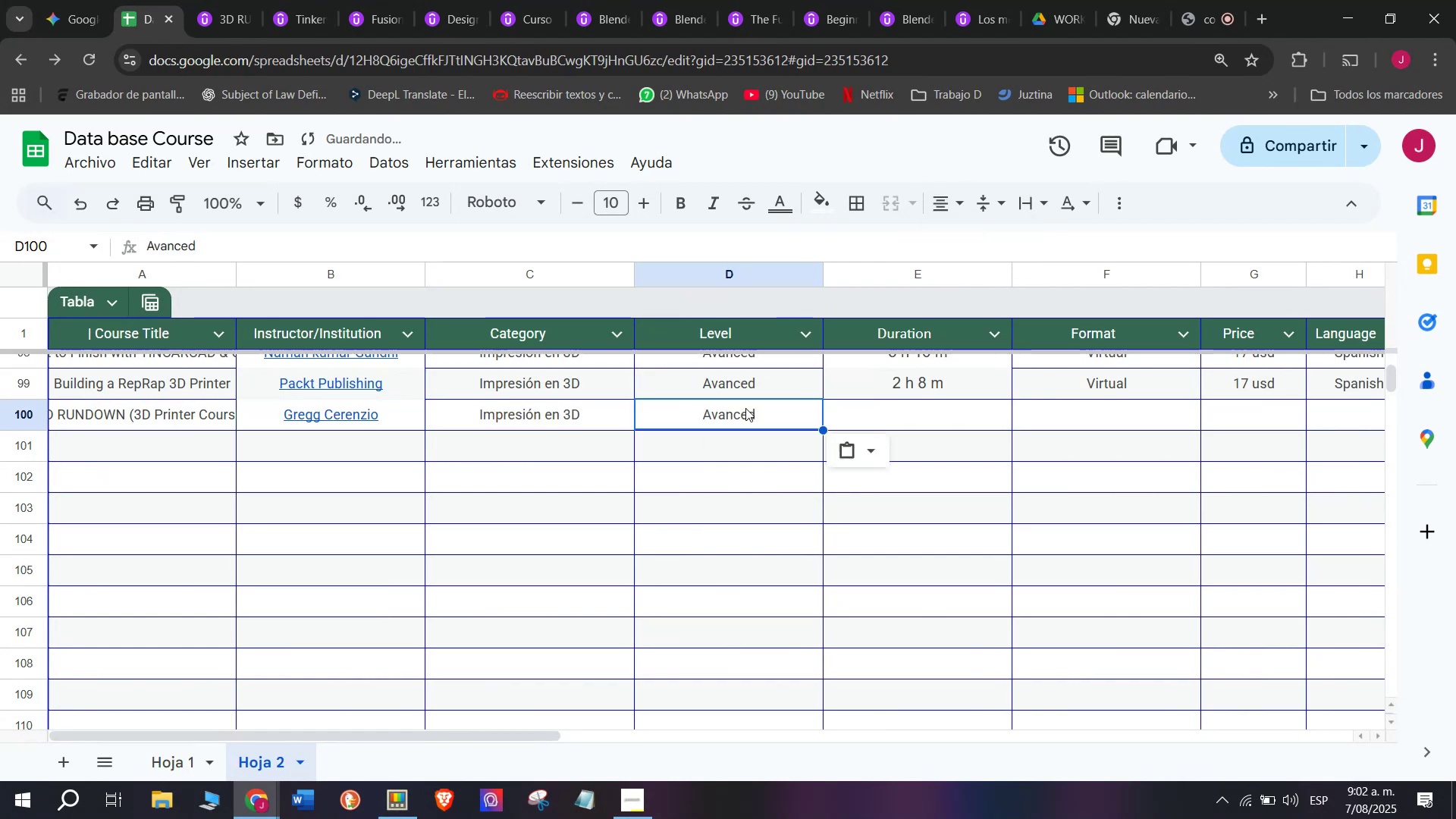 
key(Control+ControlLeft)
 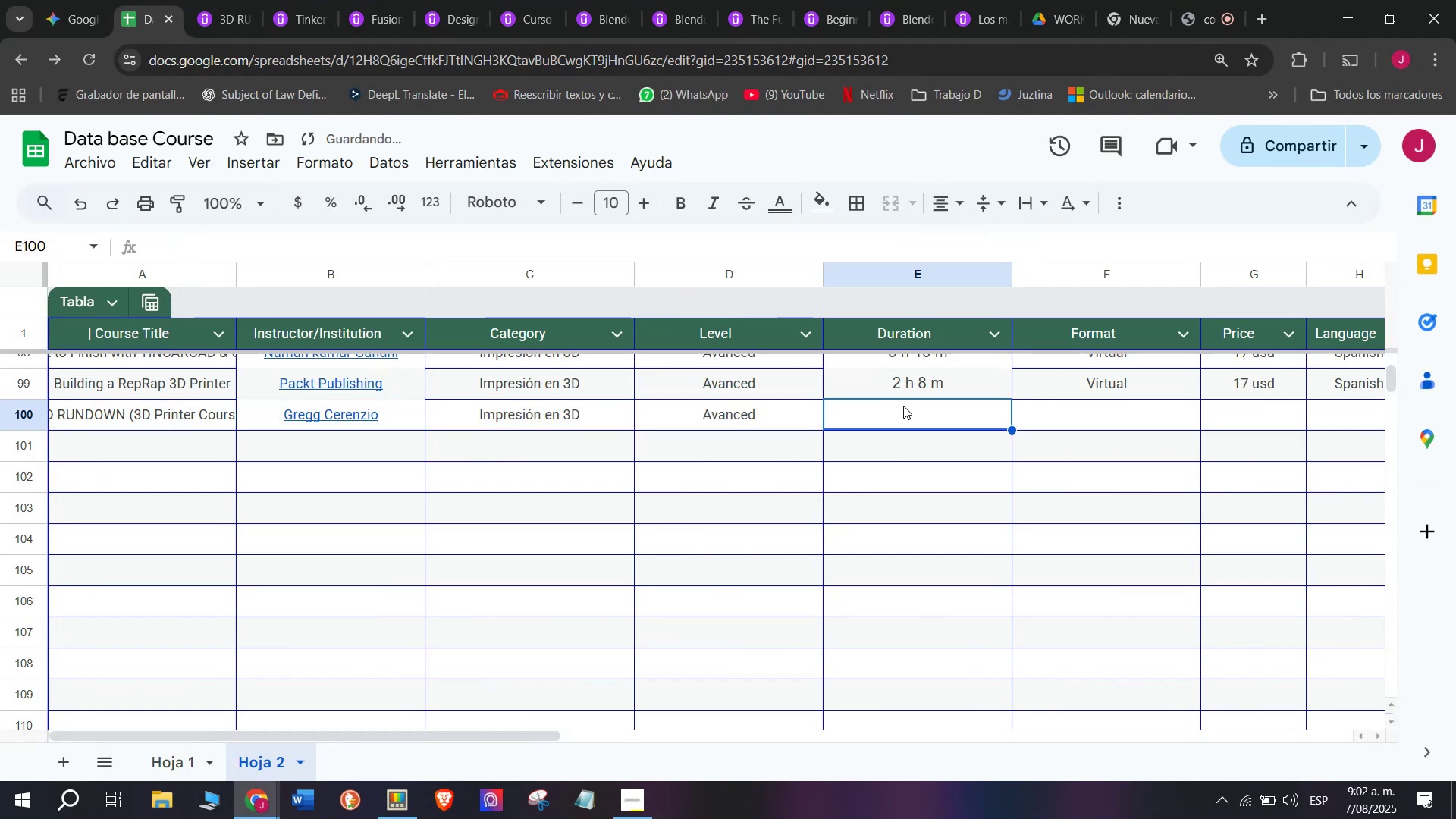 
key(Control+V)
 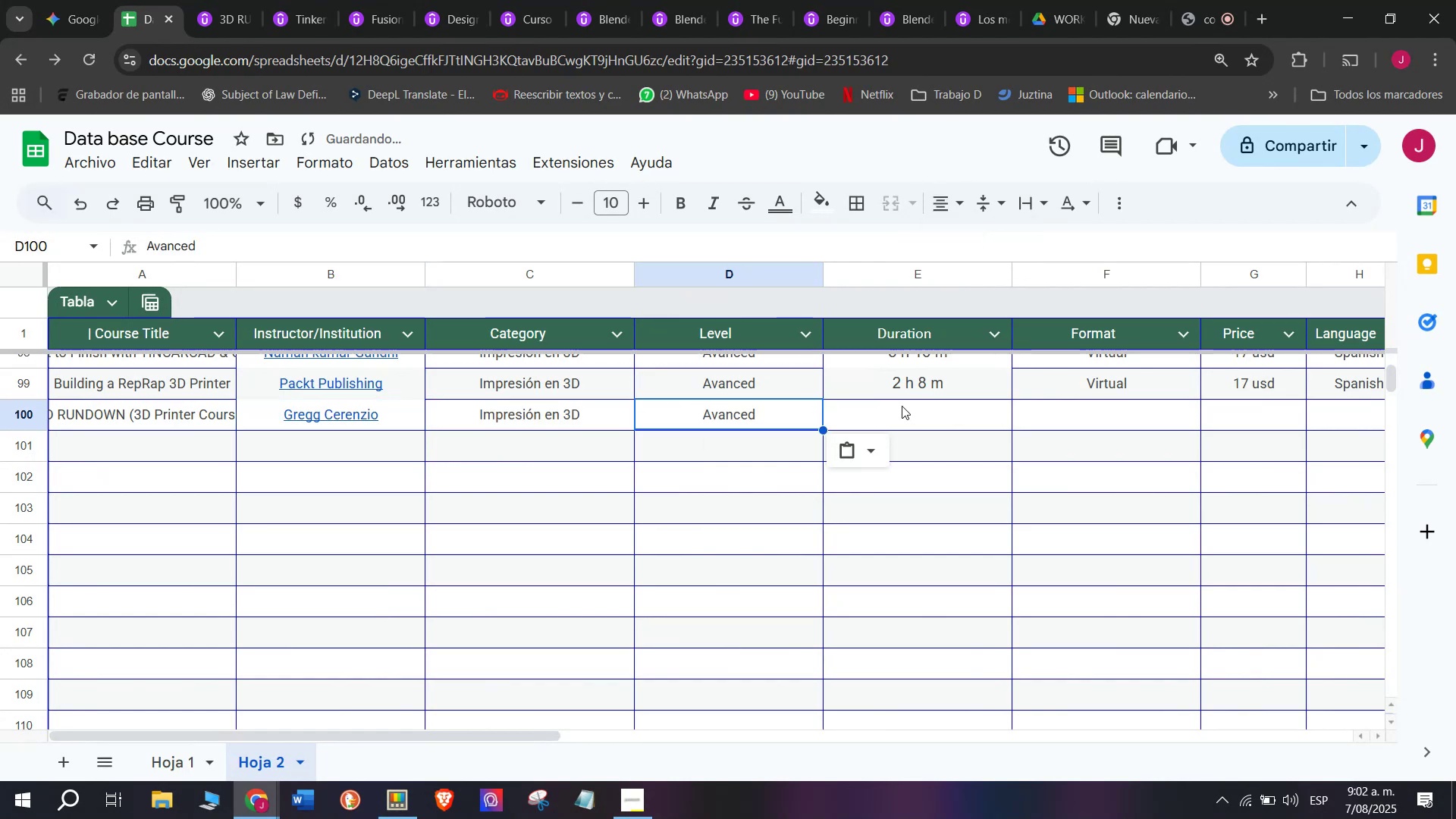 
triple_click([903, 406])
 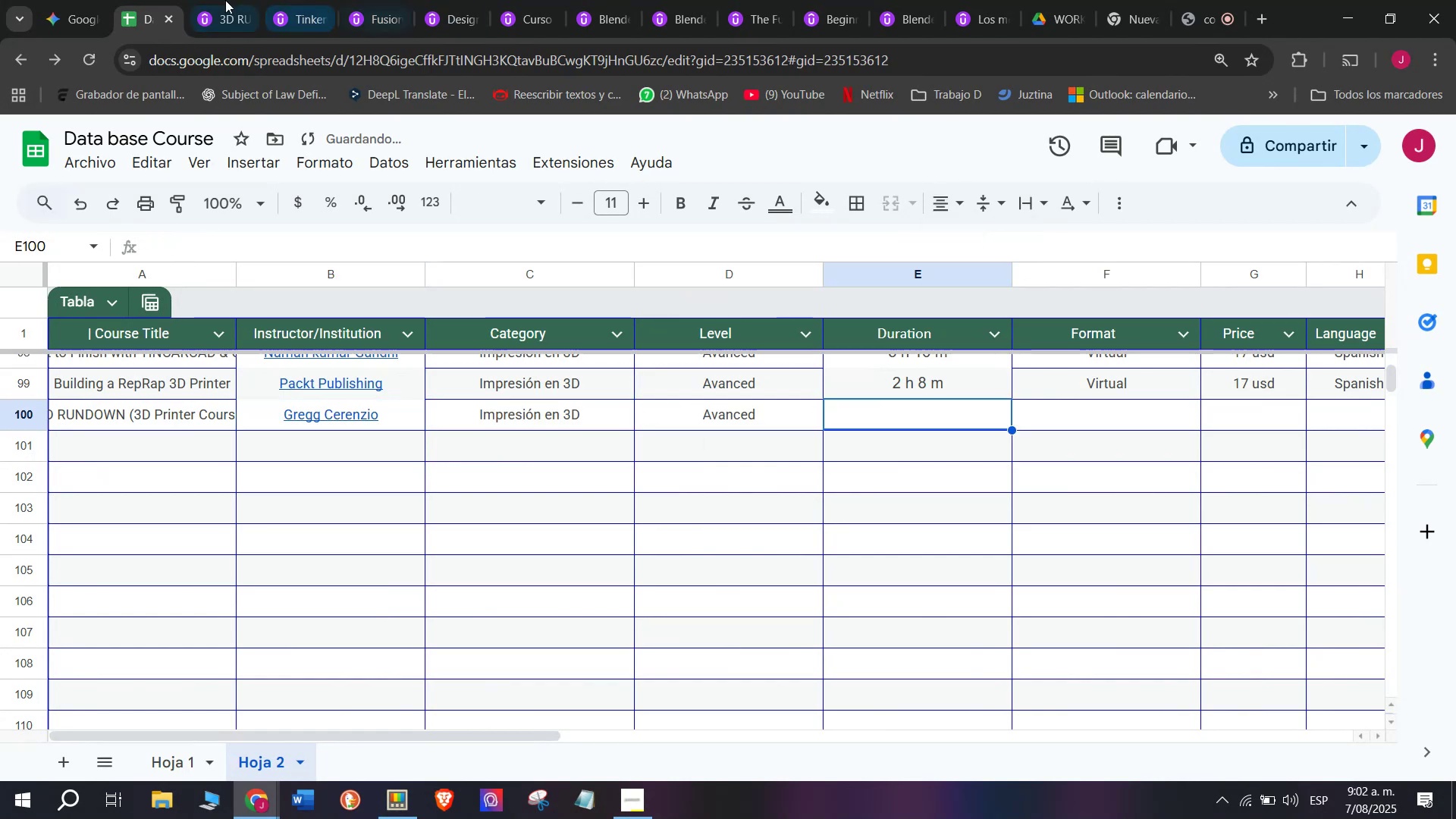 
left_click([221, 0])
 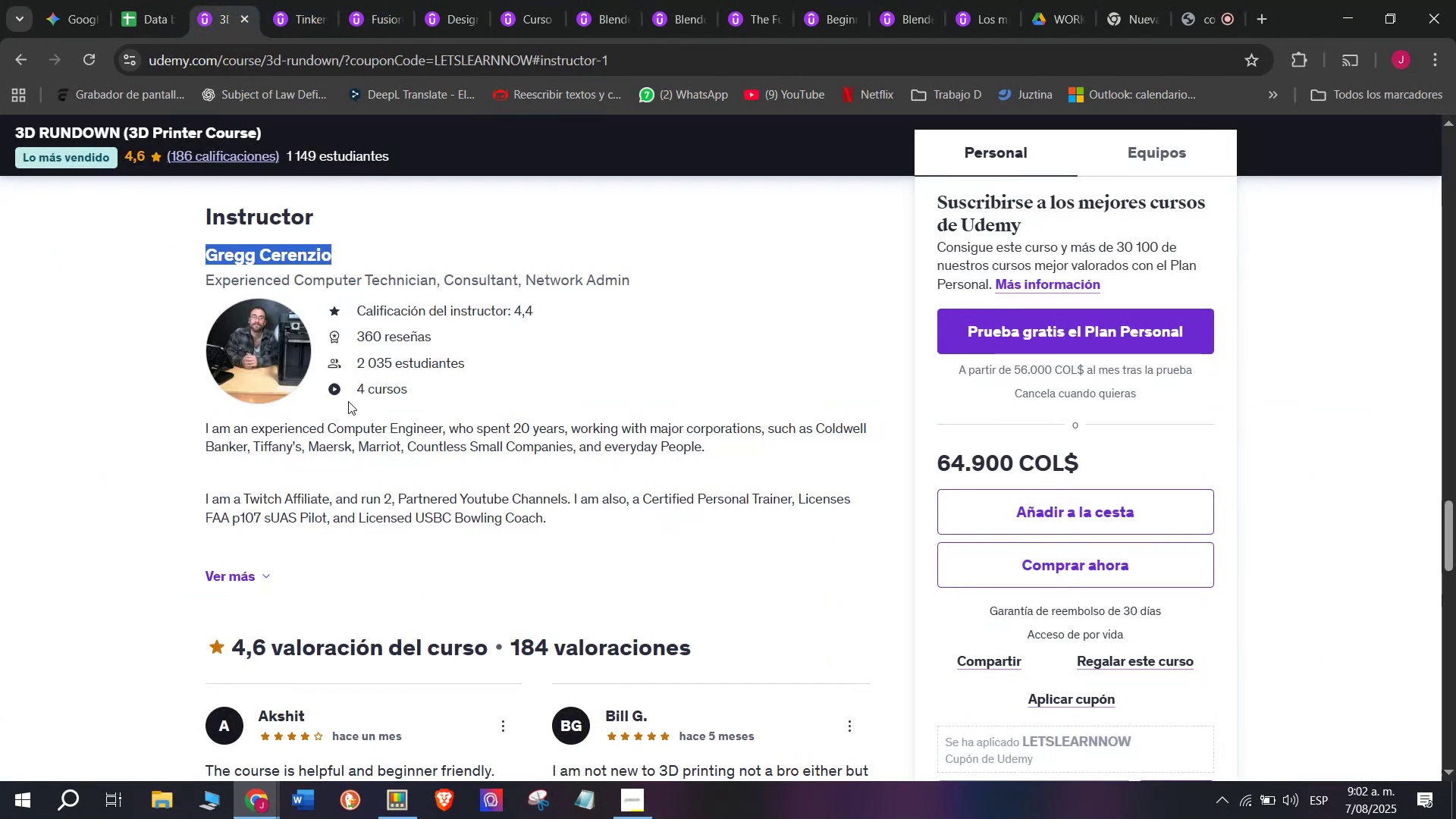 
scroll: coordinate [428, 397], scroll_direction: up, amount: 9.0
 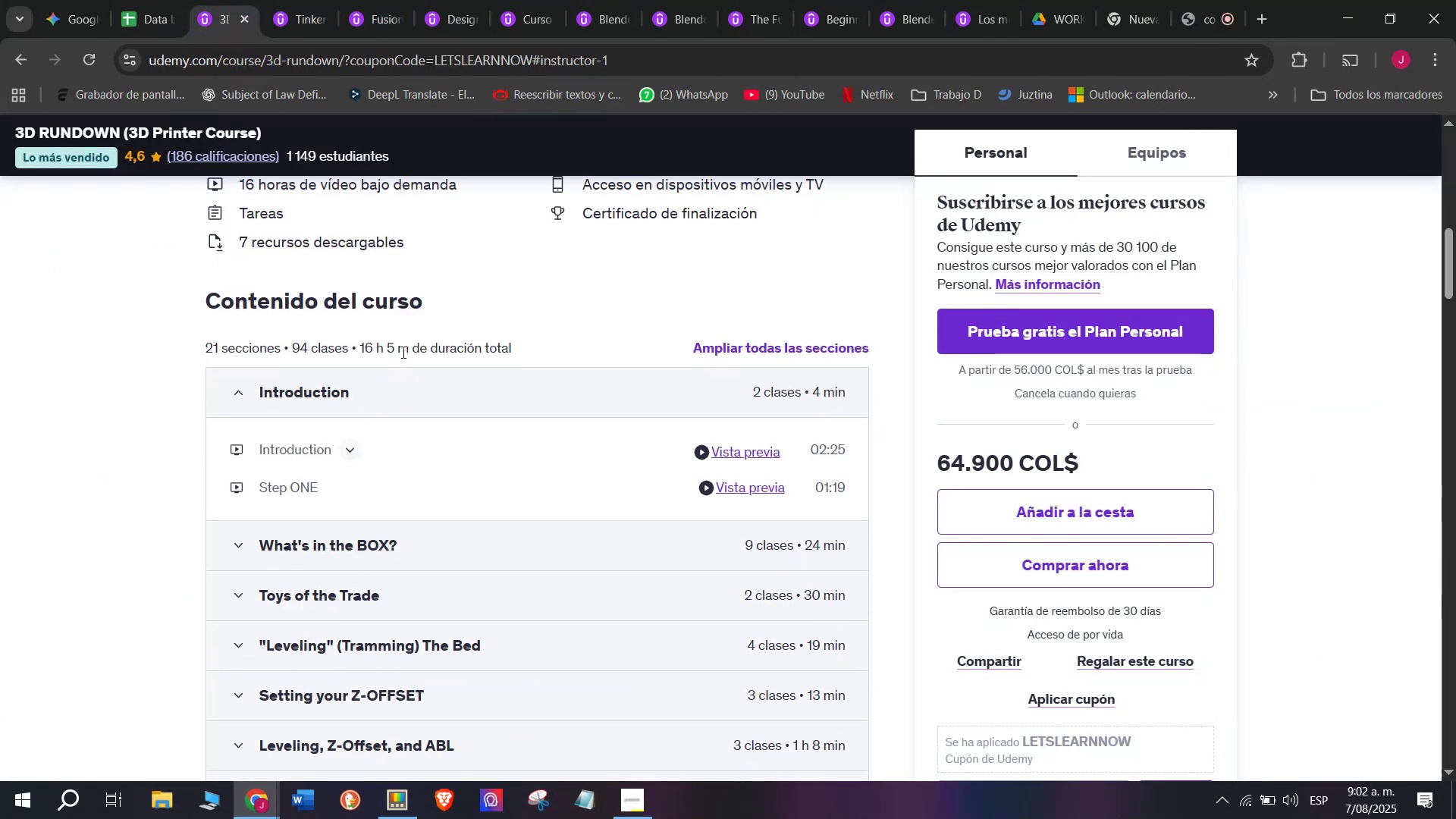 
left_click_drag(start_coordinate=[409, 352], to_coordinate=[360, 346])
 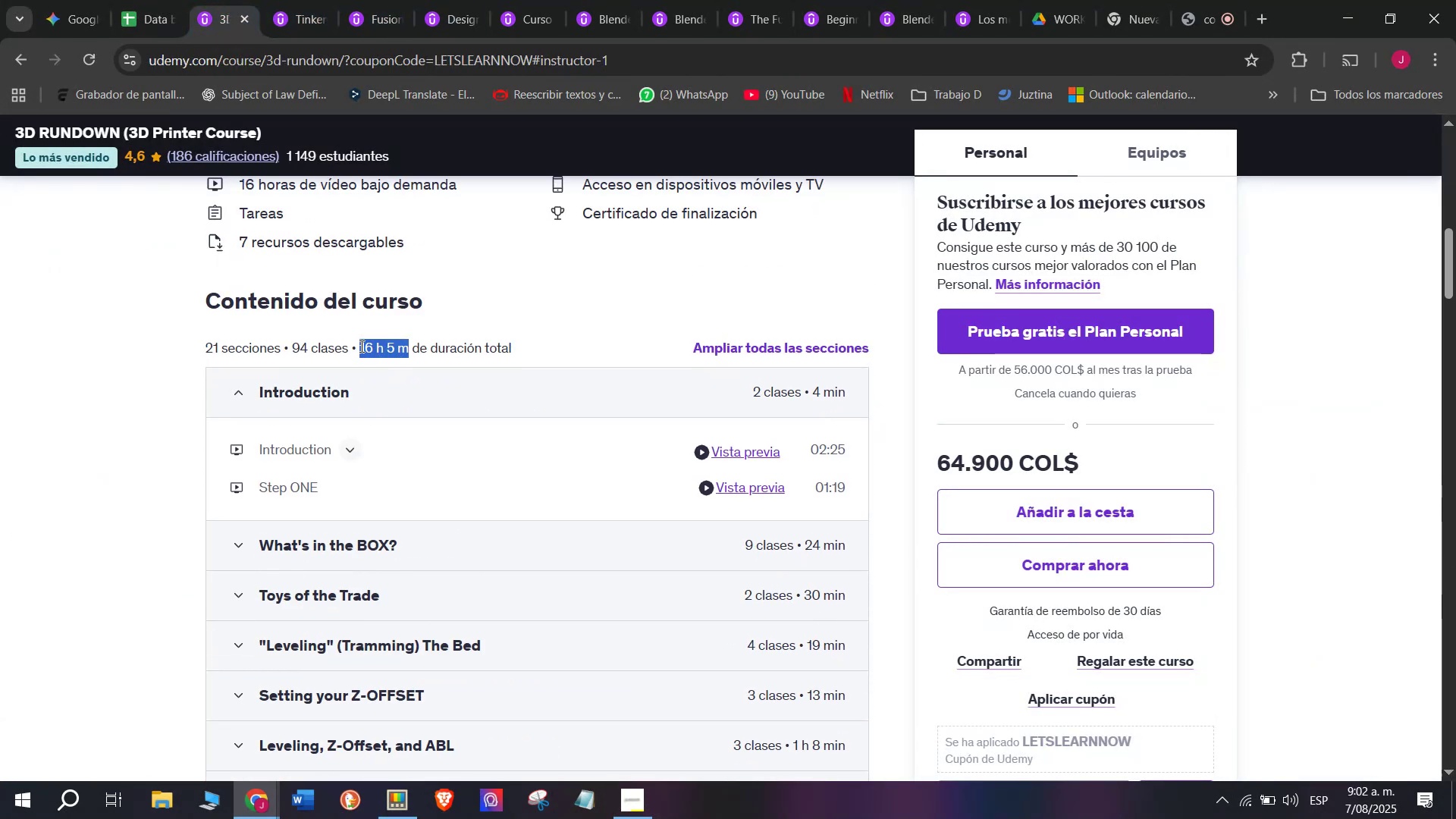 
key(Control+ControlLeft)
 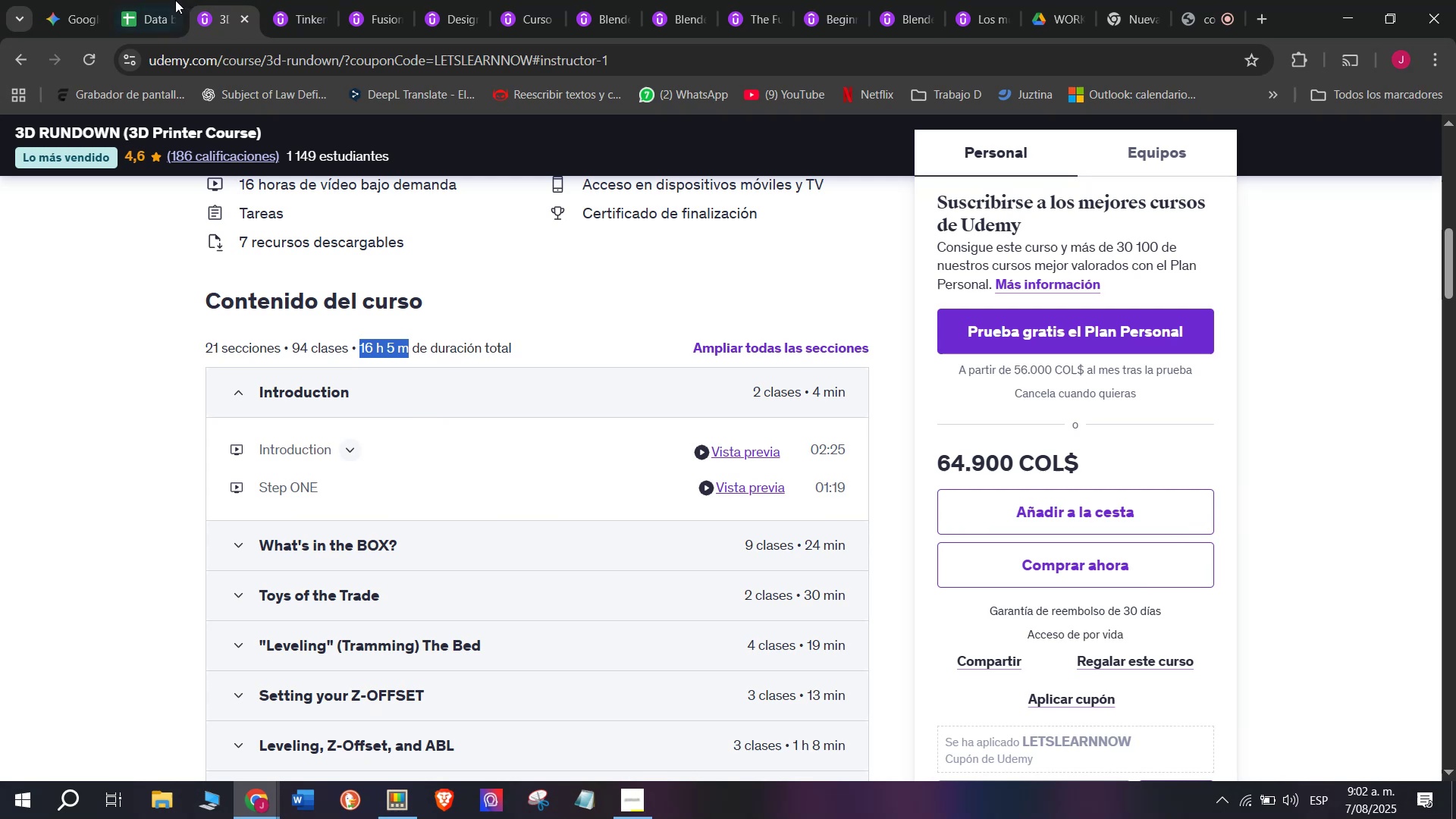 
key(Break)
 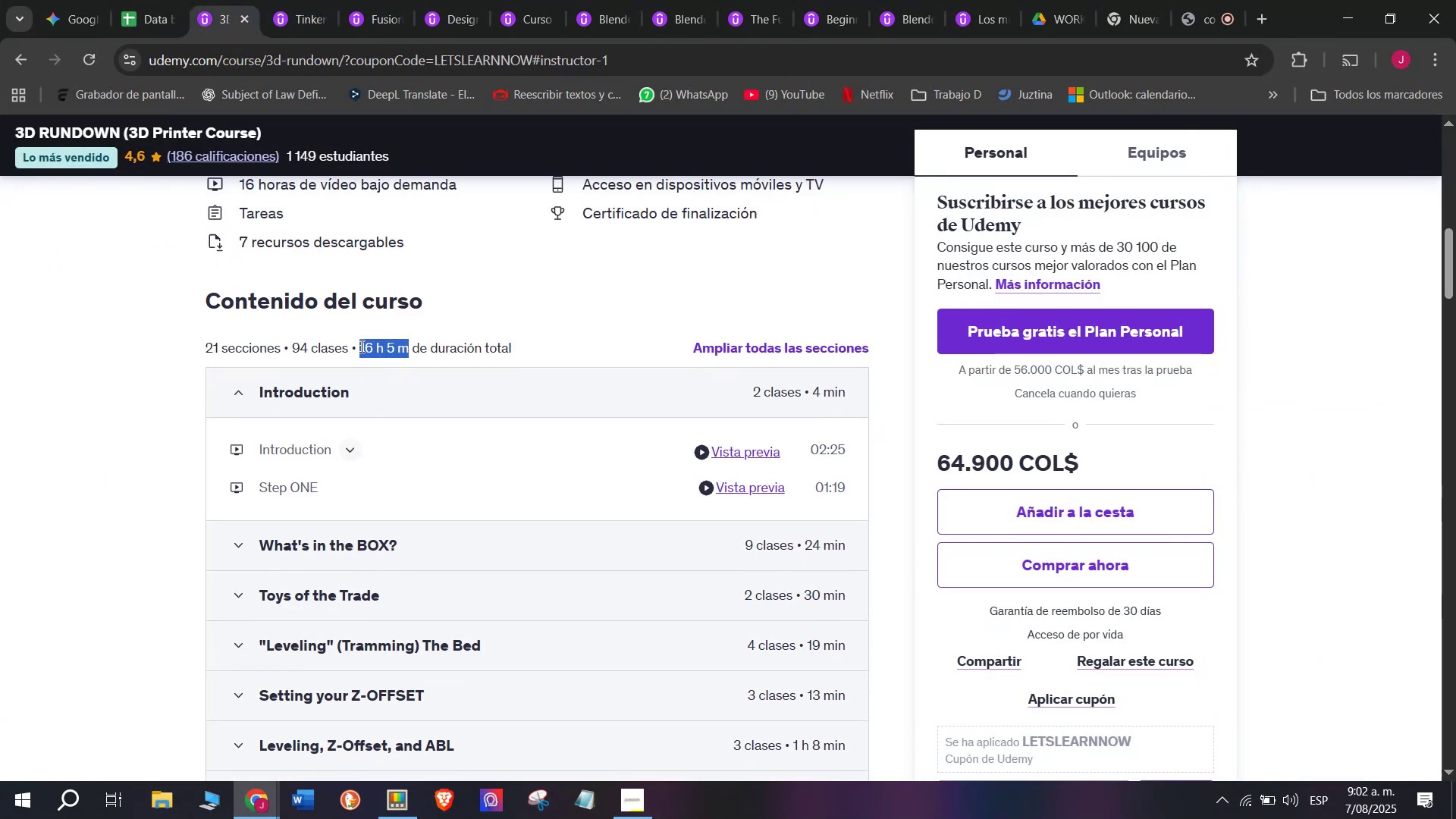 
key(Control+C)
 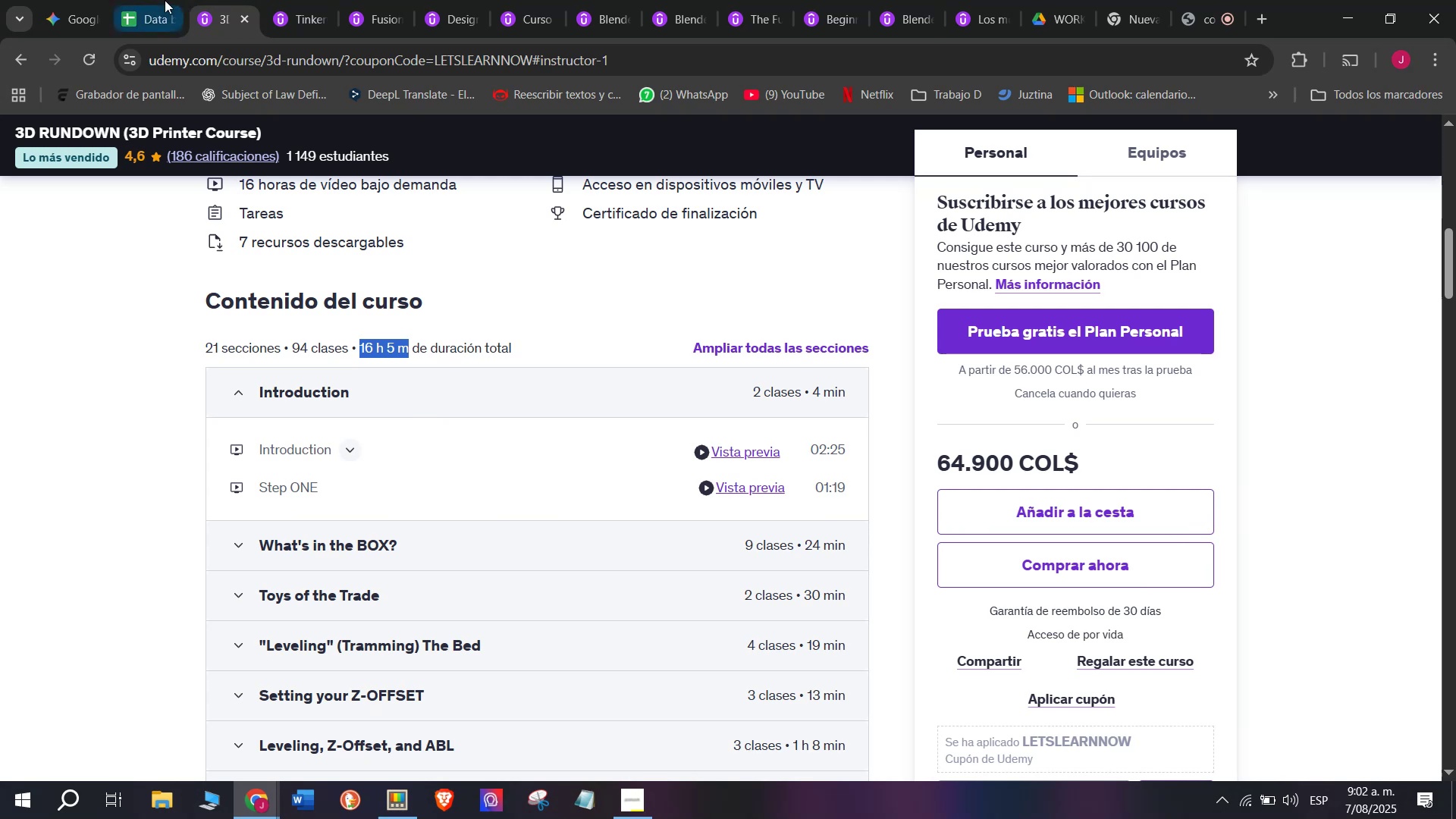 
left_click([163, 0])
 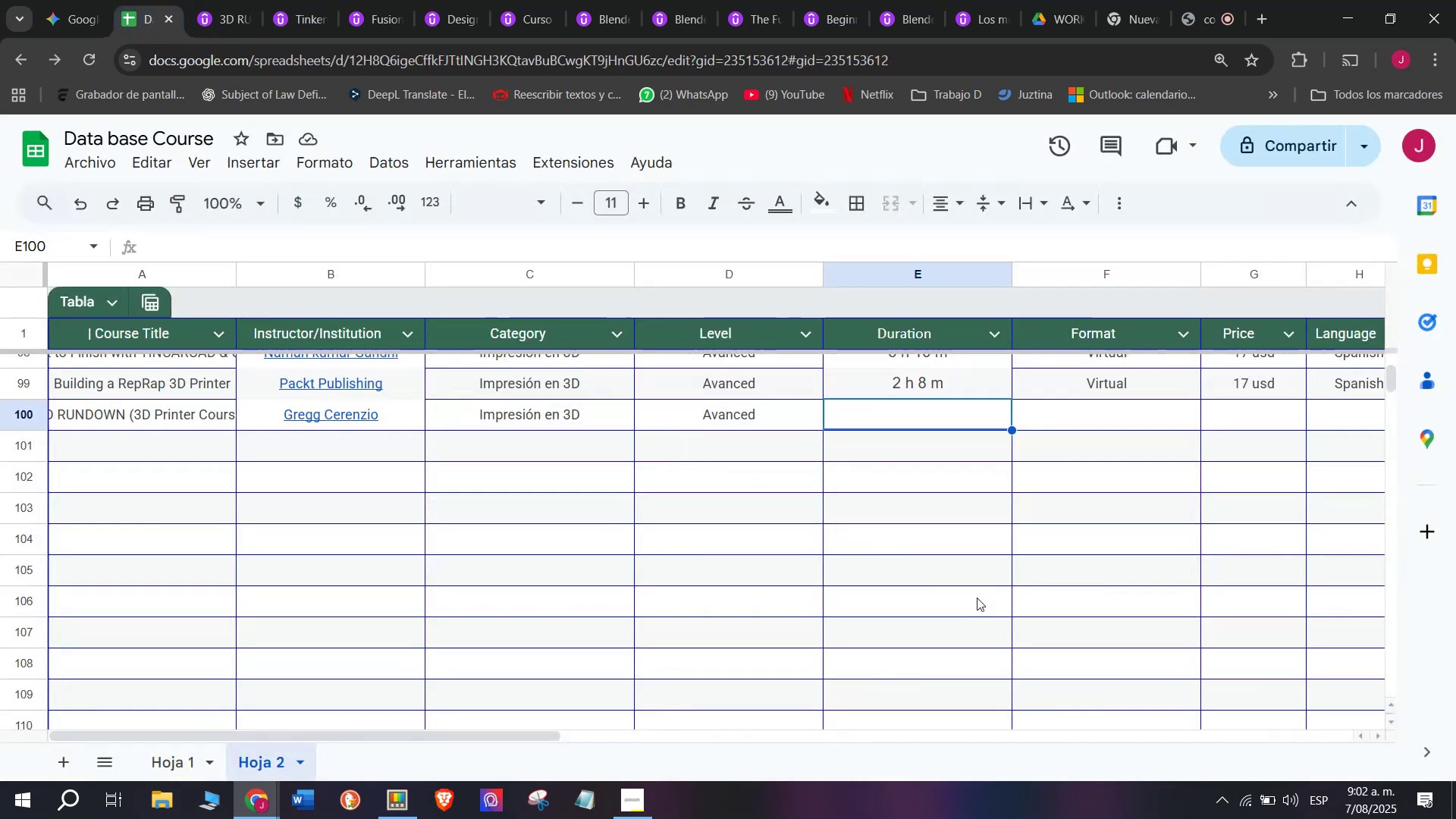 
key(Control+ControlLeft)
 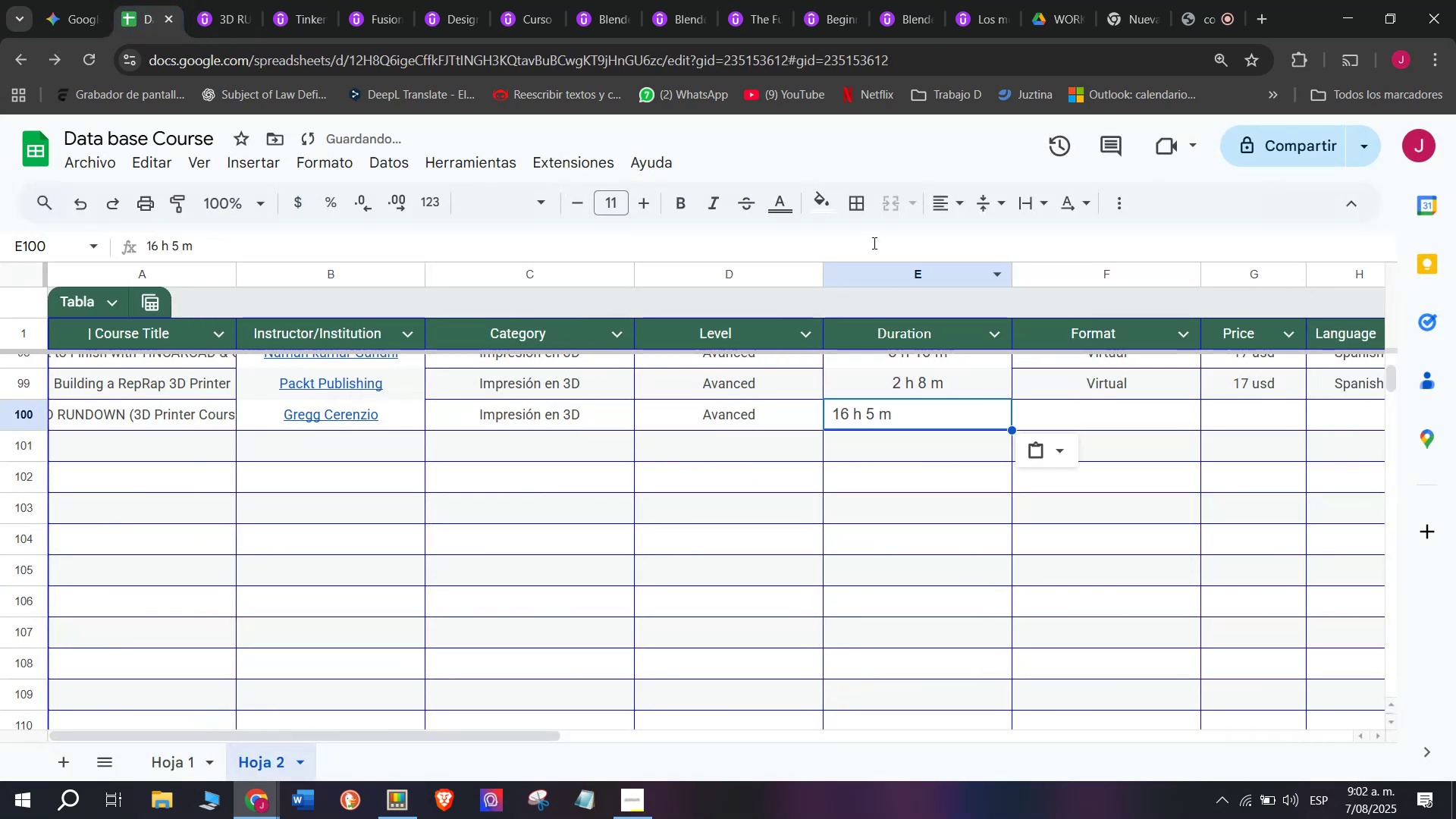 
key(Z)
 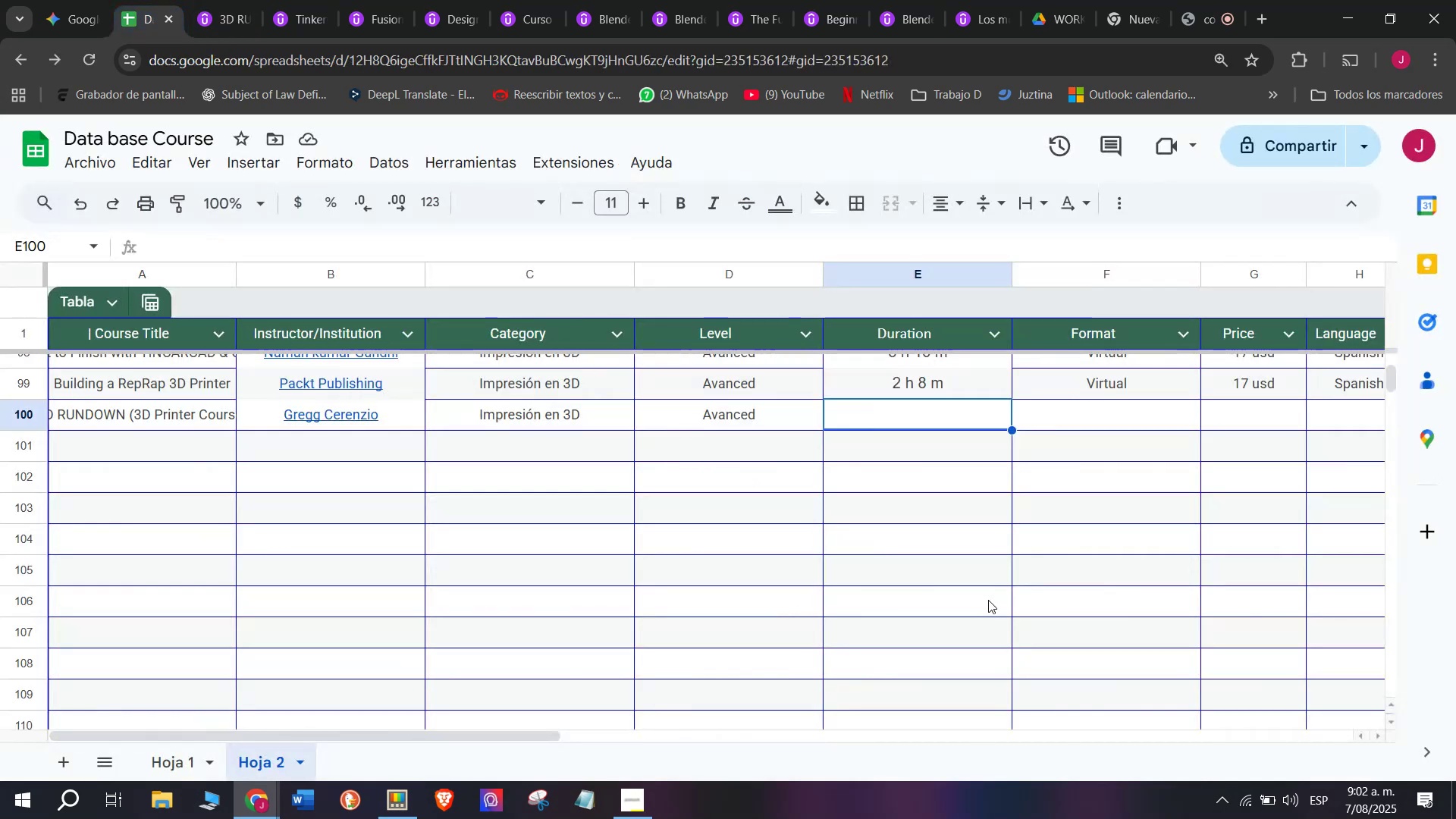 
key(Control+V)
 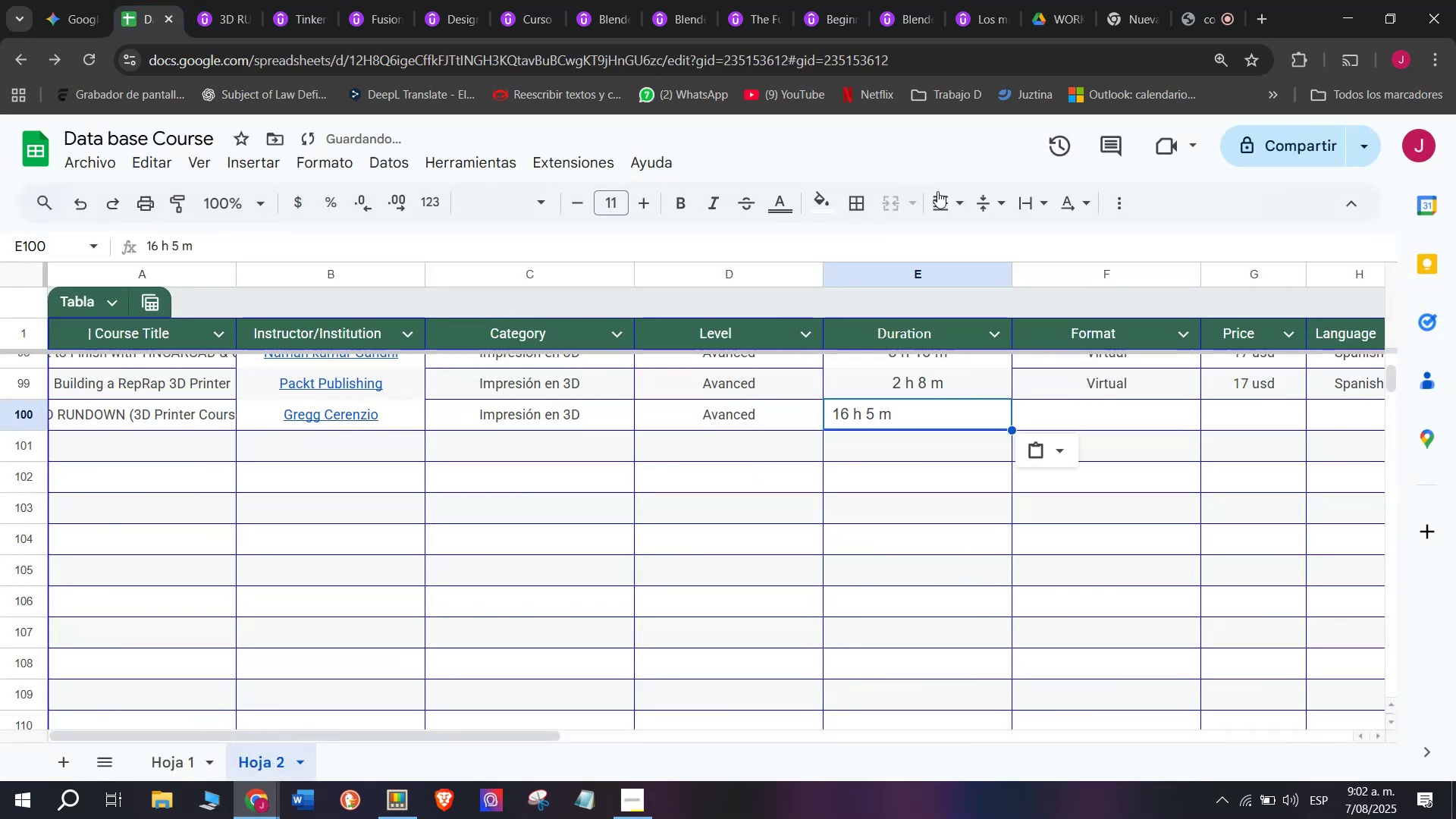 
left_click([945, 202])
 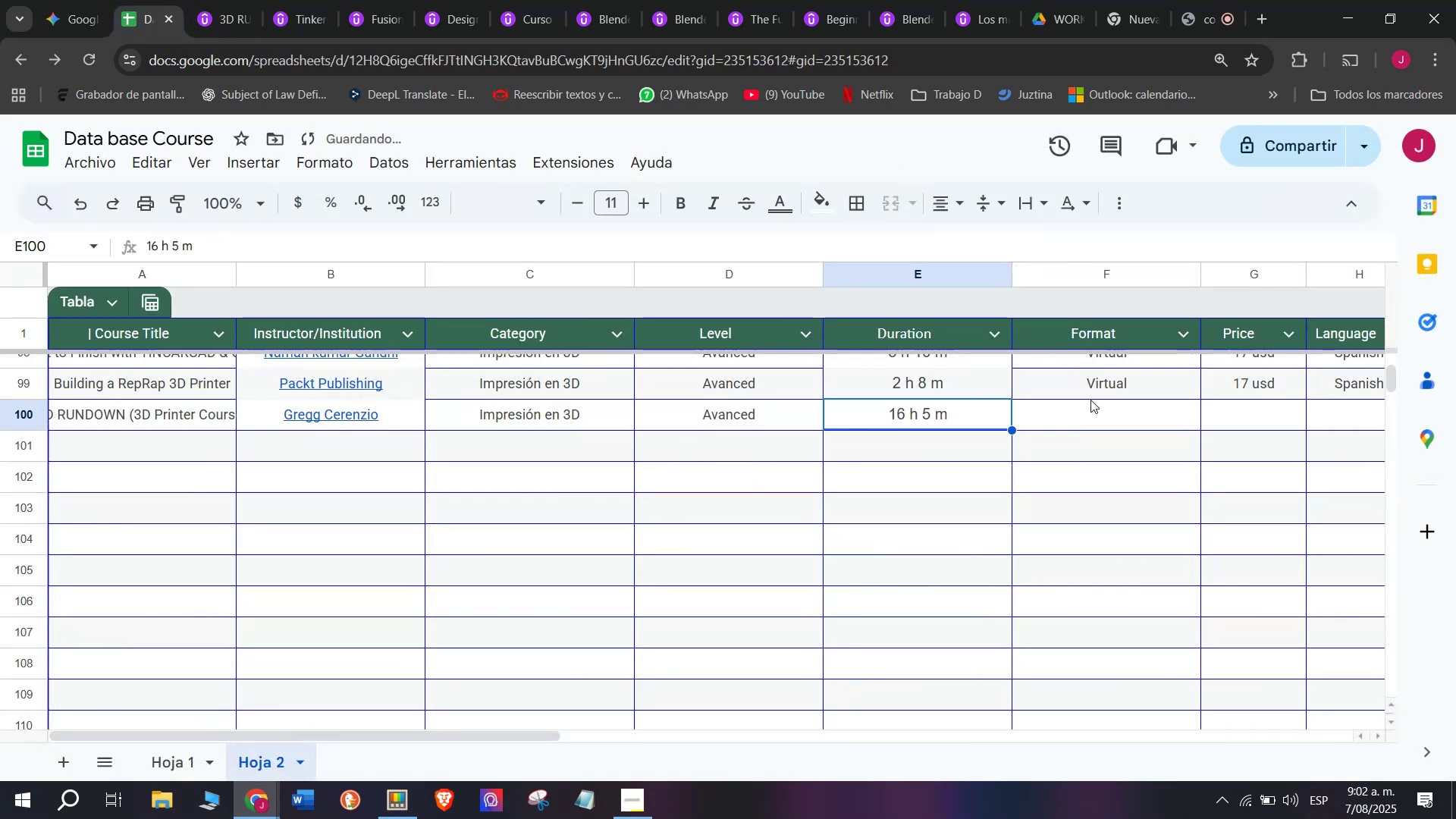 
left_click([1097, 393])
 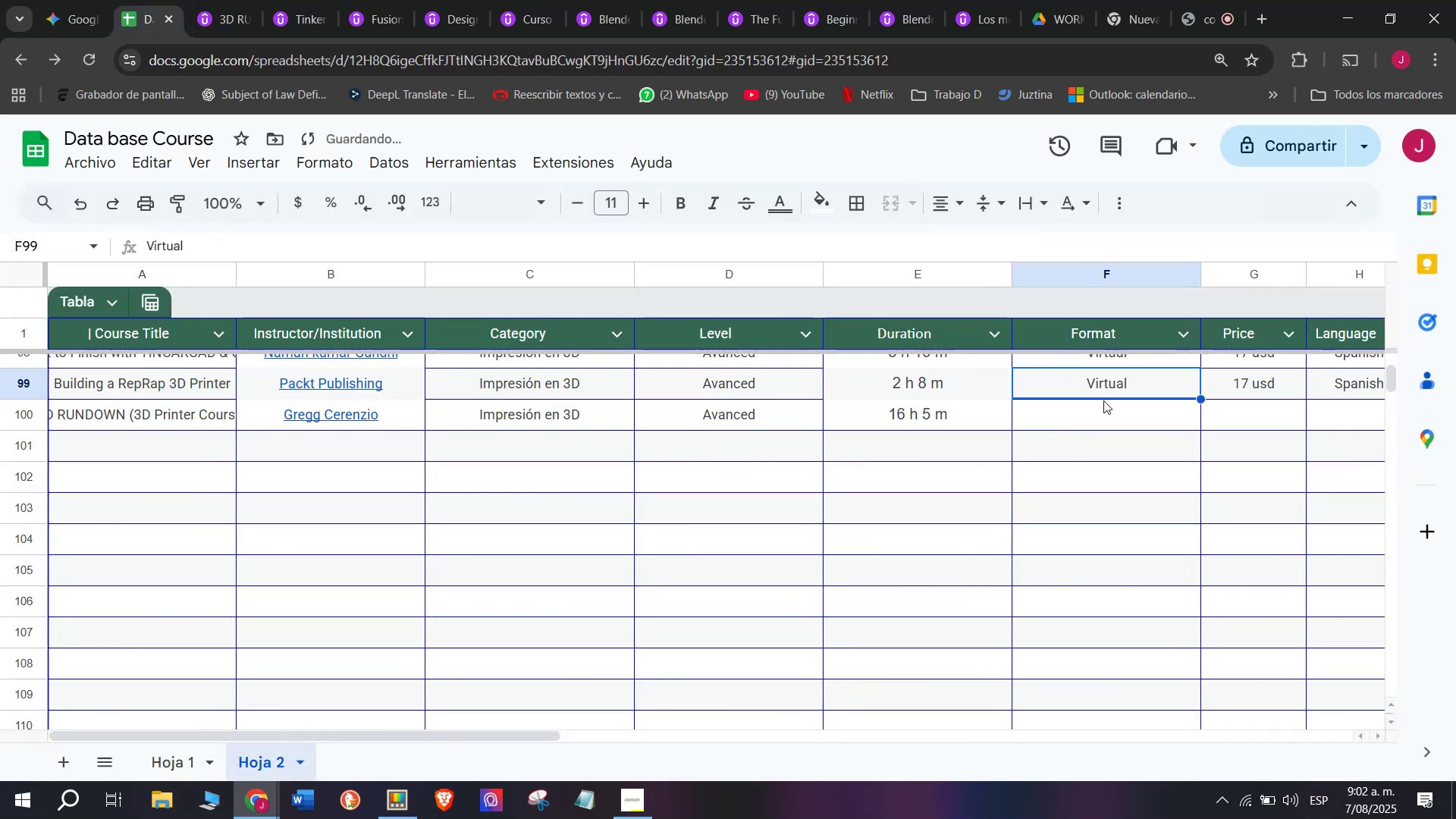 
key(Break)
 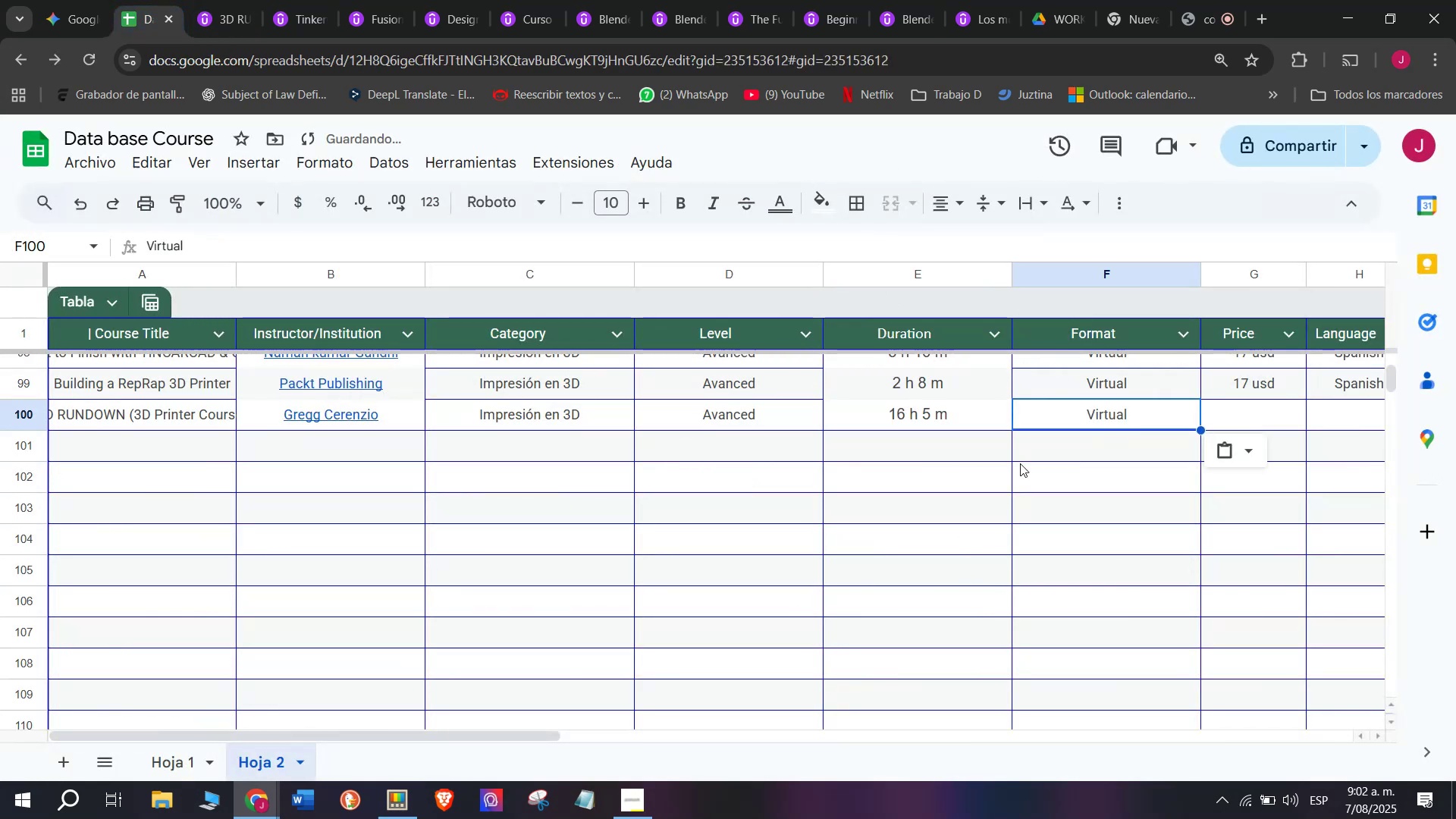 
key(Control+ControlLeft)
 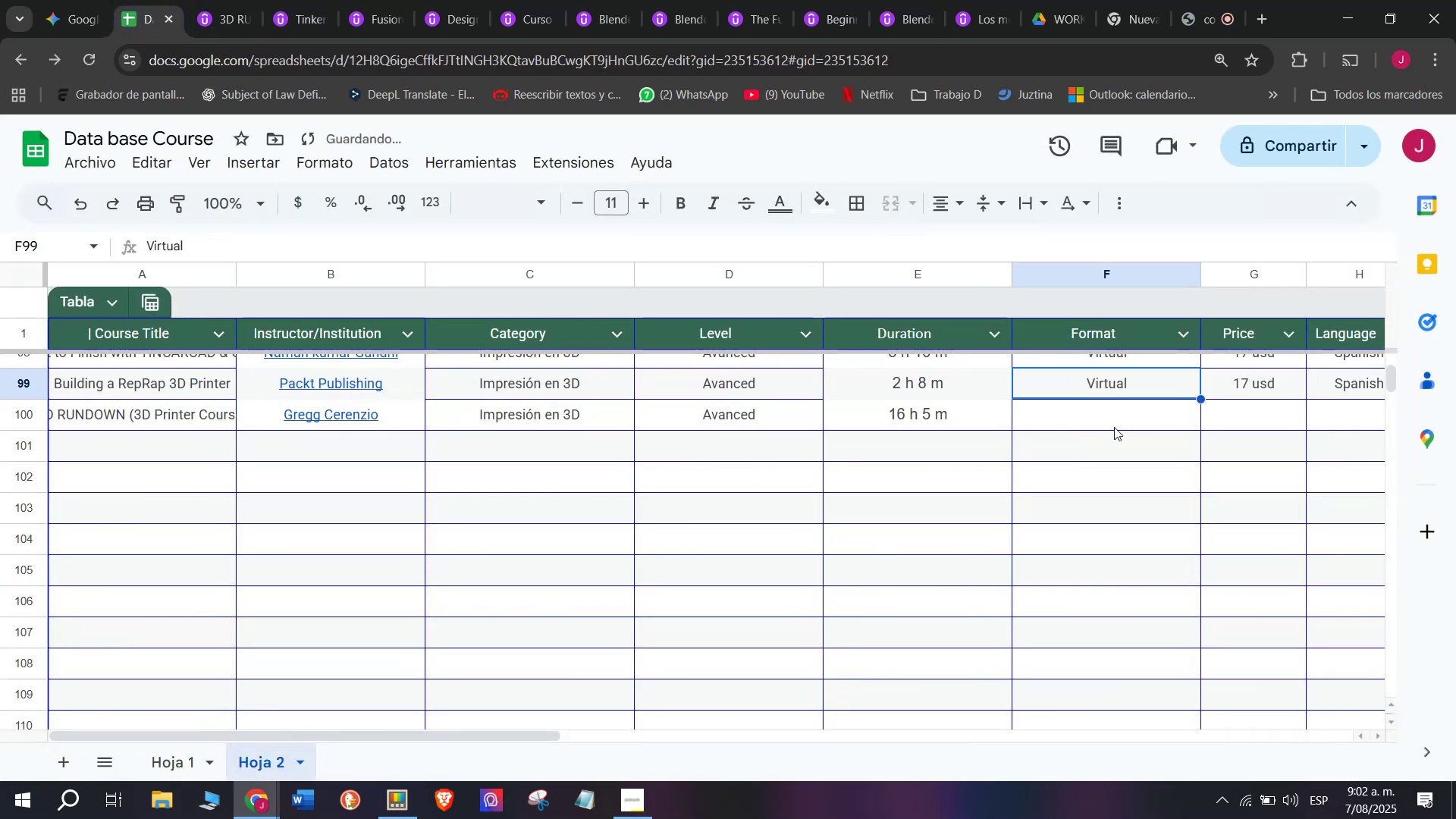 
key(Control+C)
 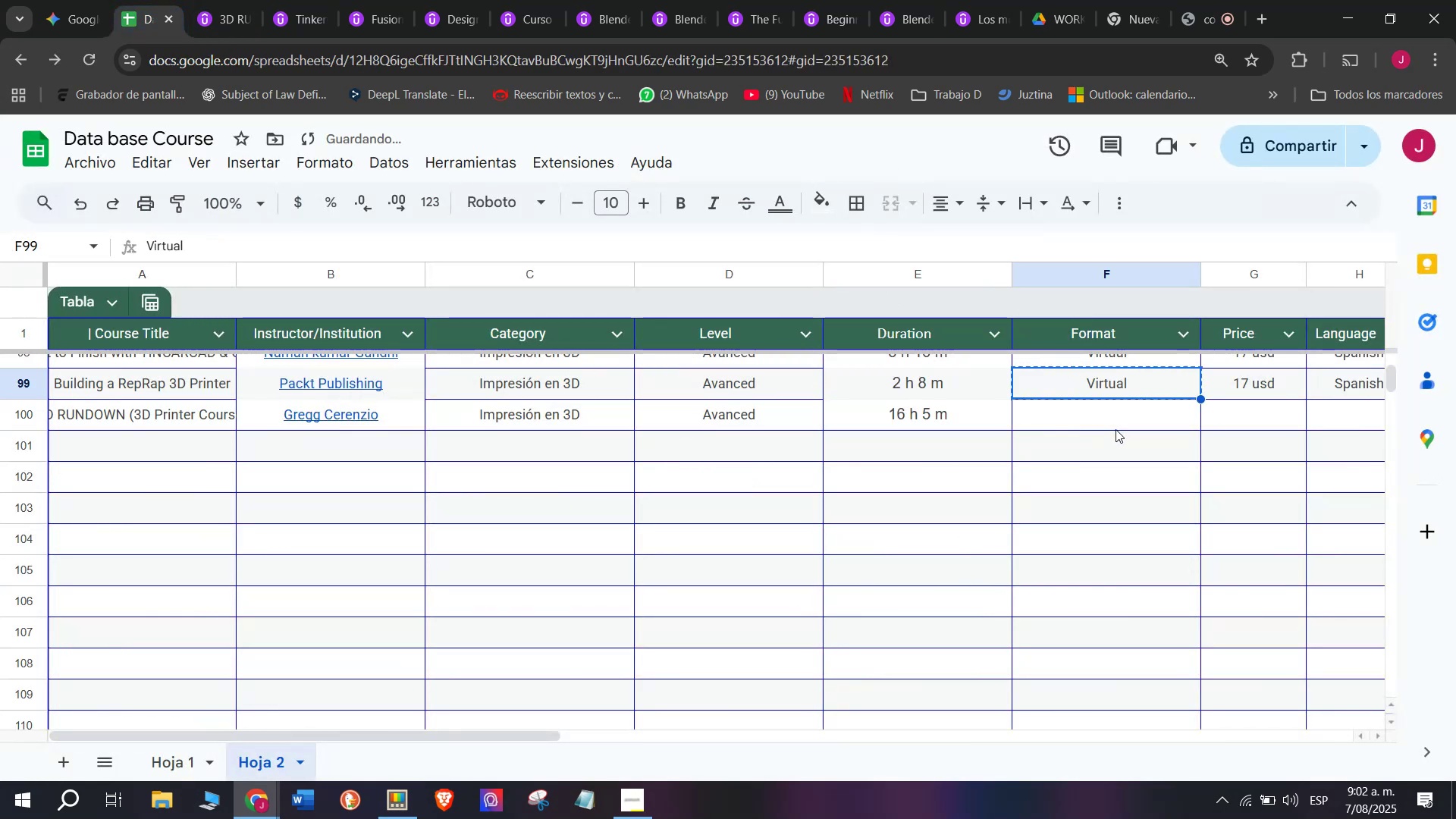 
double_click([1116, 429])
 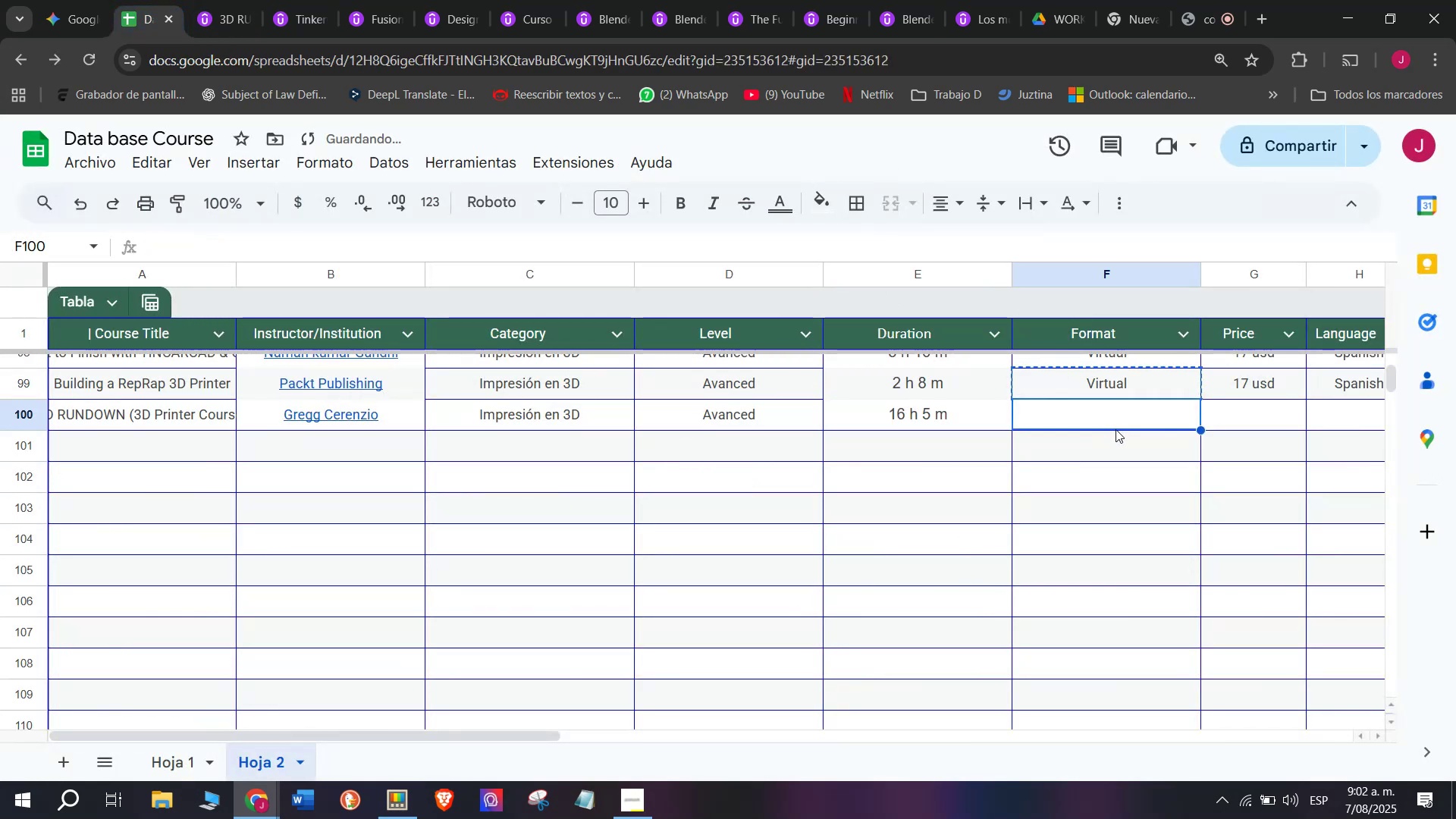 
key(Control+ControlLeft)
 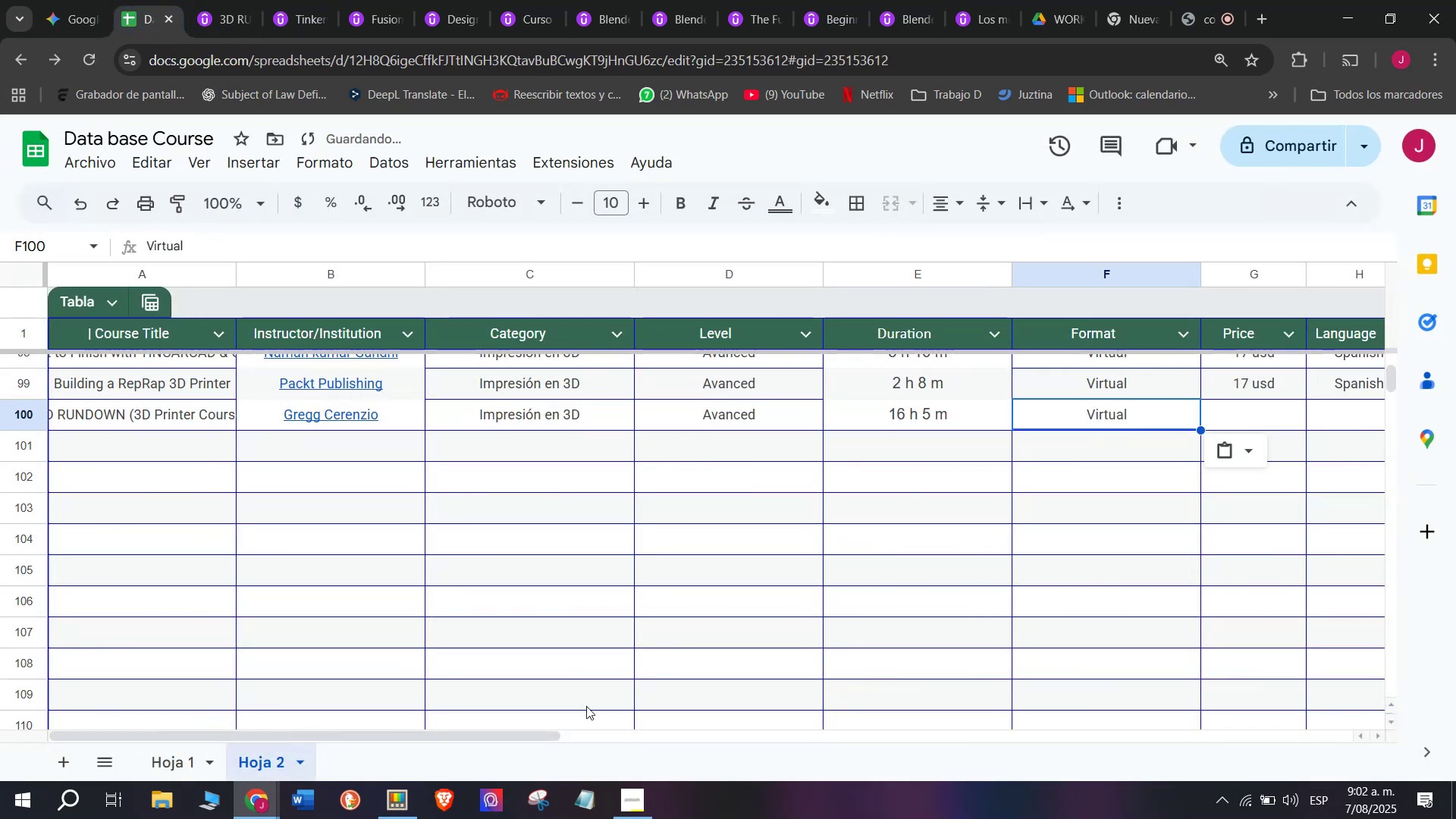 
key(Z)
 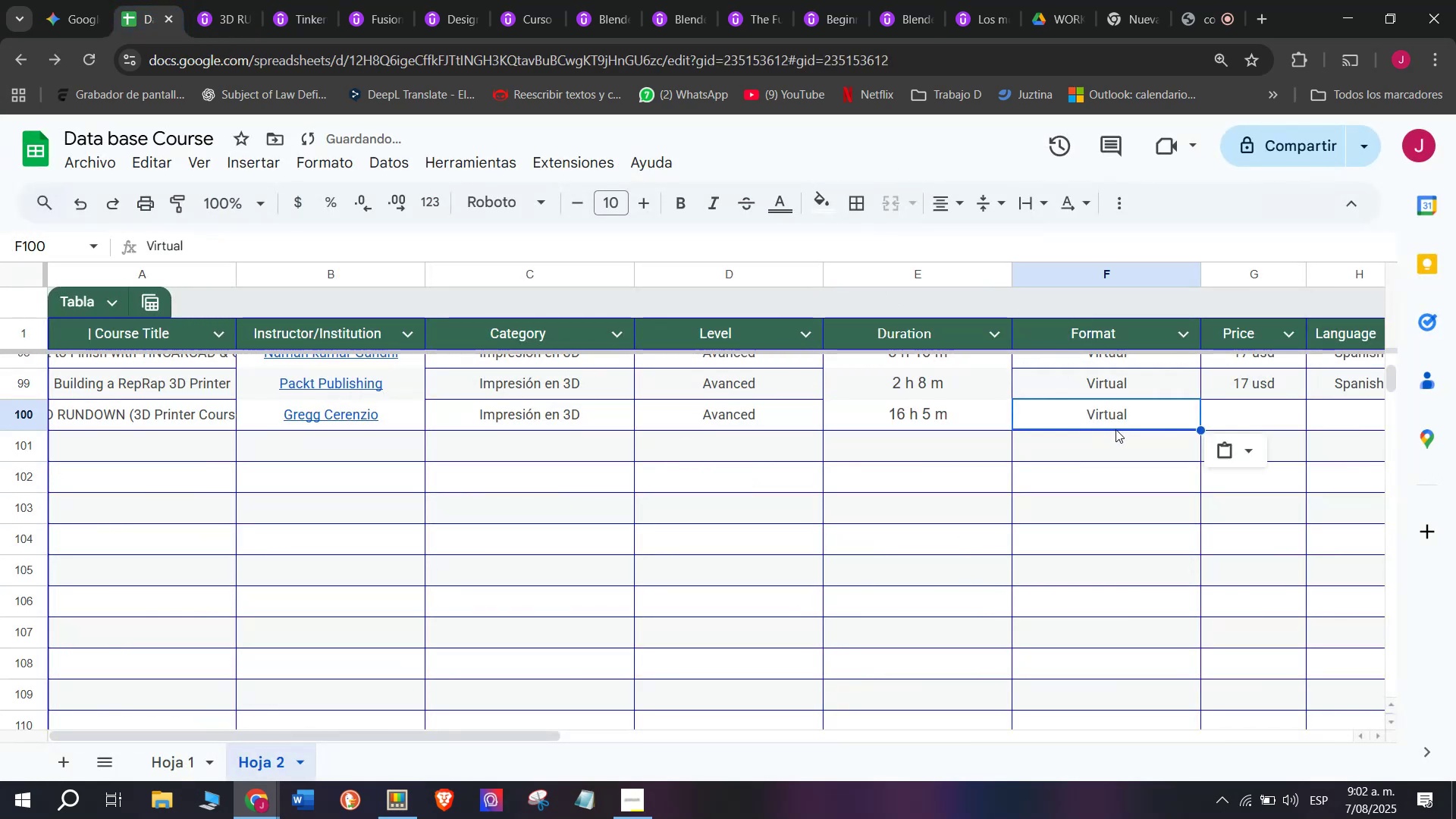 
key(Control+V)
 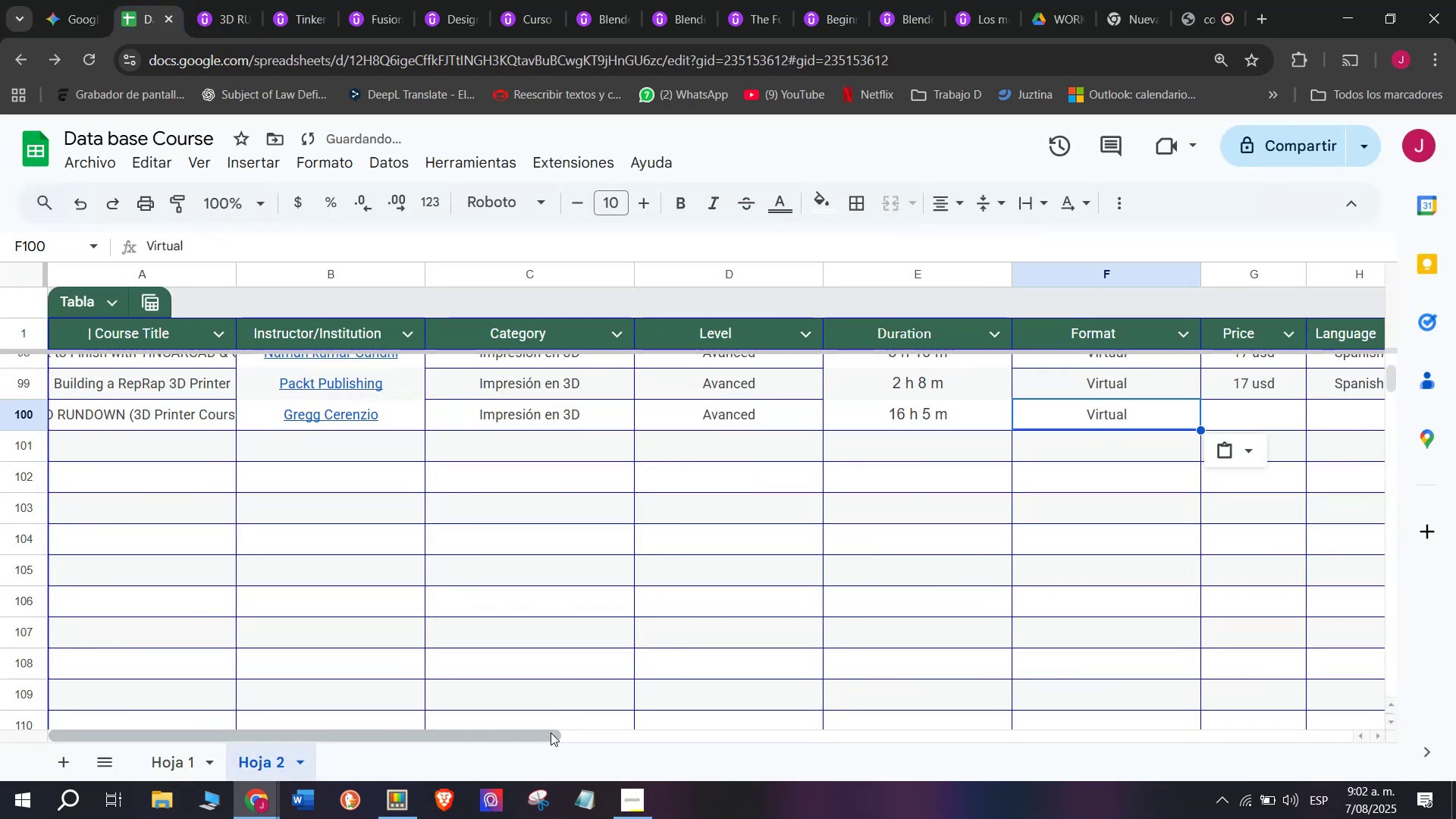 
left_click_drag(start_coordinate=[546, 735], to_coordinate=[802, 736])
 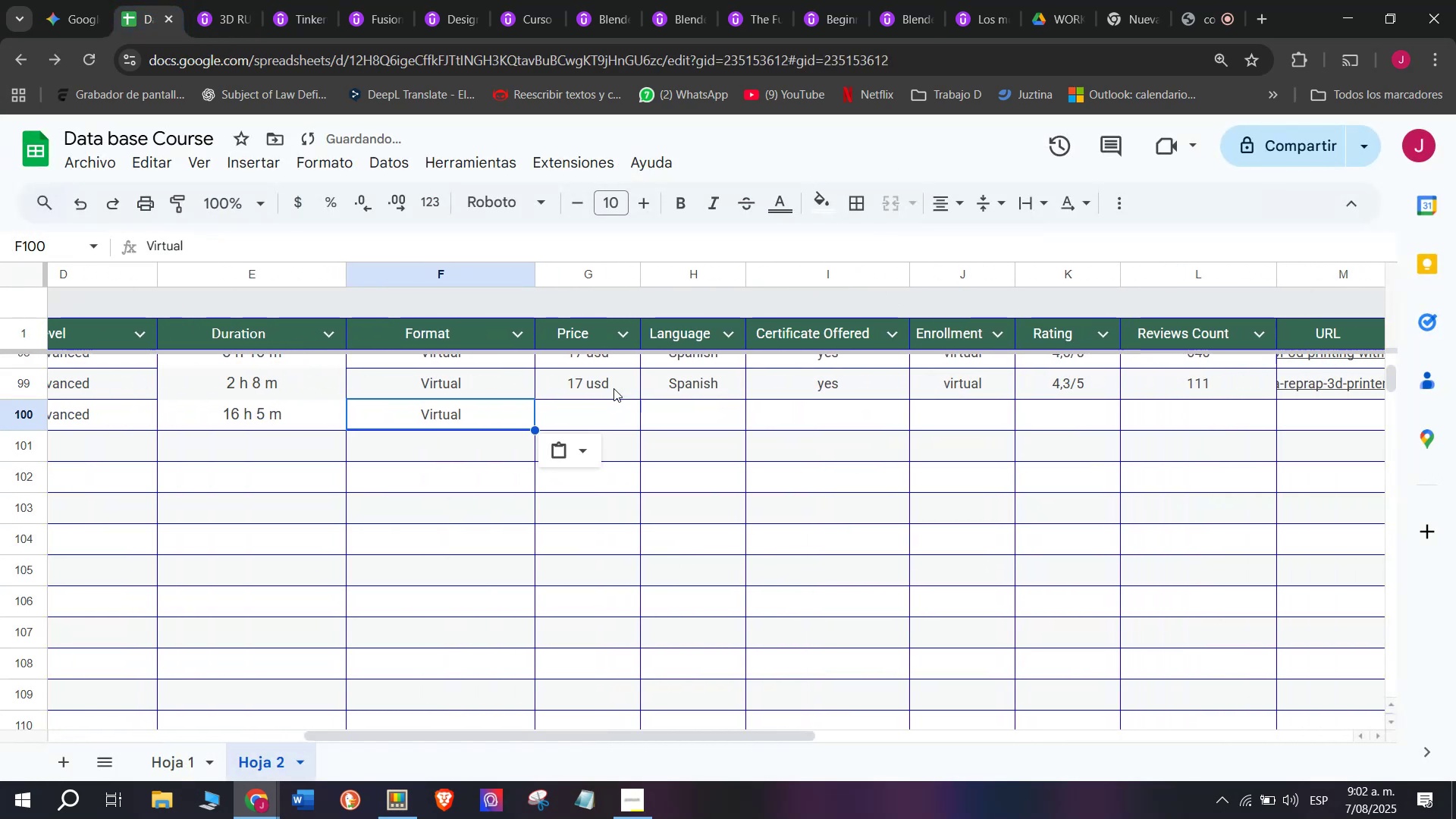 
left_click([613, 386])
 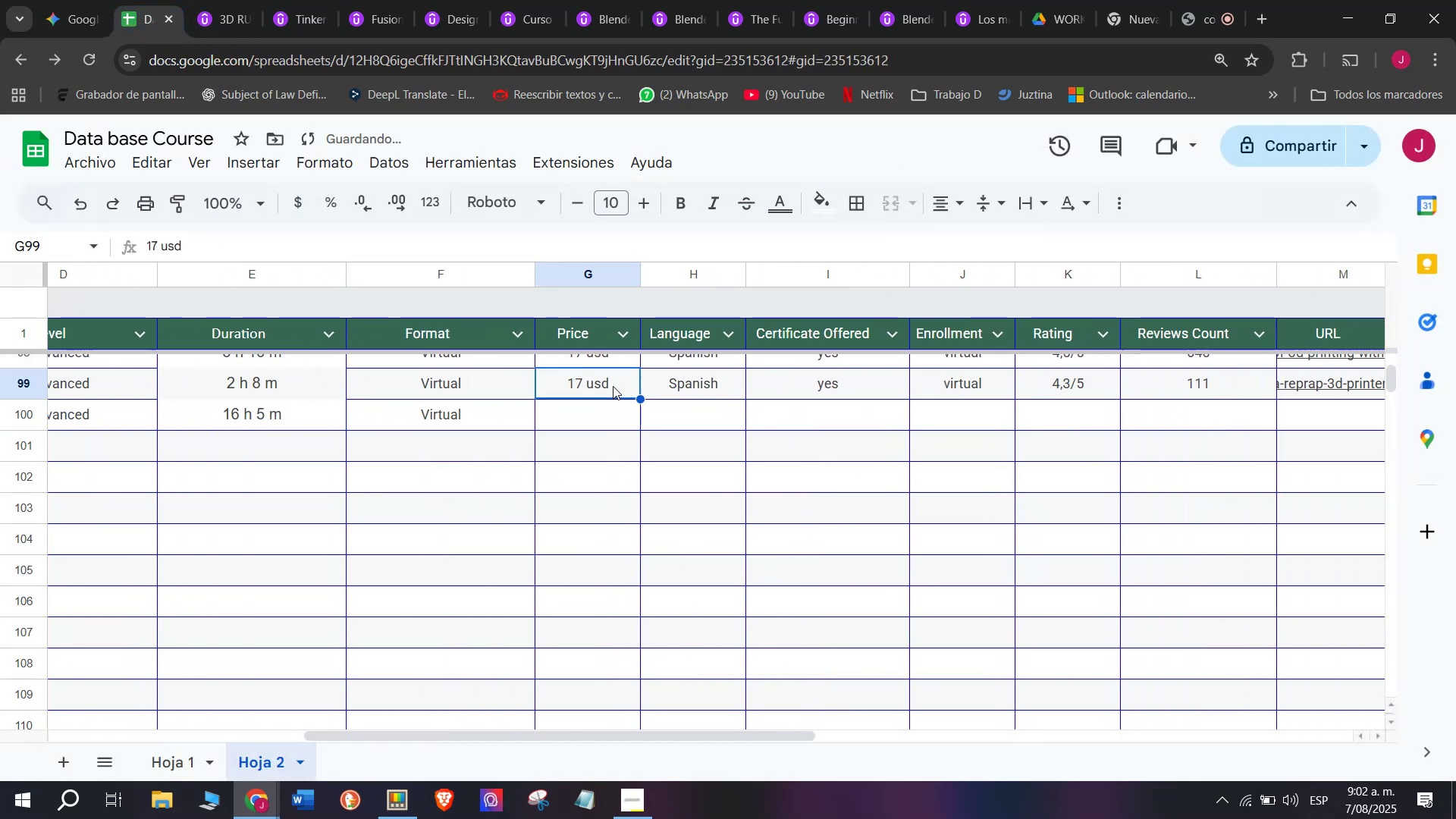 
key(Control+ControlLeft)
 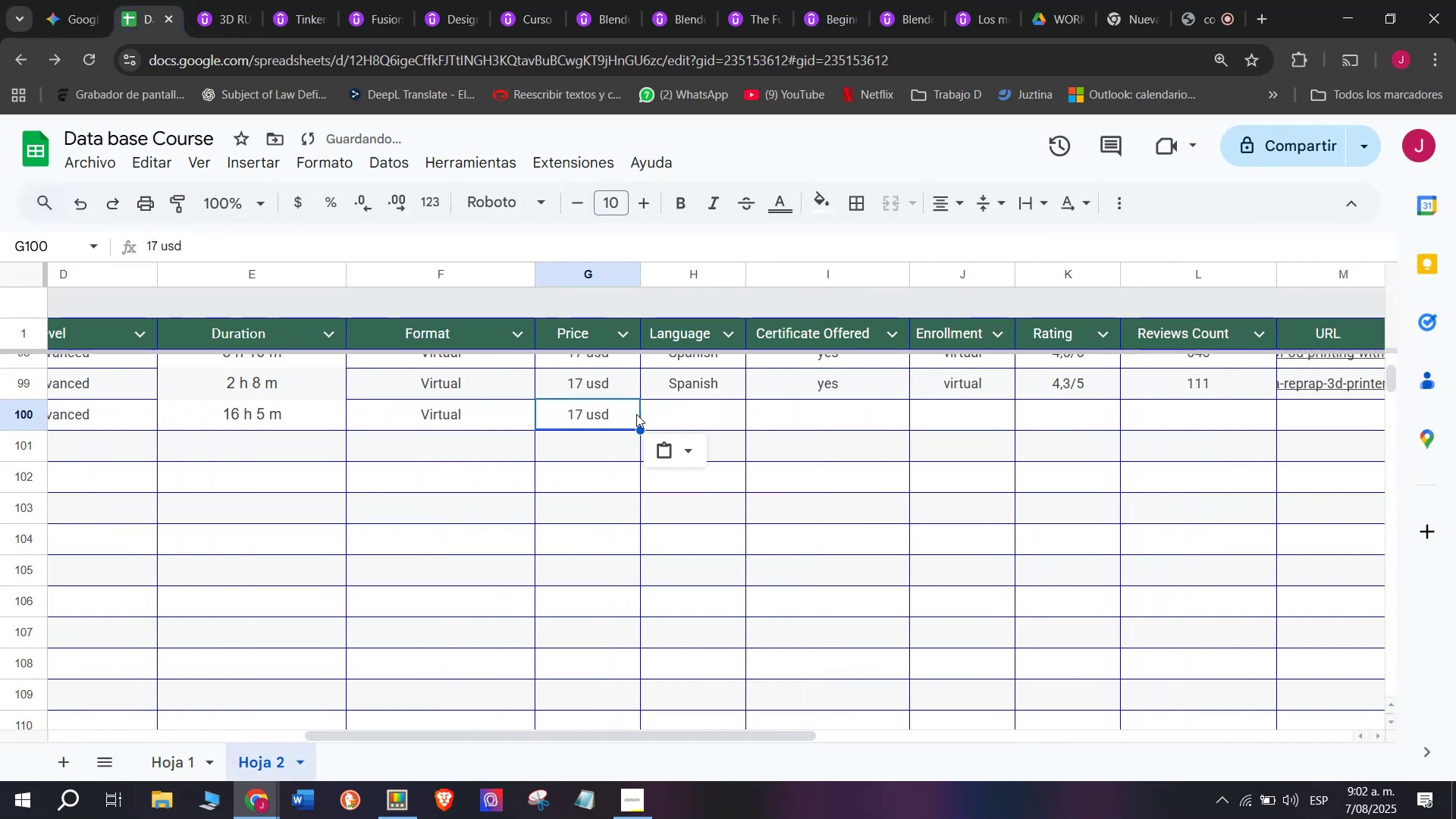 
key(Break)
 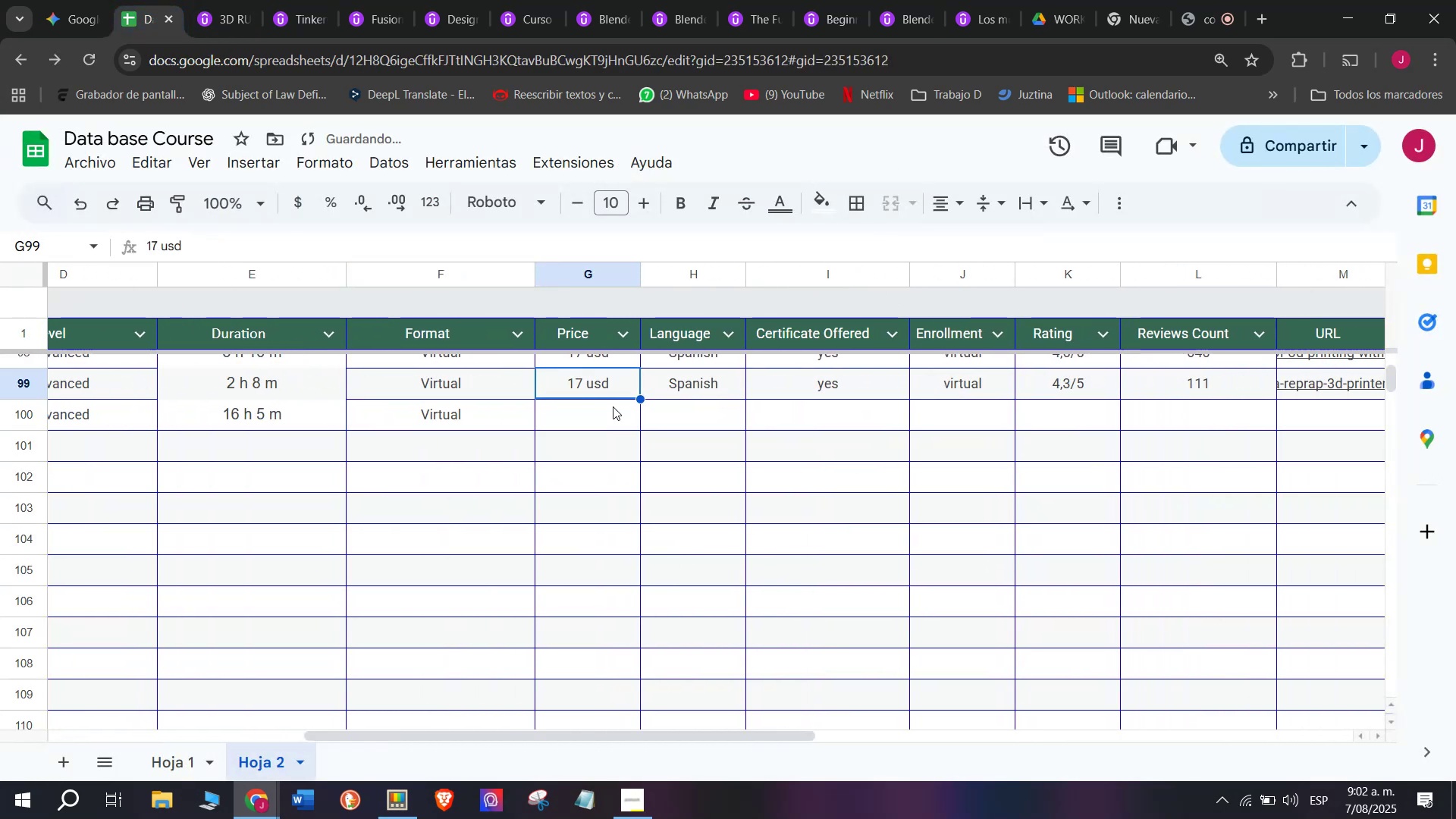 
key(Control+C)
 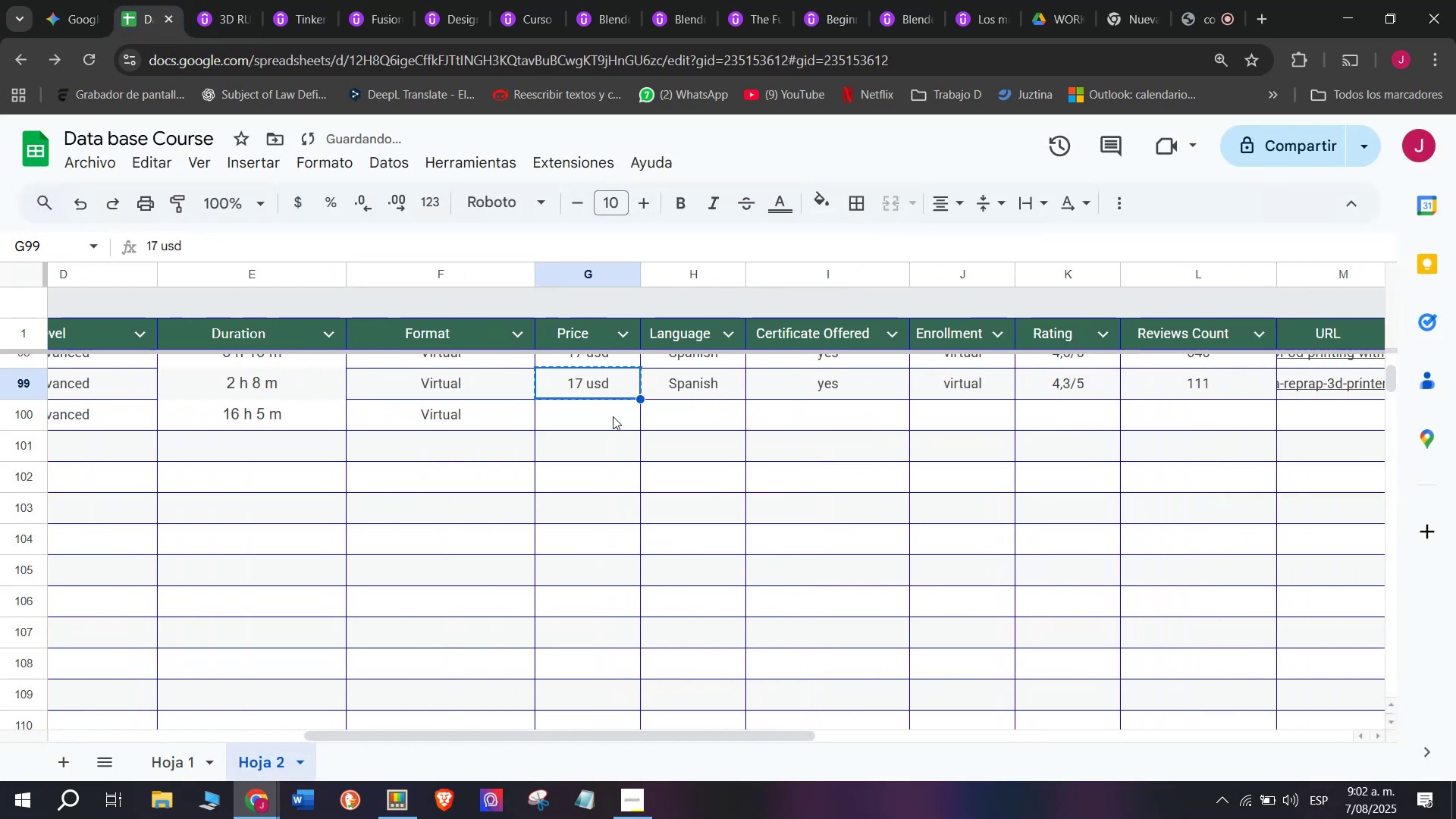 
double_click([613, 416])
 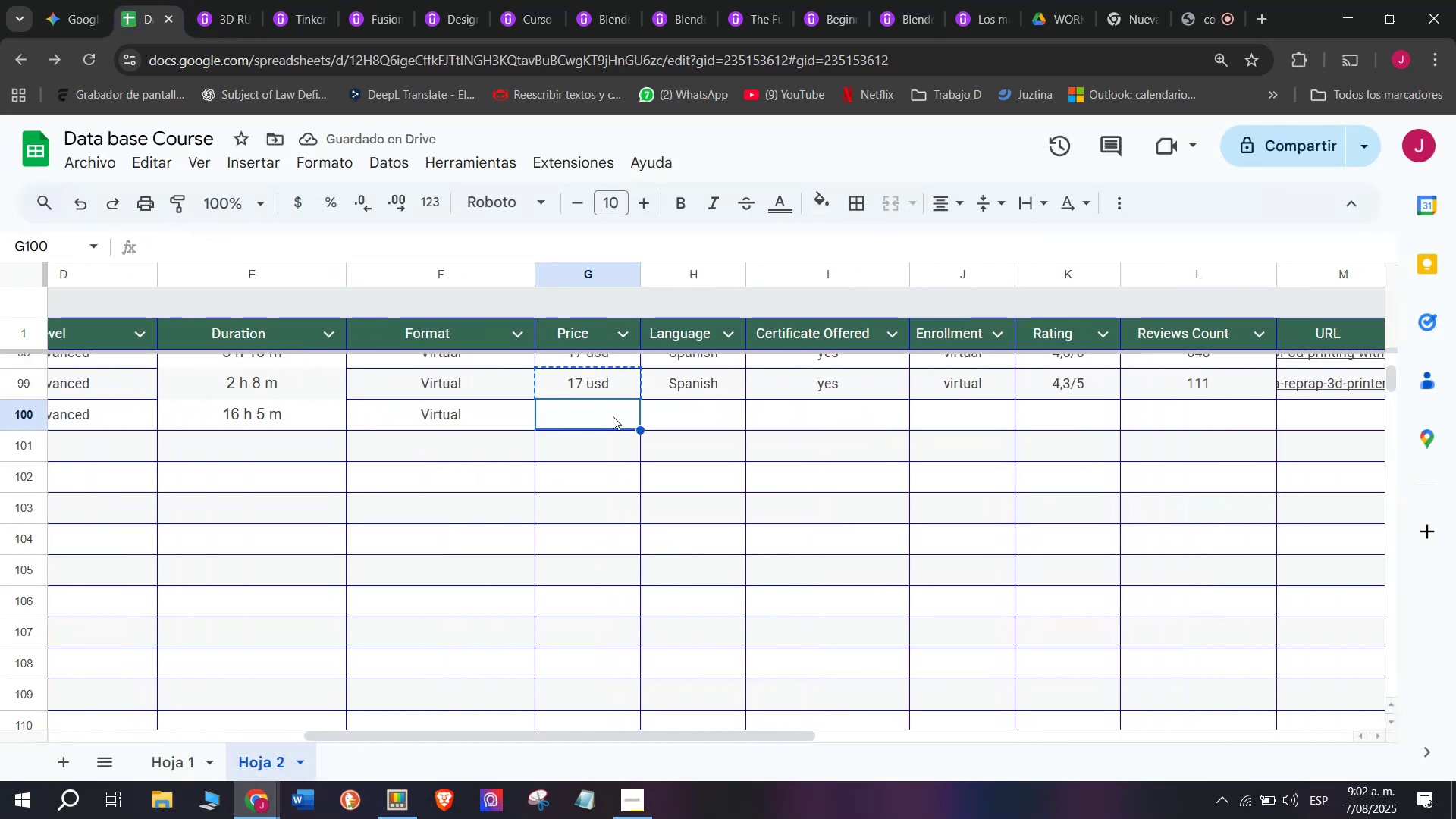 
key(Control+ControlLeft)
 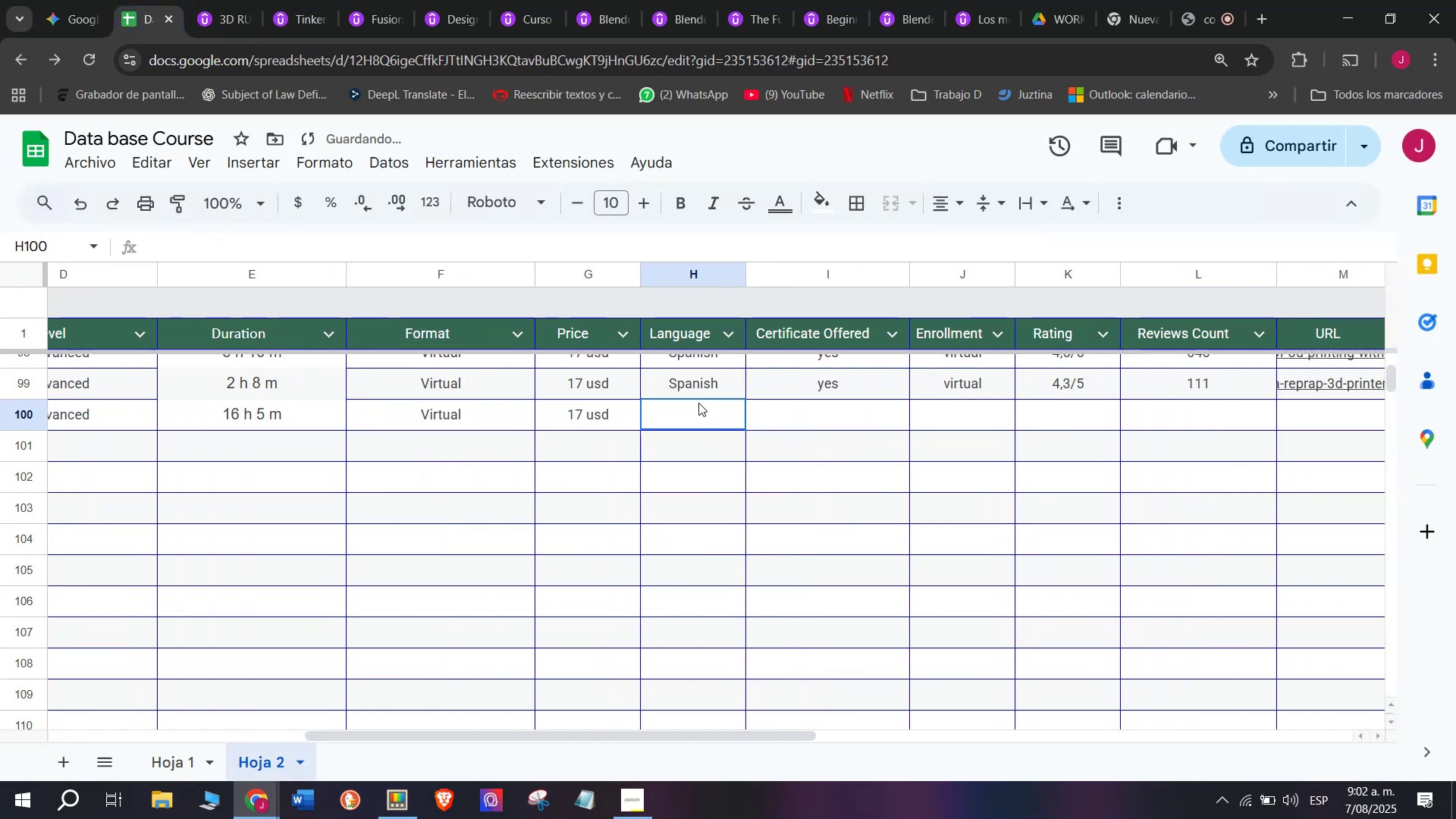 
key(Z)
 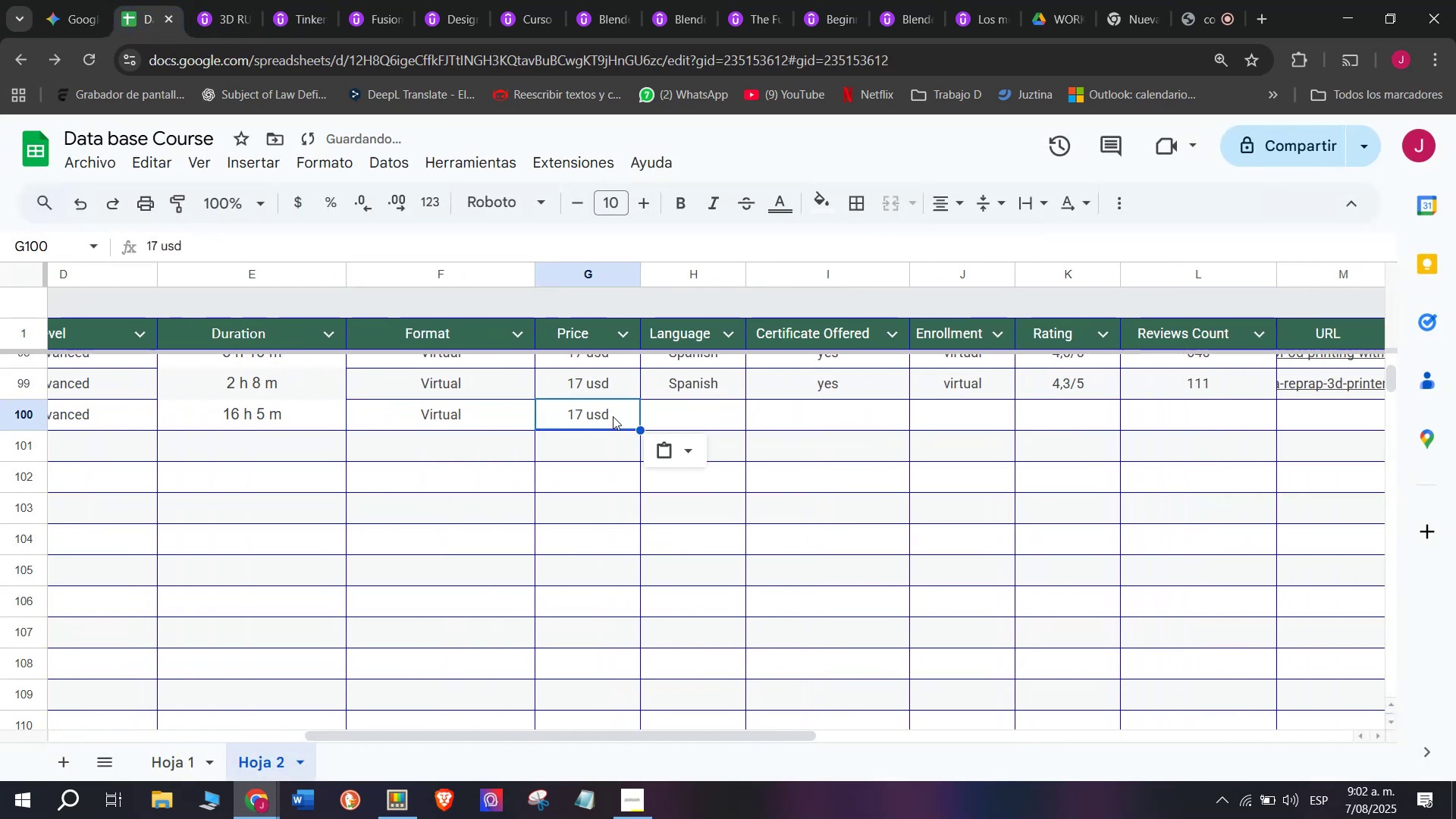 
key(Control+V)
 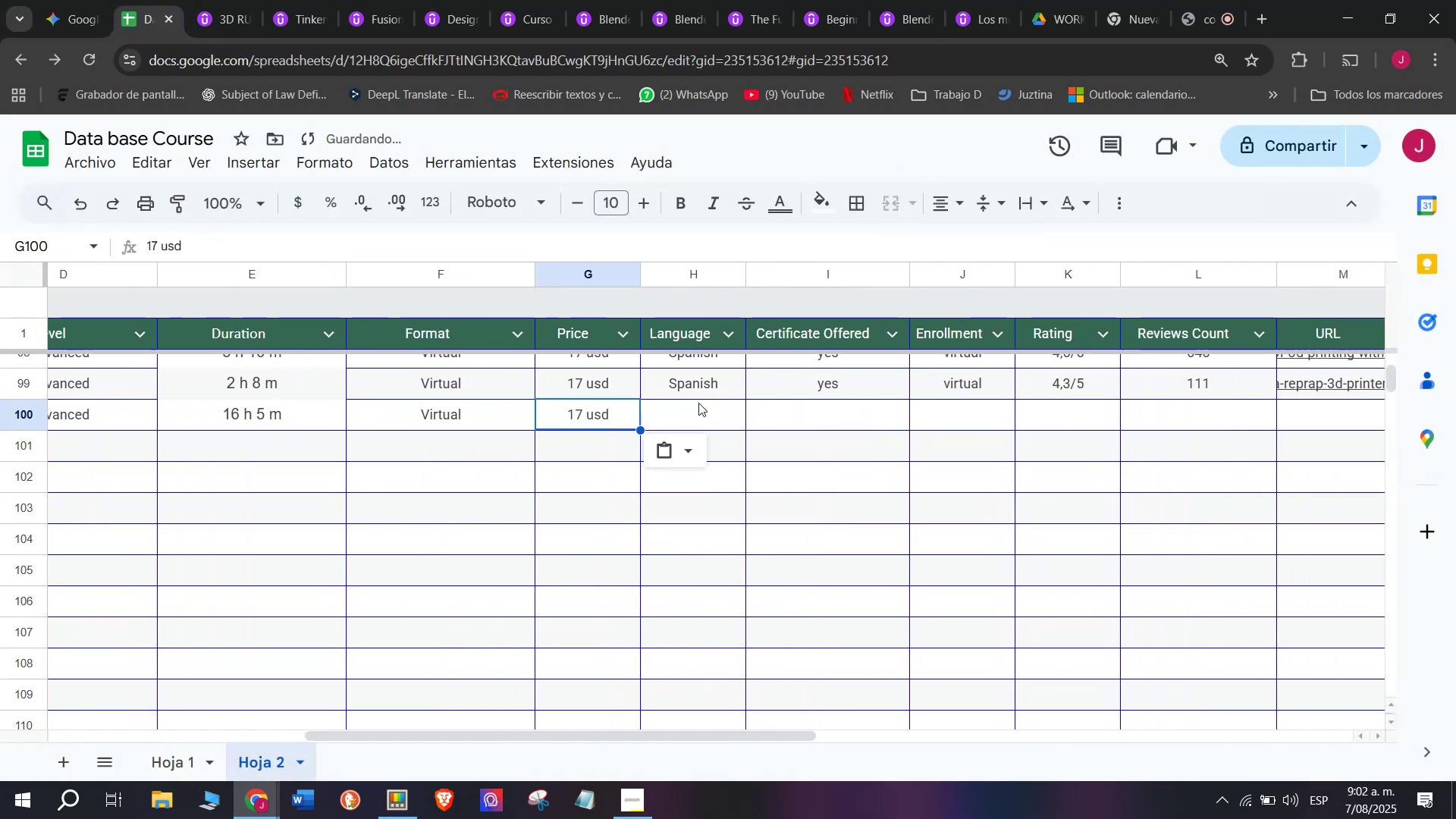 
left_click([698, 403])
 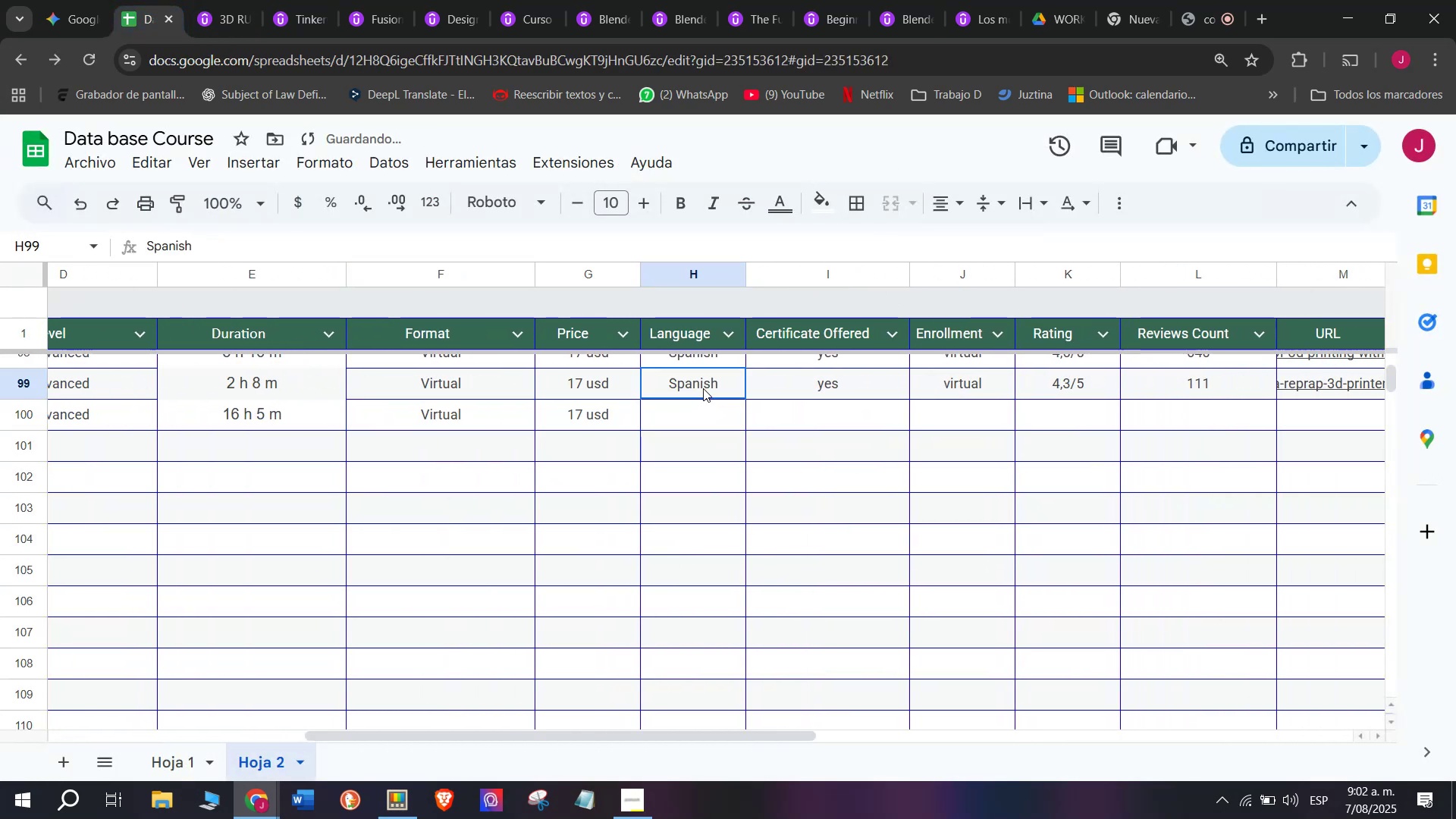 
key(Break)
 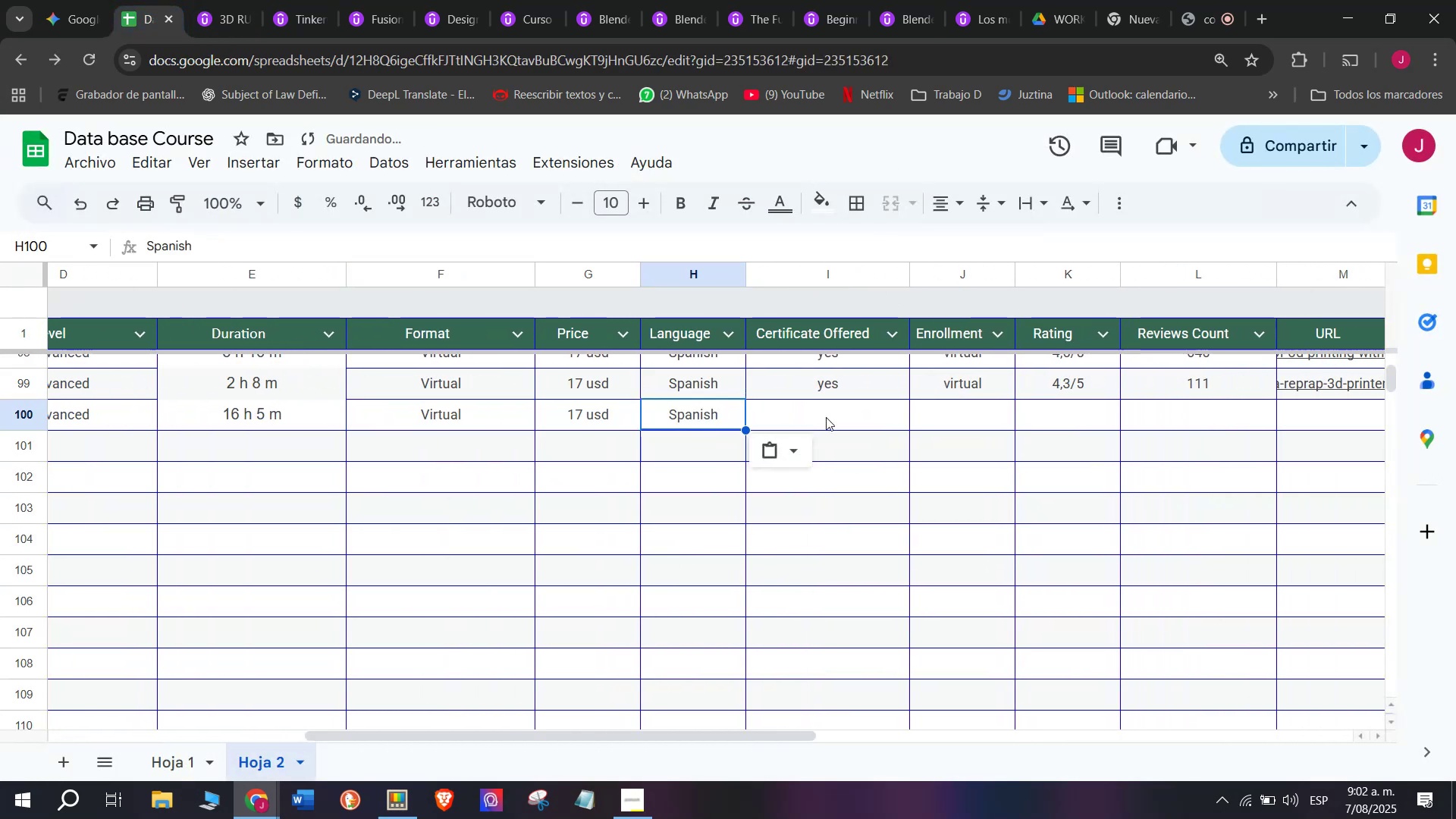 
key(Control+ControlLeft)
 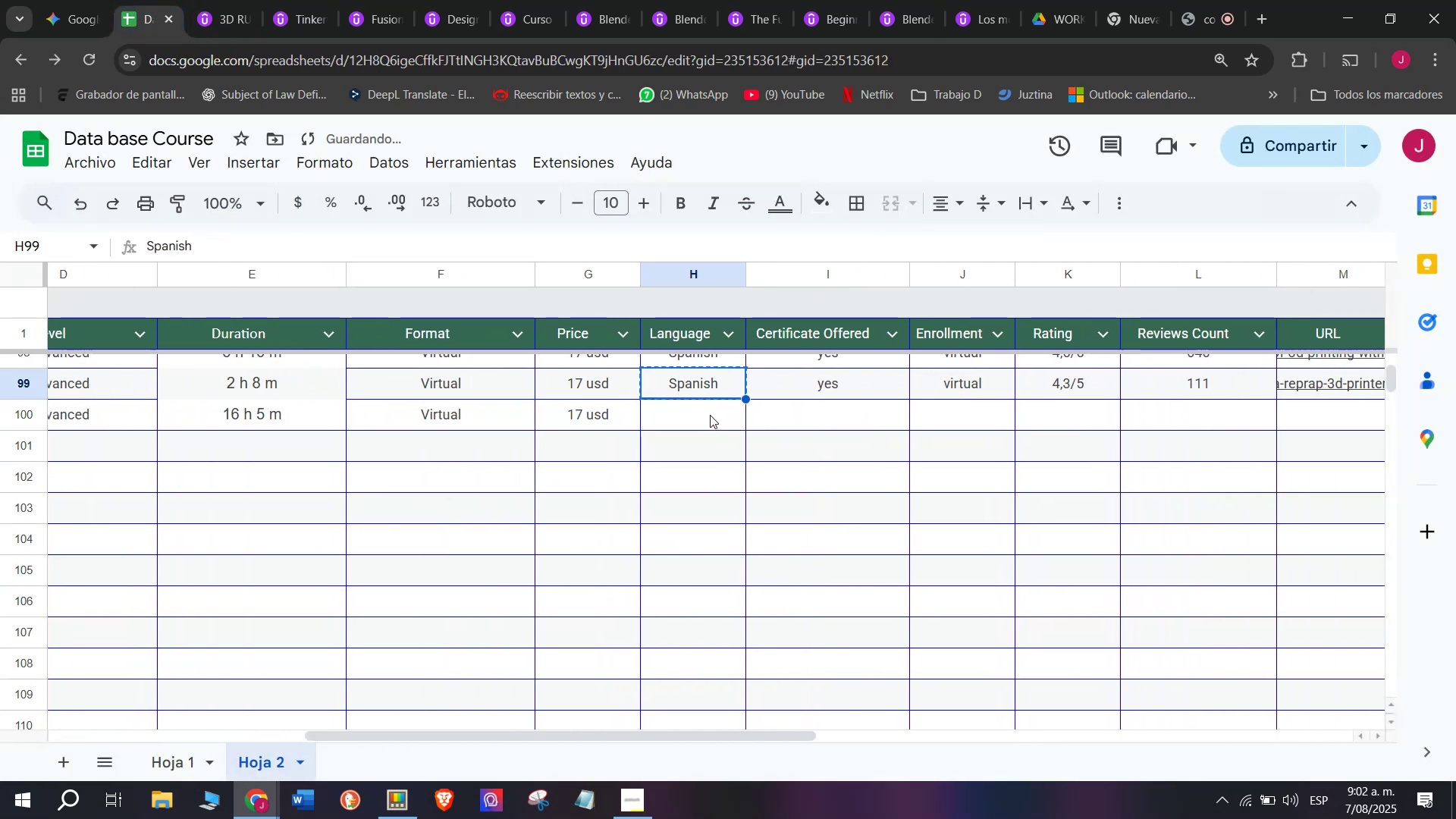 
key(Control+C)
 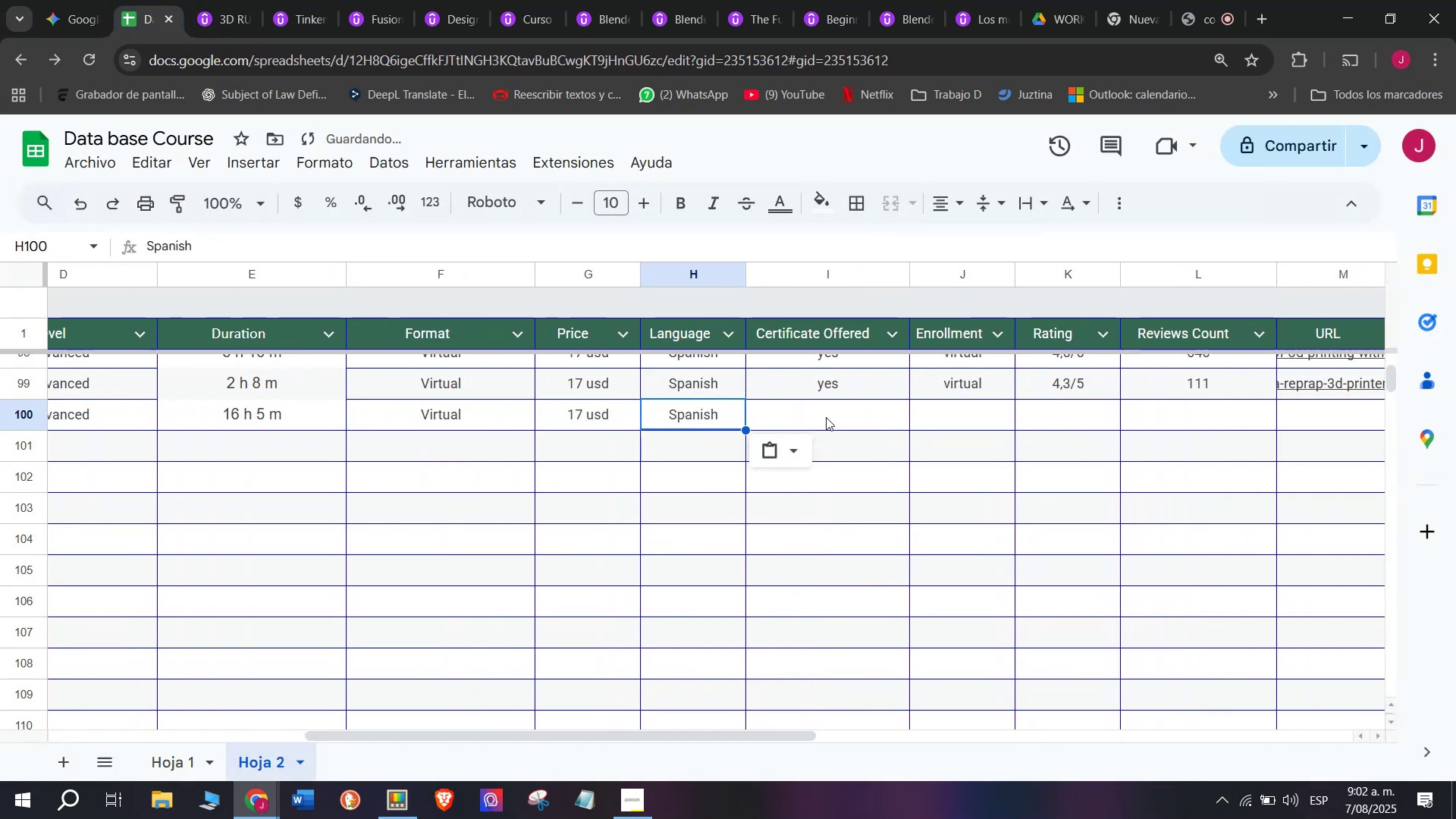 
triple_click([710, 415])
 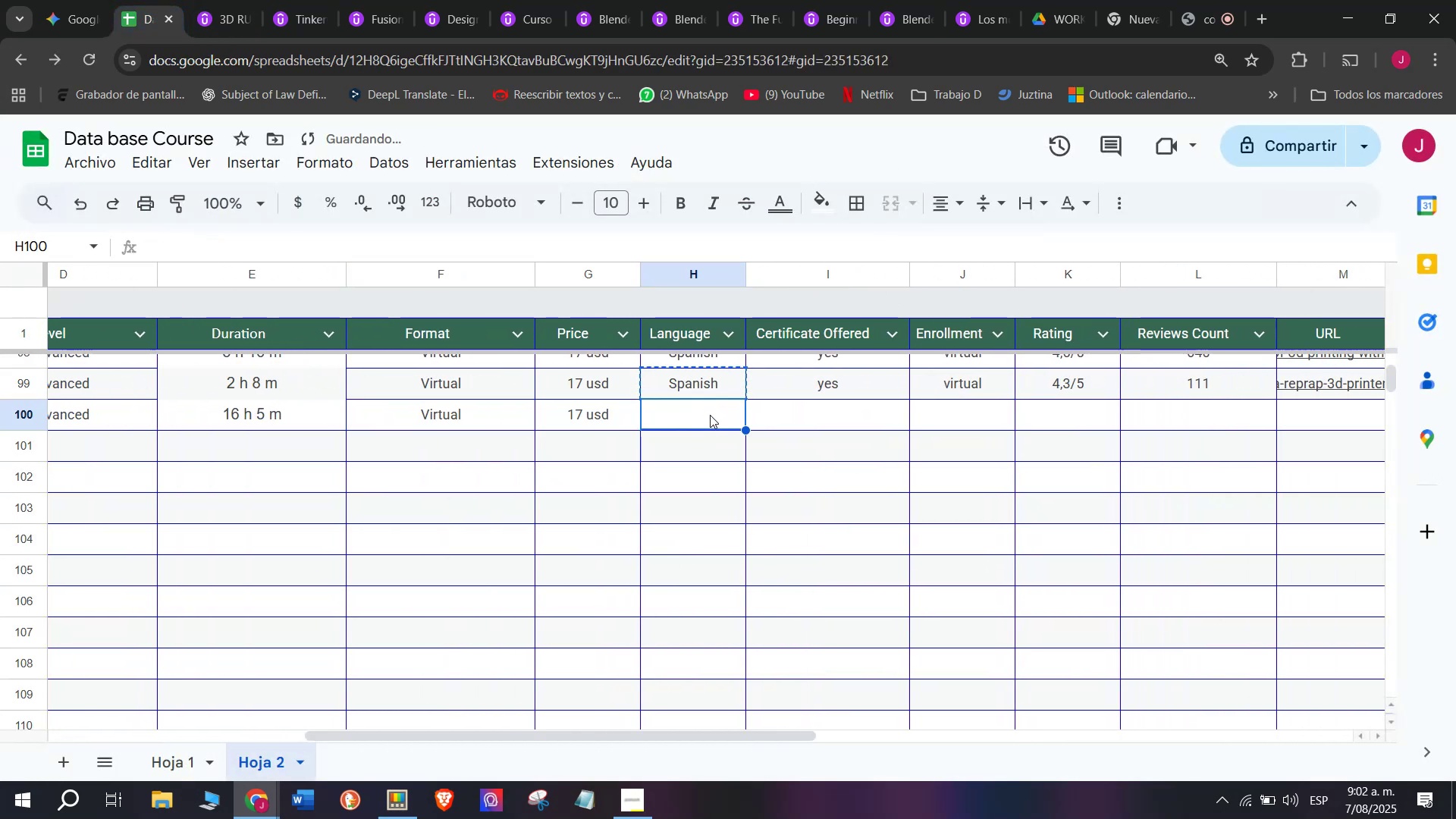 
key(Control+ControlLeft)
 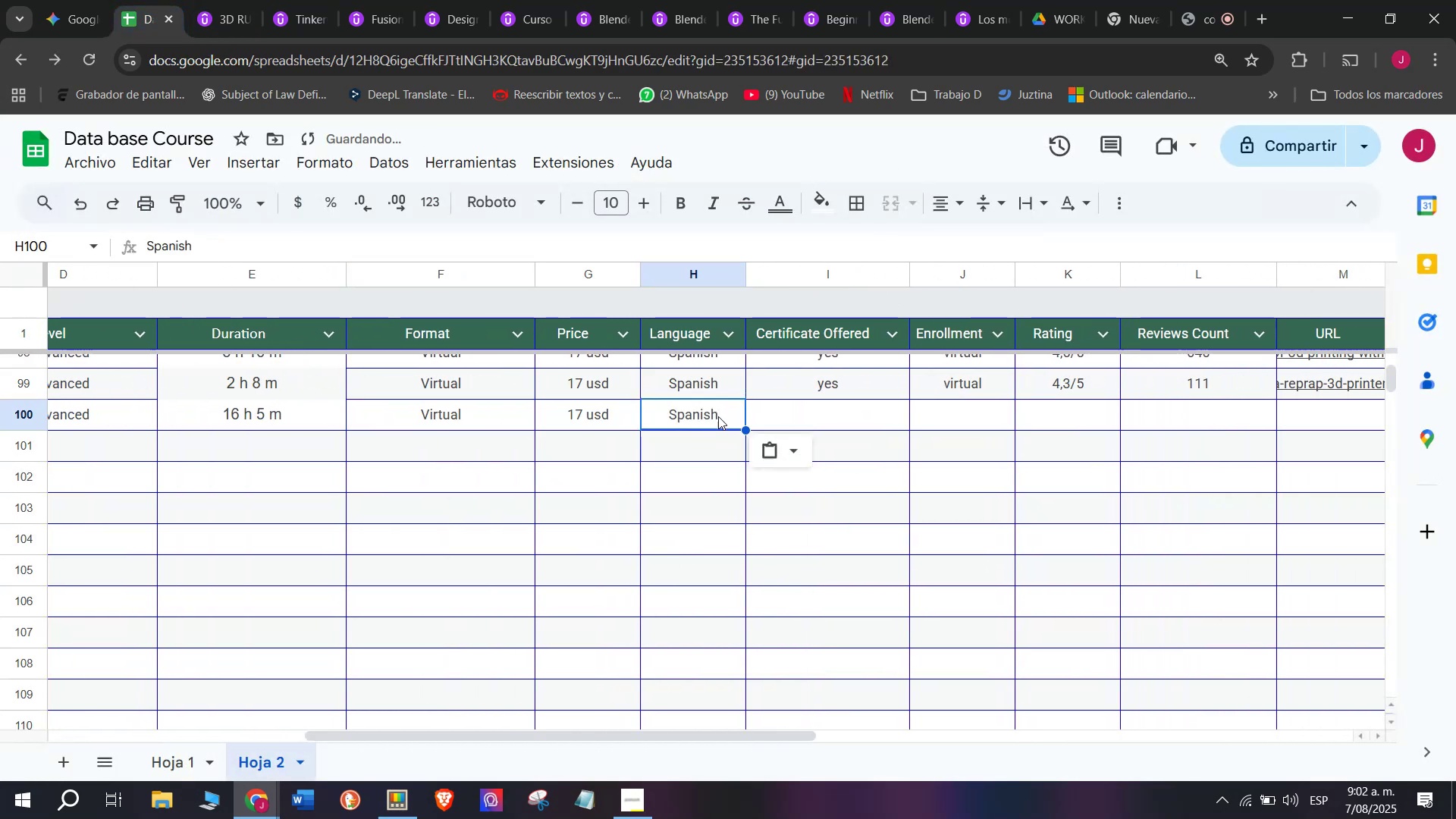 
key(Z)
 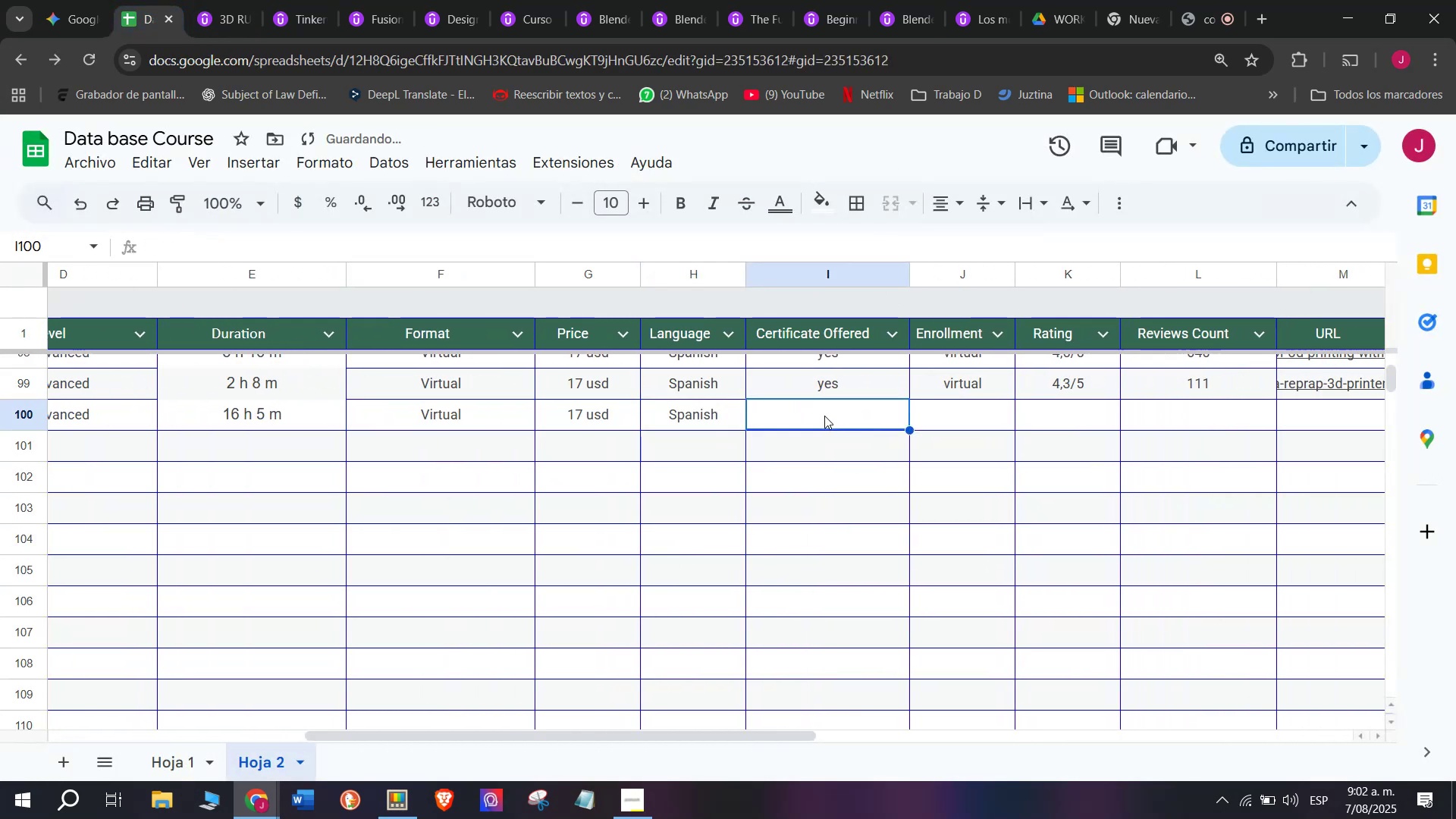 
key(Control+V)
 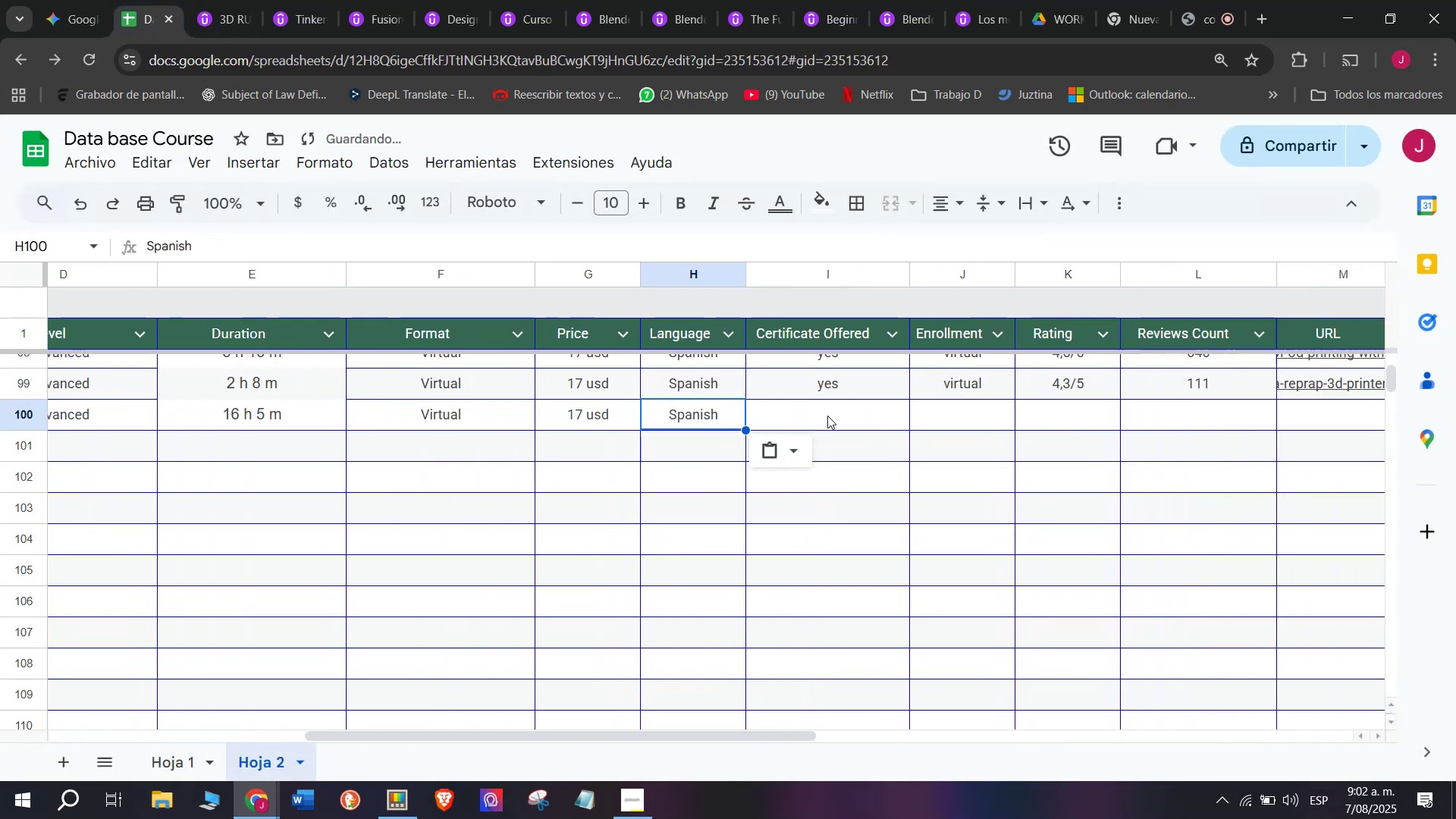 
triple_click([827, 416])
 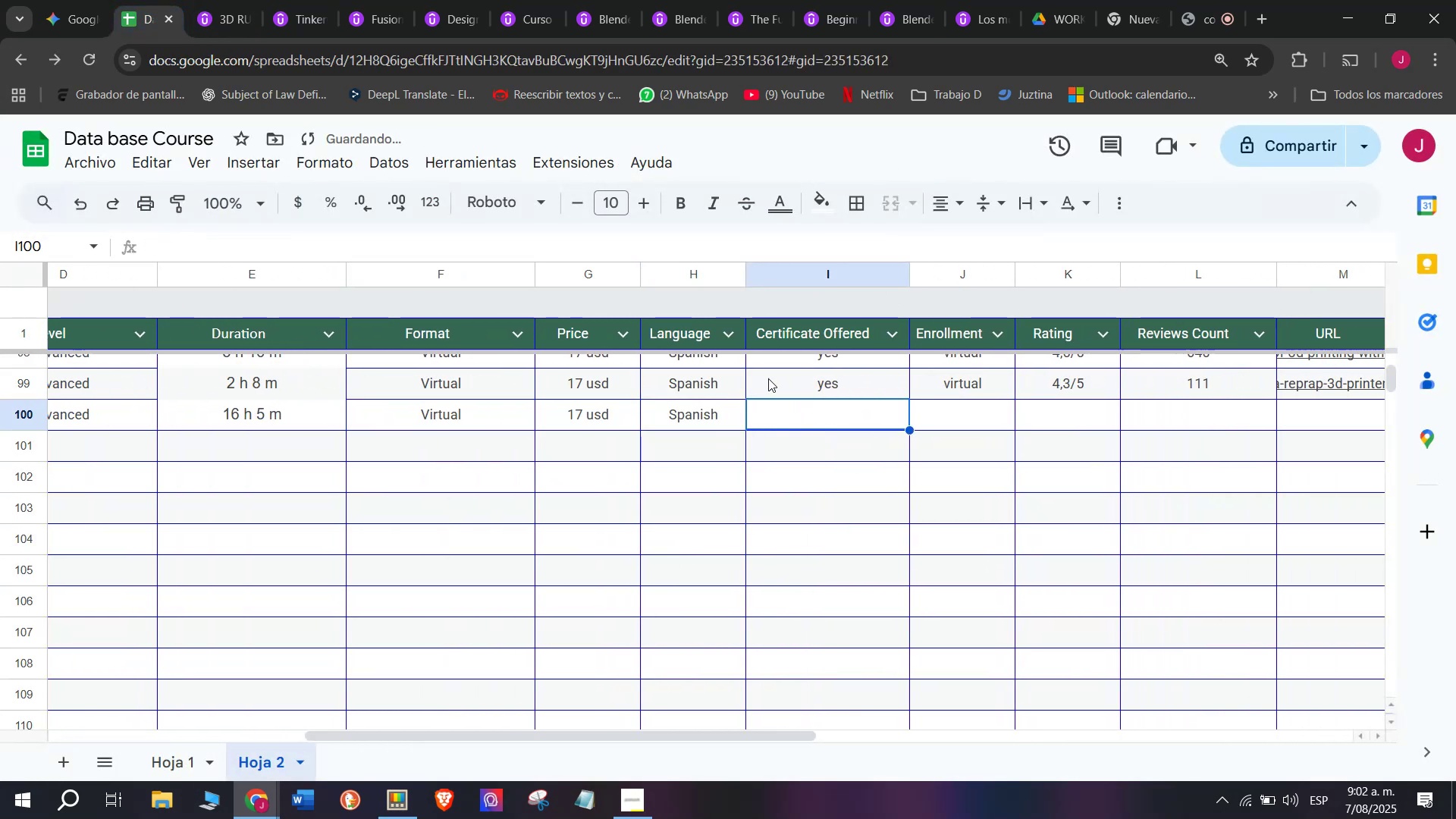 
key(Break)
 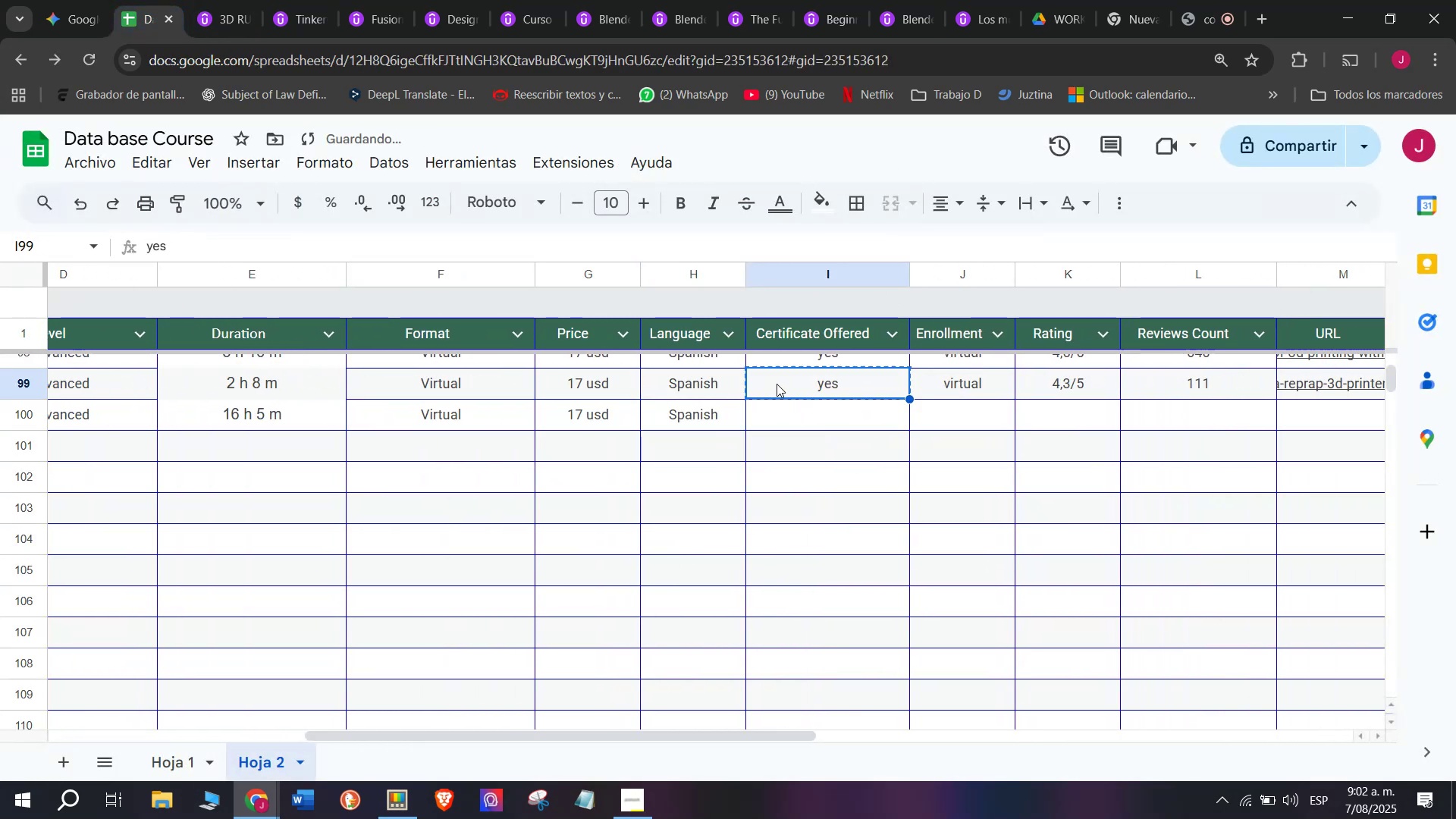 
left_click([777, 384])
 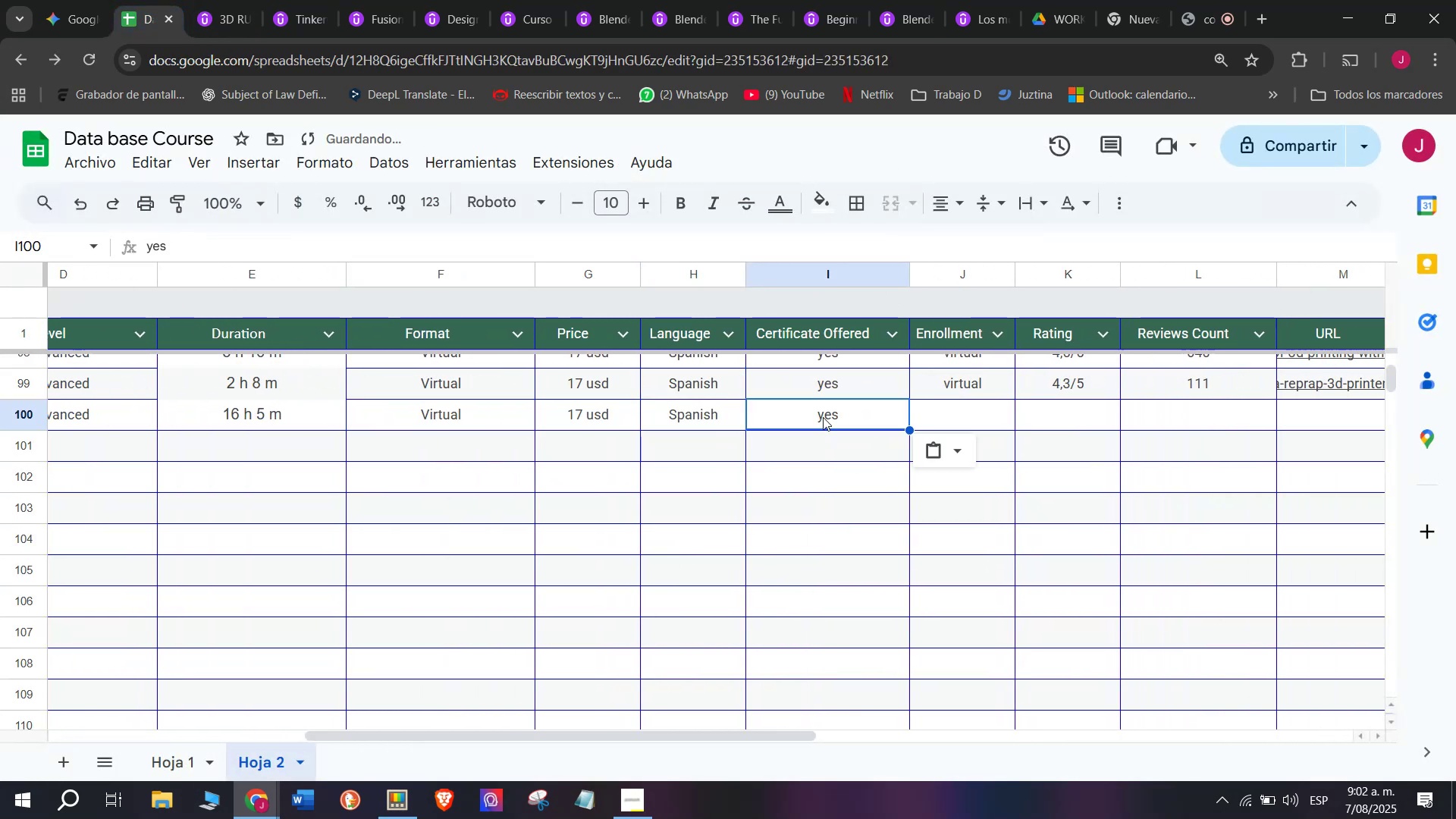 
key(Control+ControlLeft)
 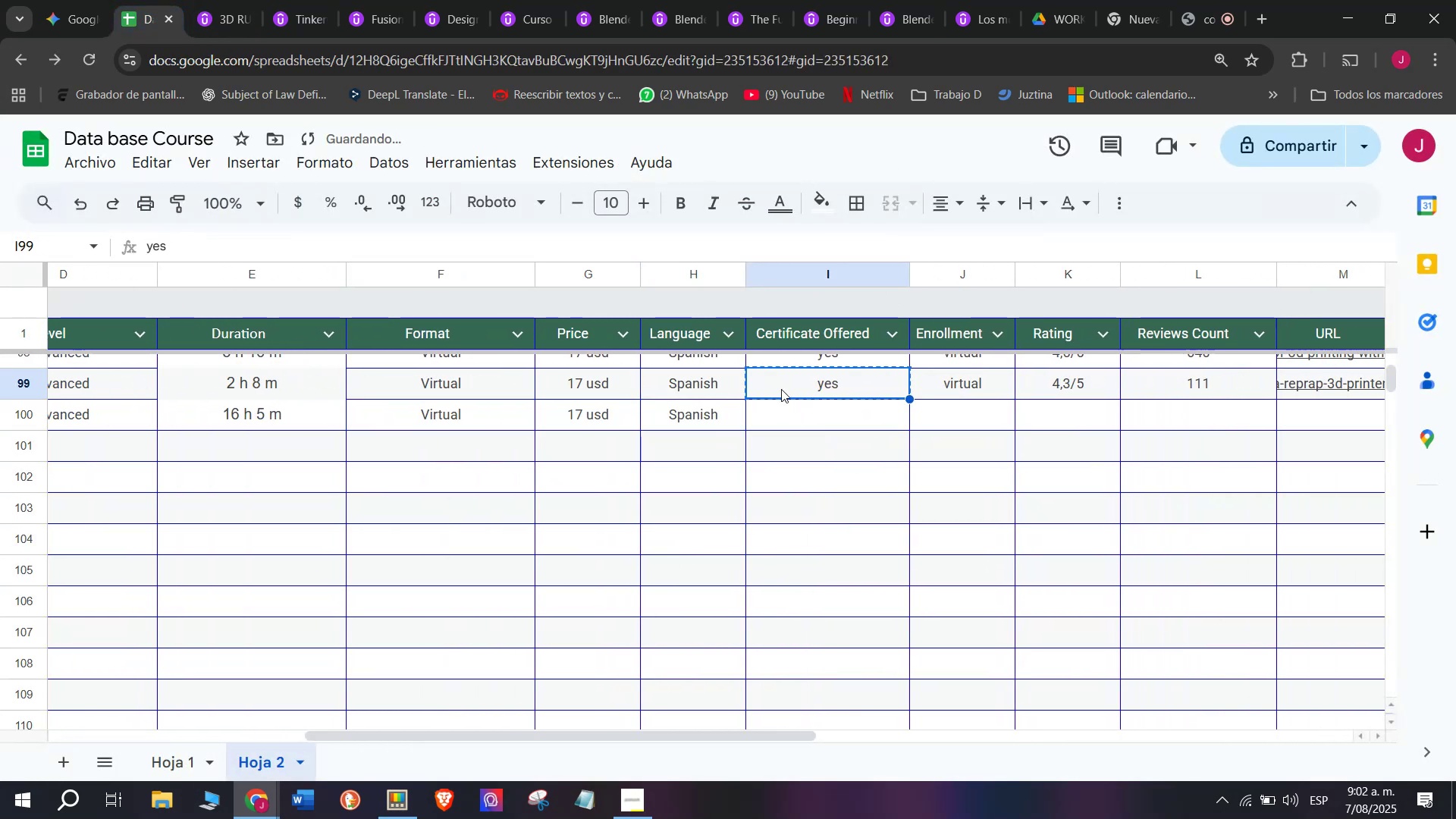 
key(Control+C)
 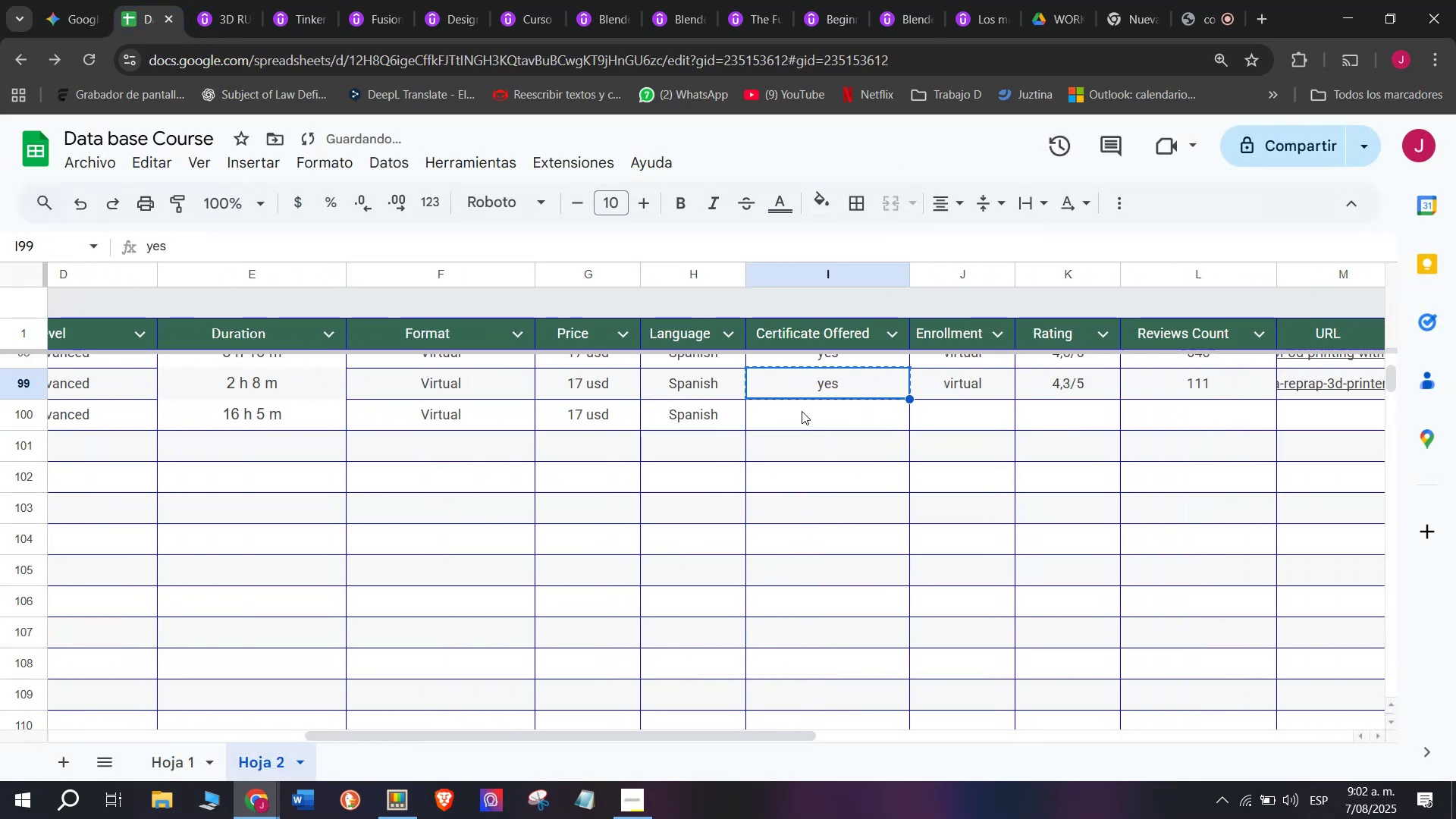 
key(Control+ControlLeft)
 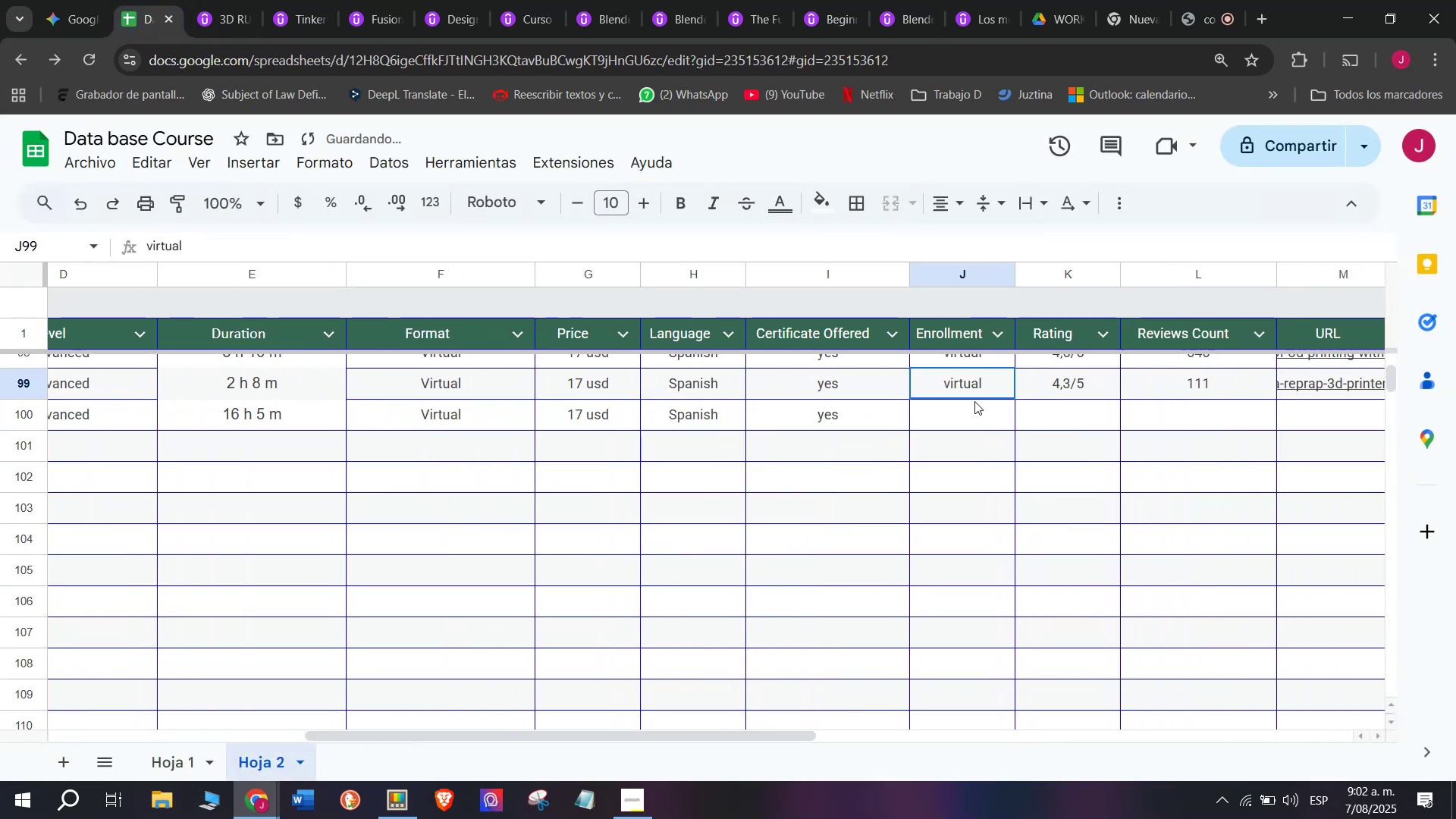 
key(Z)
 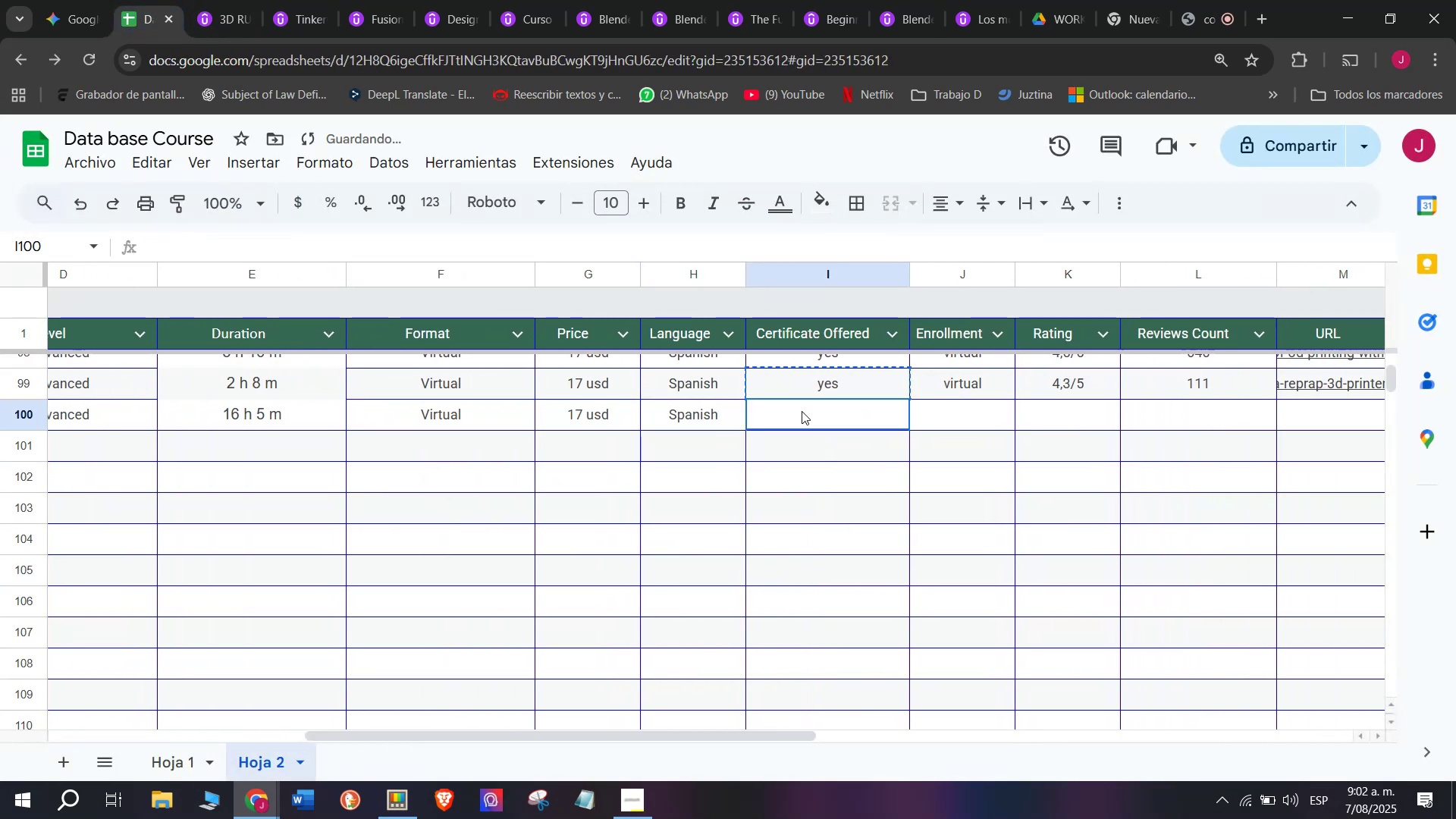 
key(Control+V)
 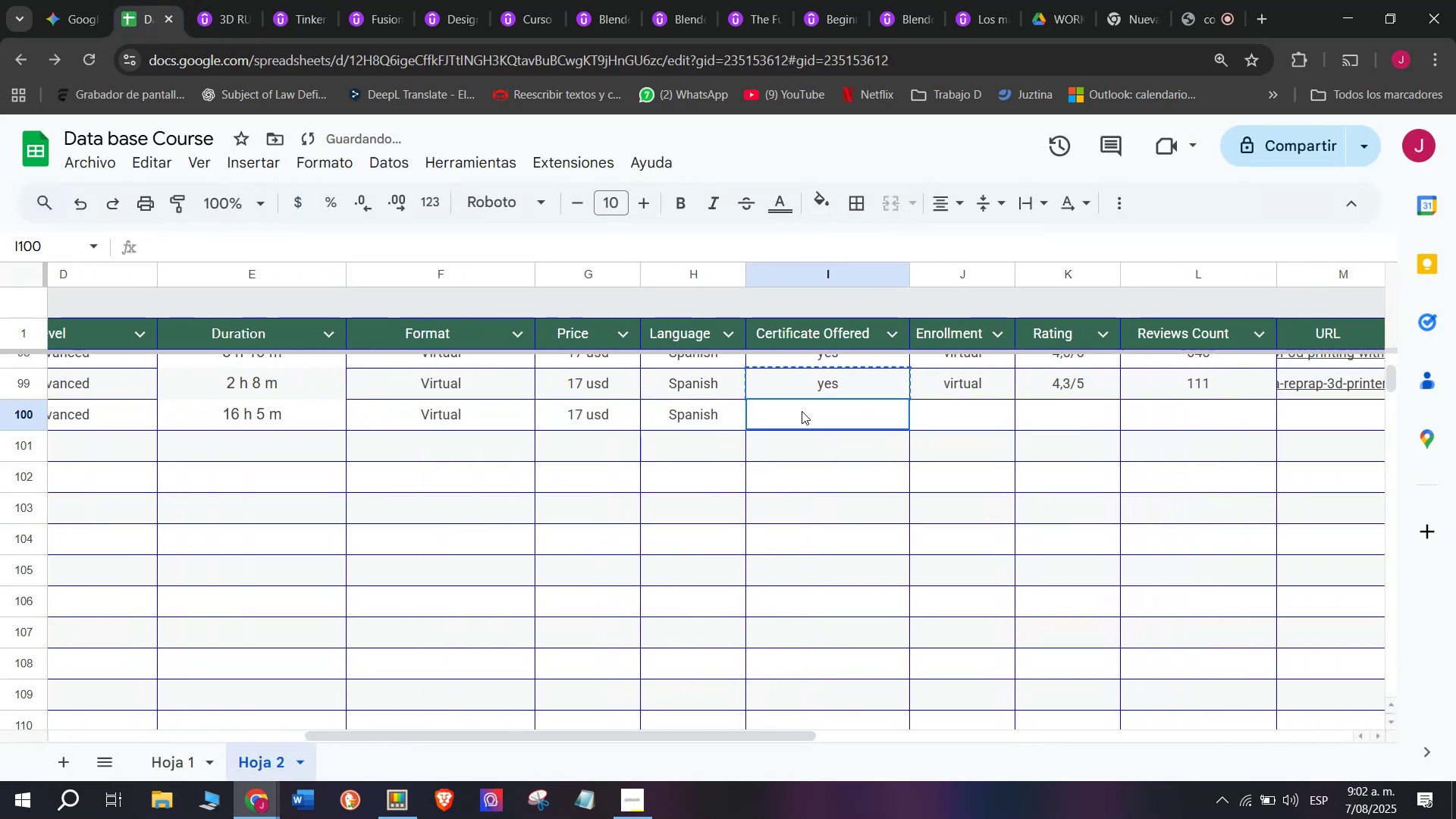 
double_click([802, 411])
 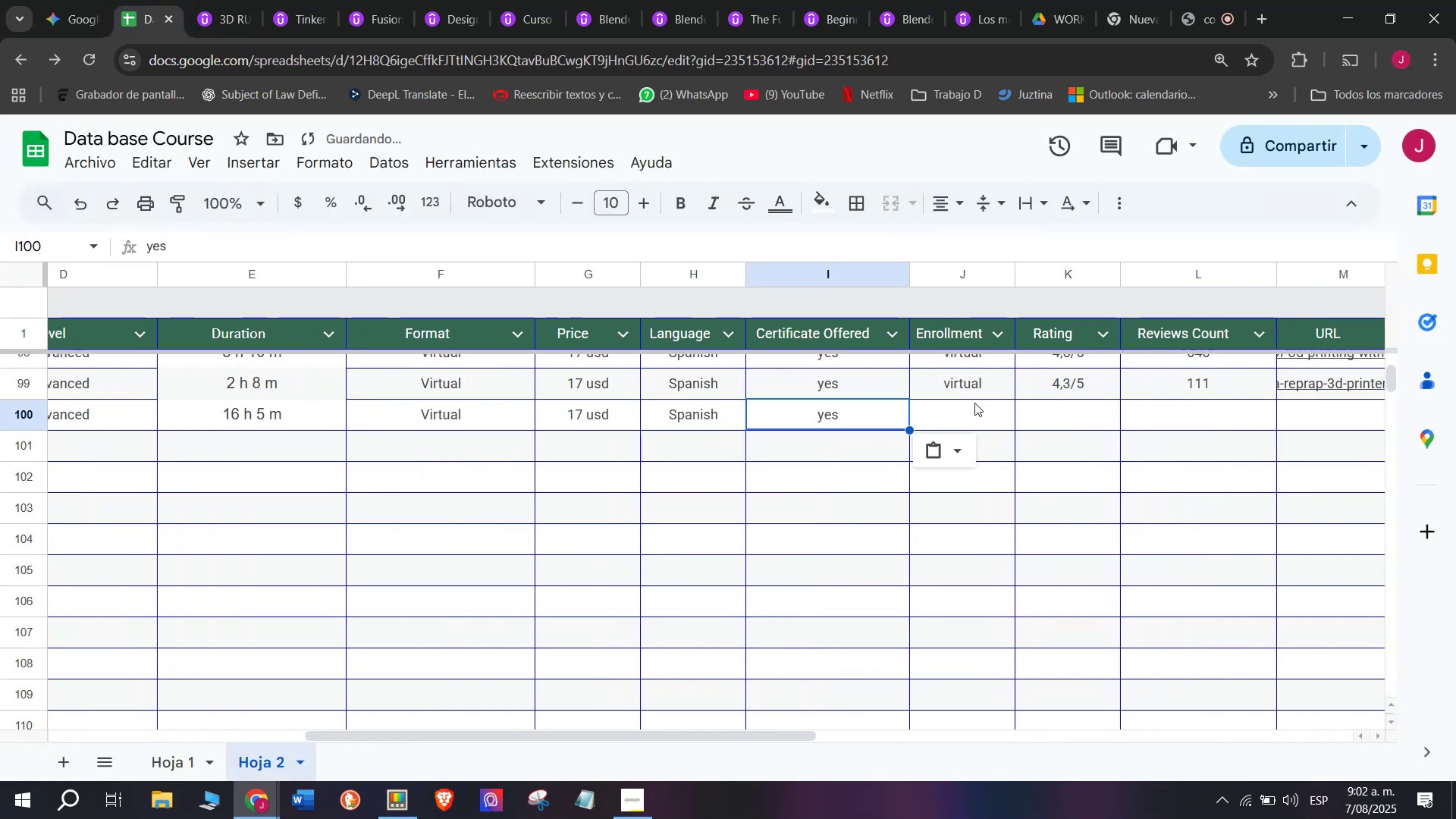 
left_click([974, 401])
 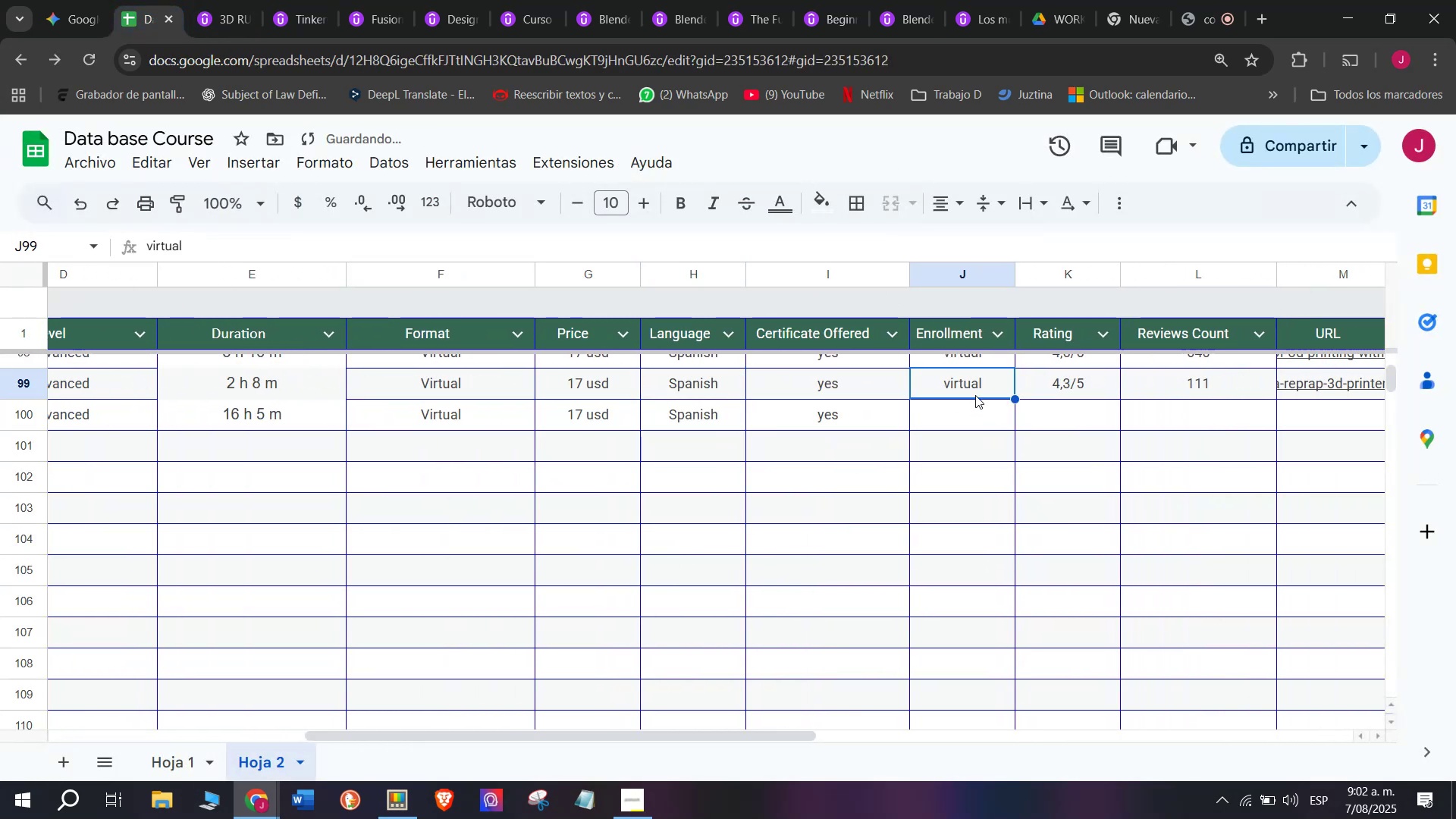 
key(Break)
 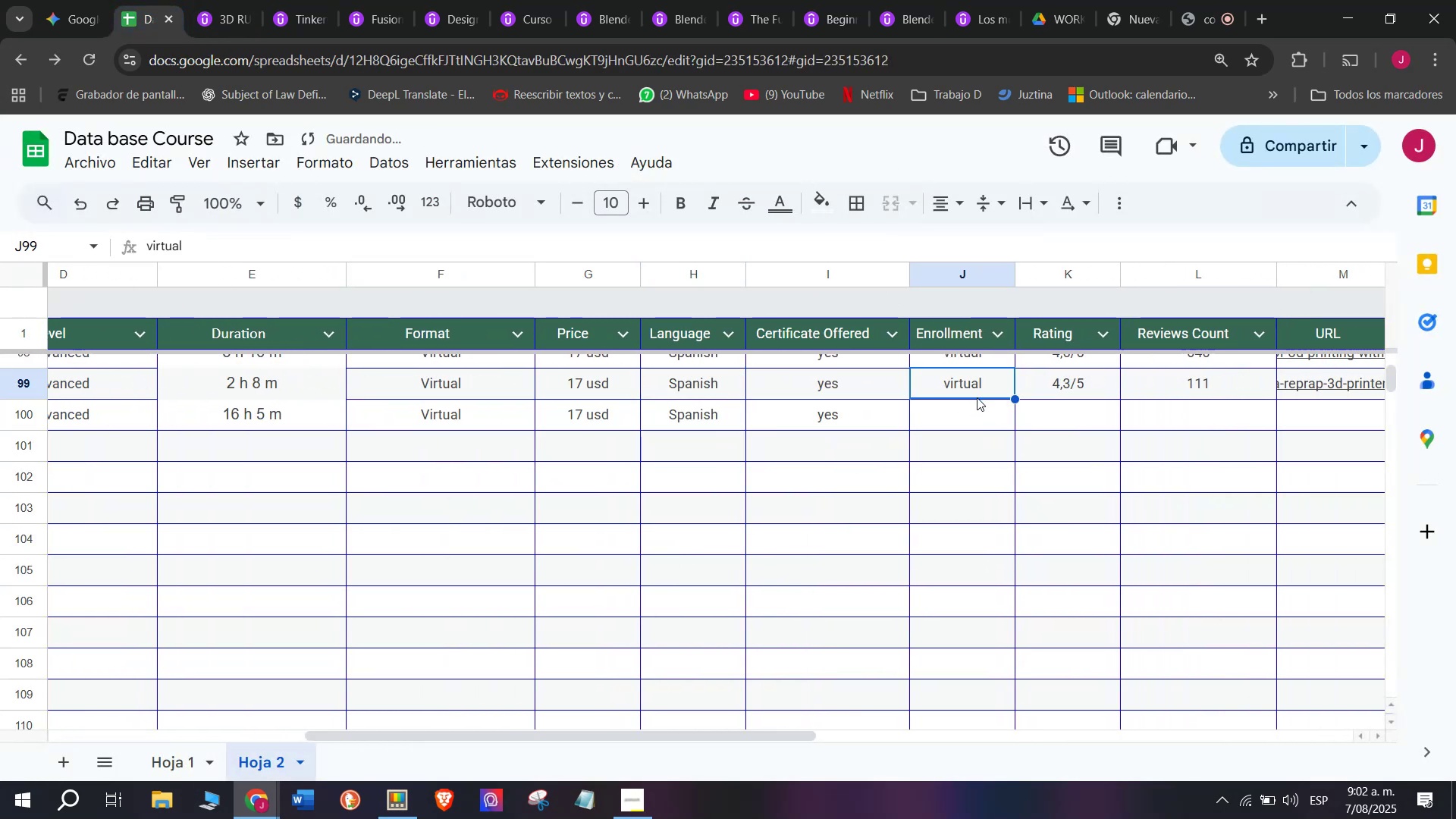 
key(Control+ControlLeft)
 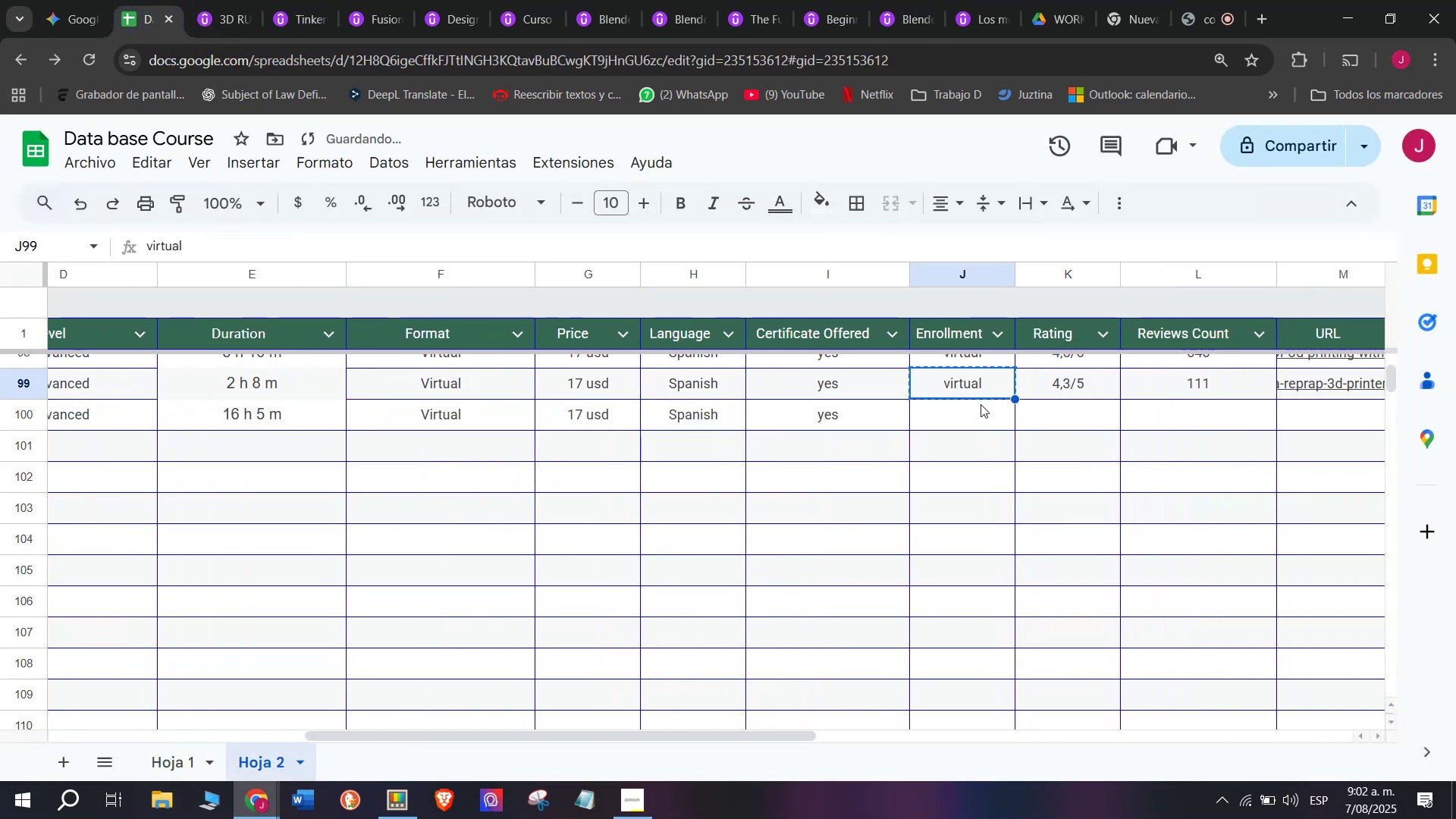 
key(Control+C)
 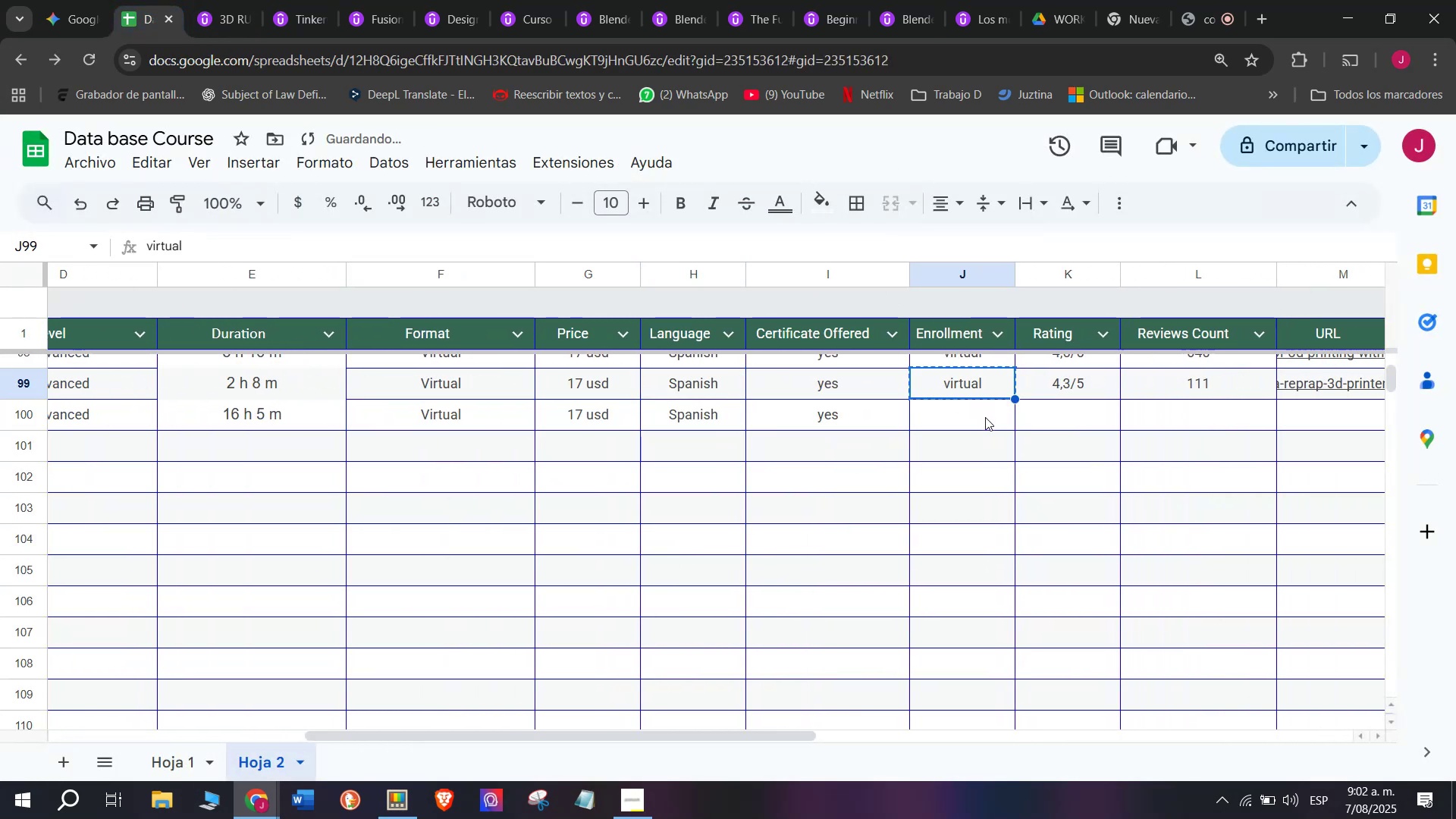 
key(Z)
 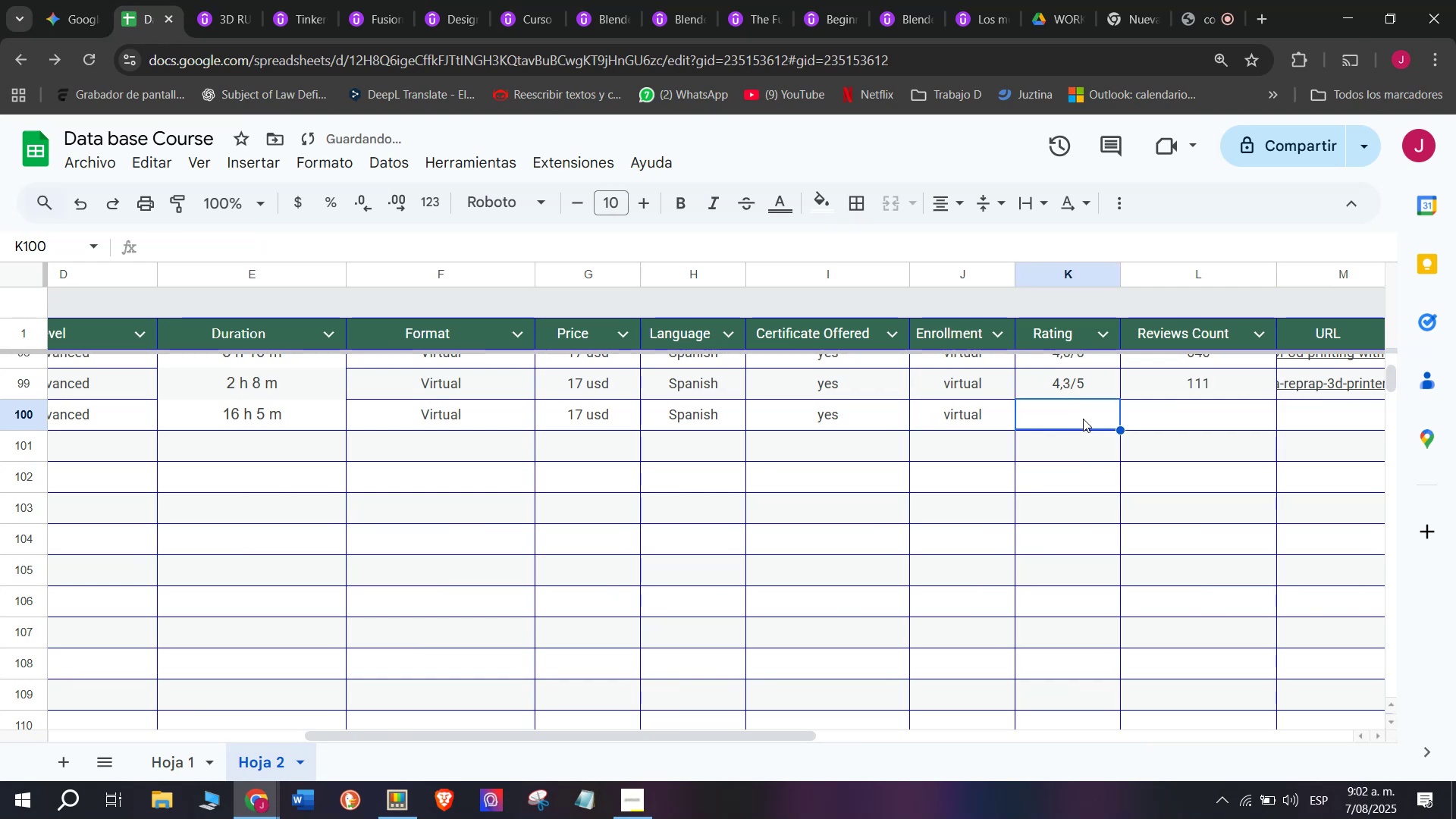 
key(Control+ControlLeft)
 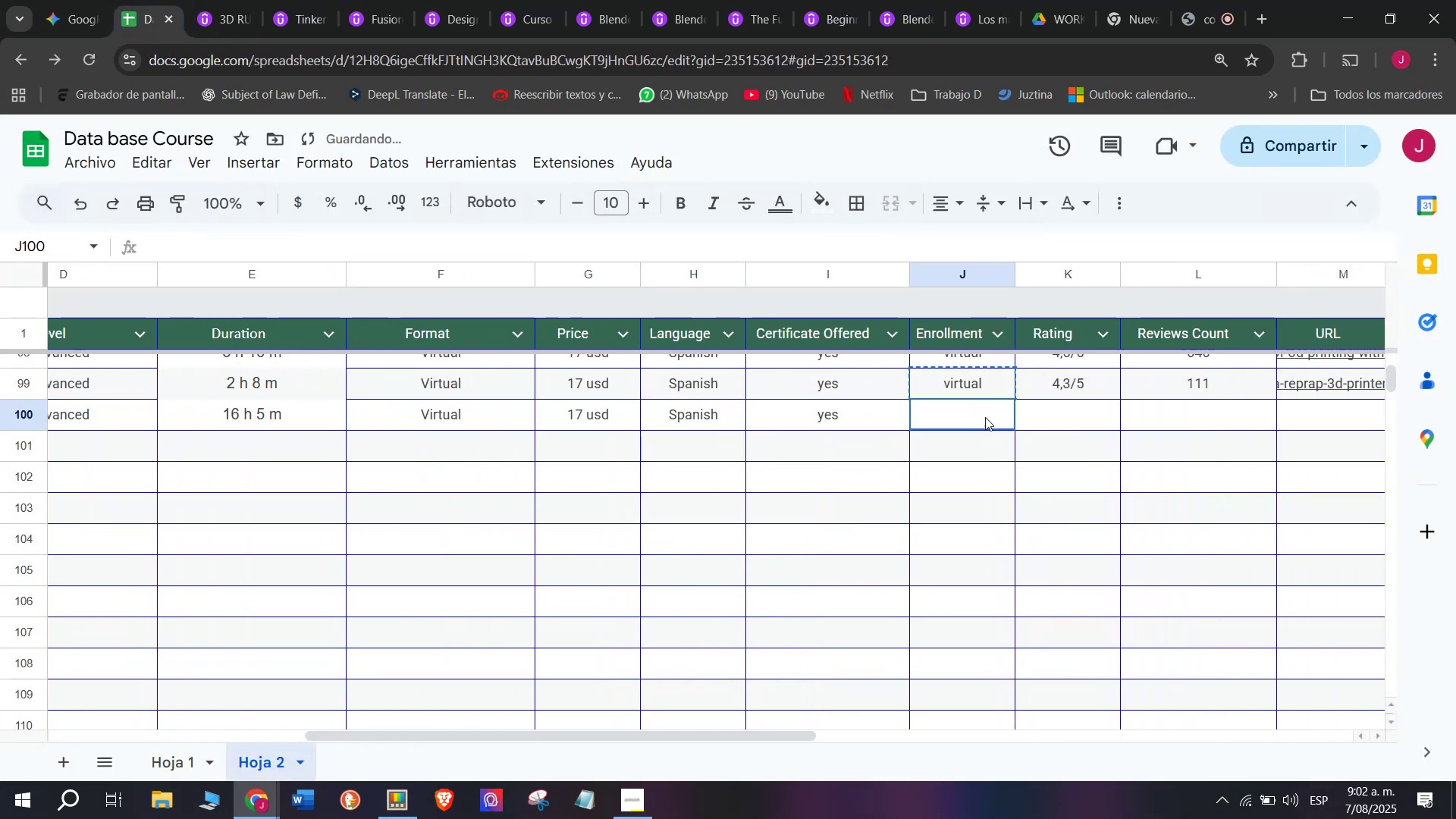 
key(Control+V)
 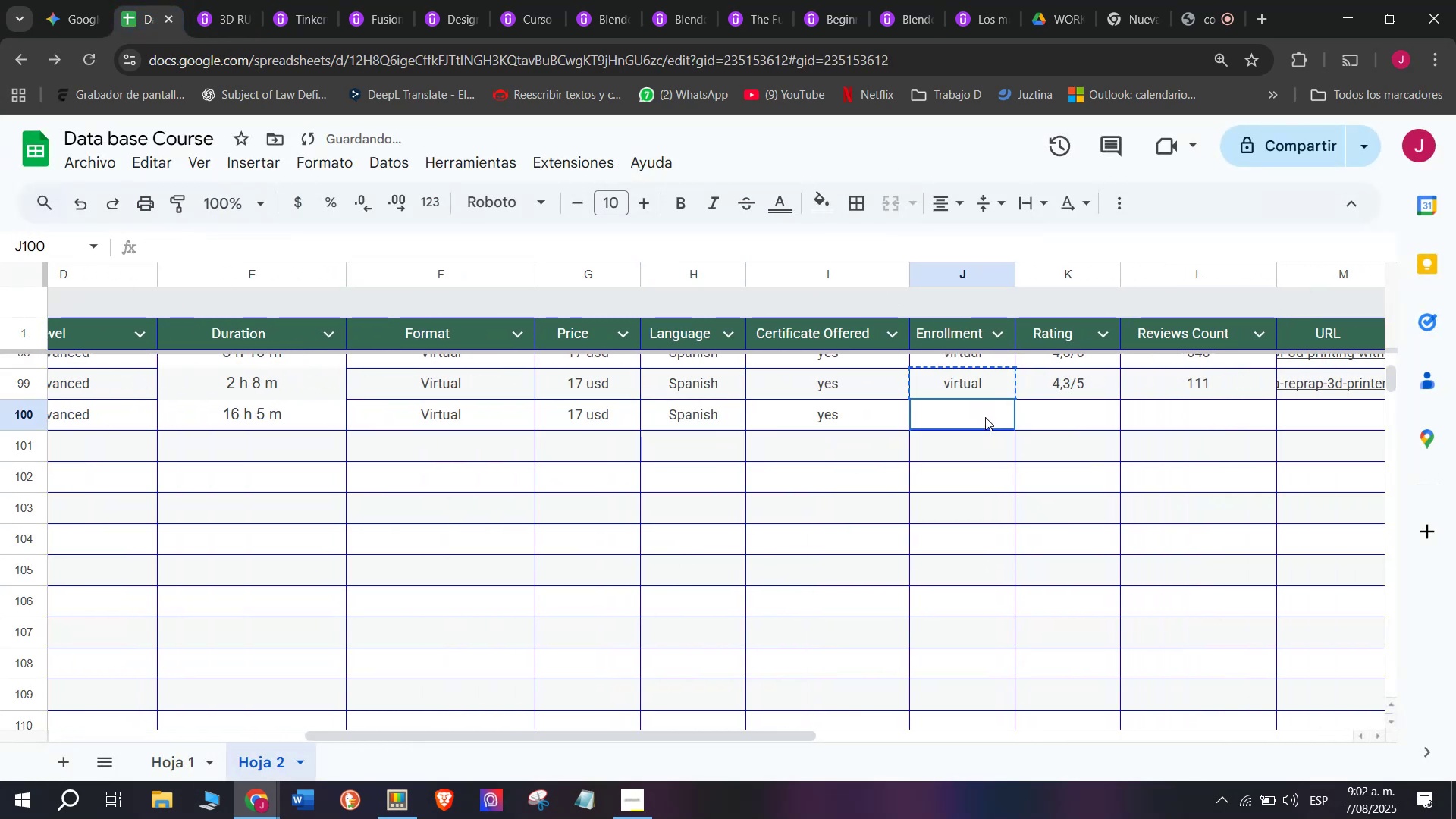 
left_click([985, 417])
 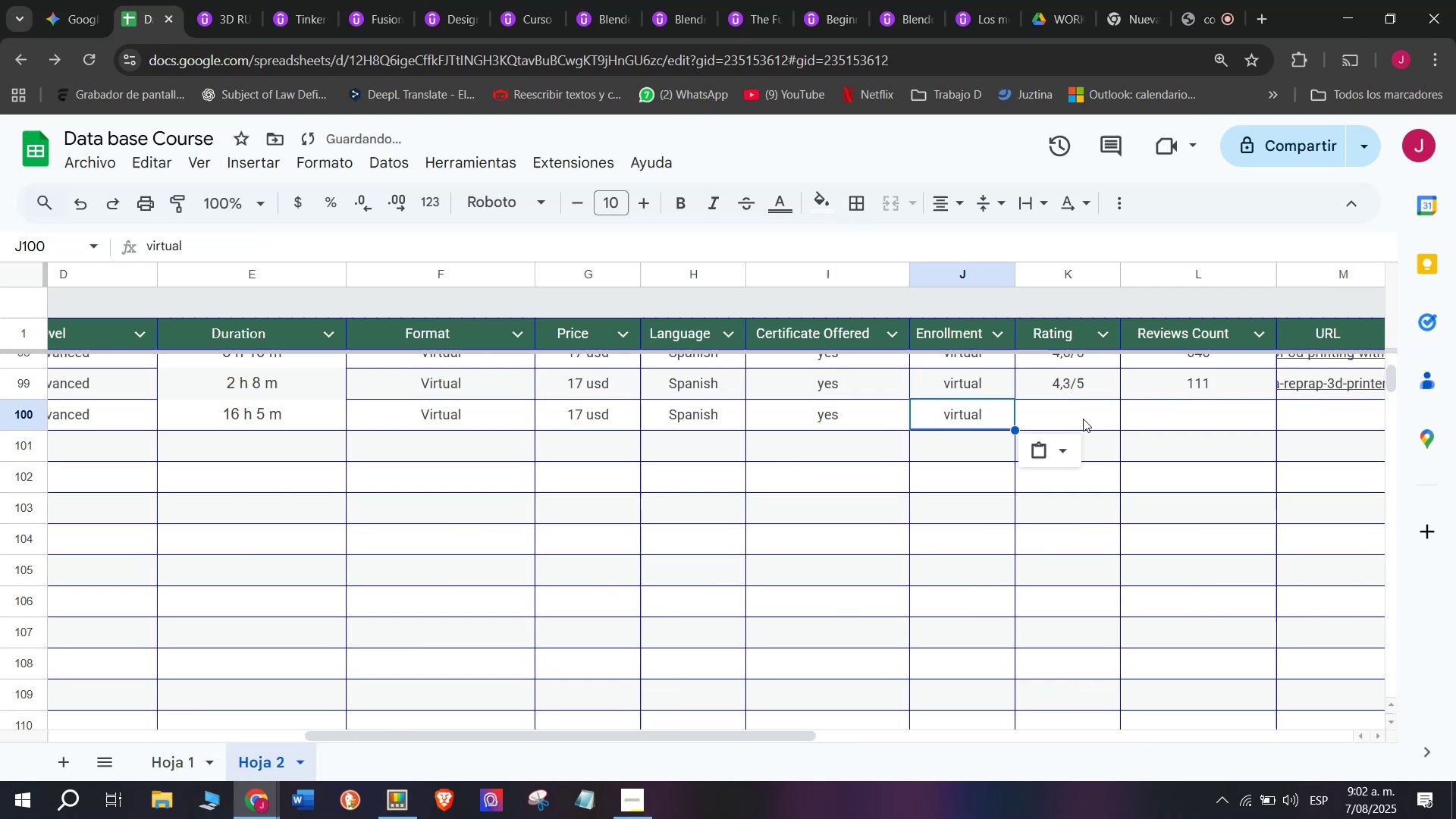 
double_click([1083, 419])
 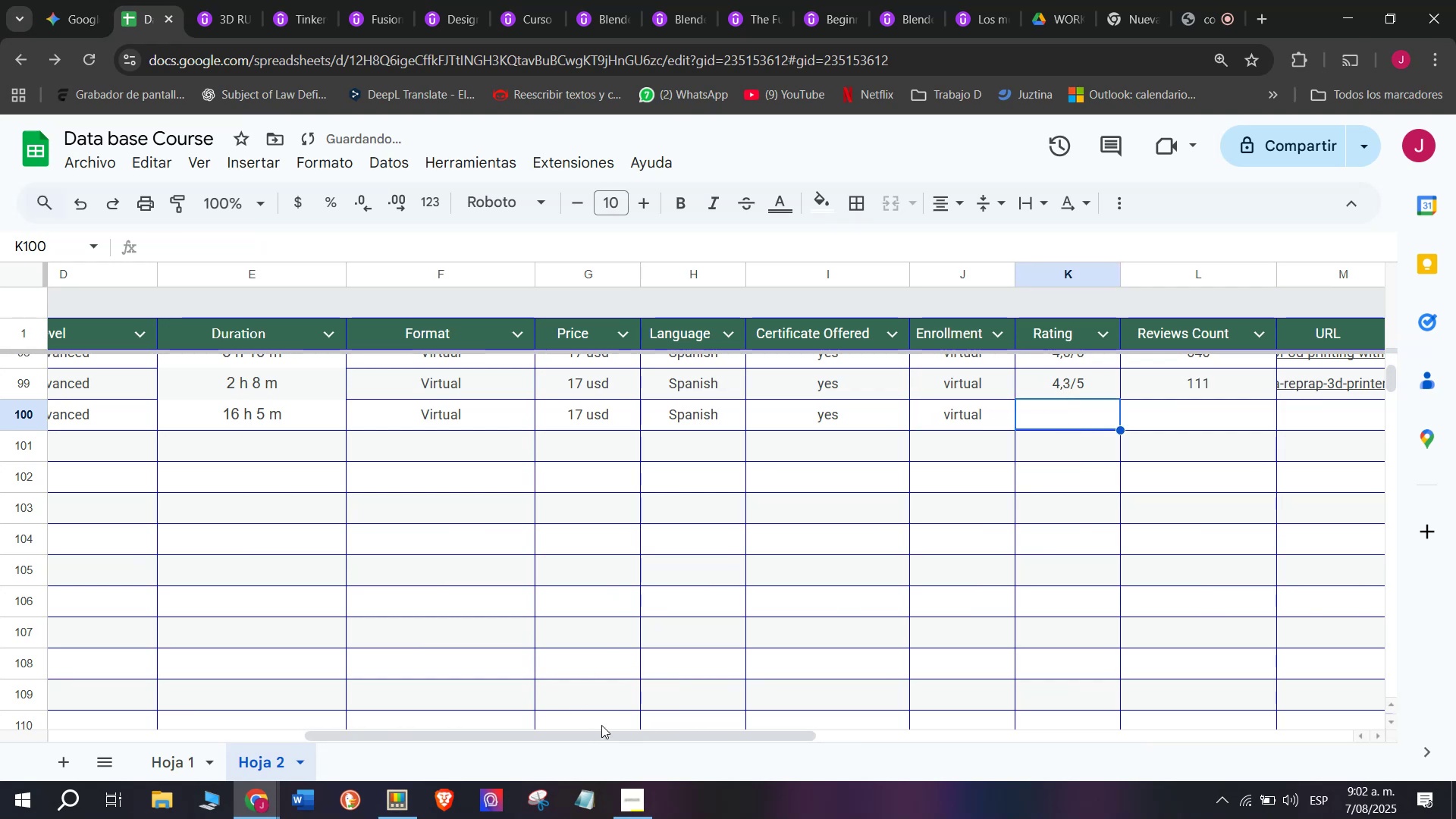 
left_click_drag(start_coordinate=[606, 735], to_coordinate=[720, 739])
 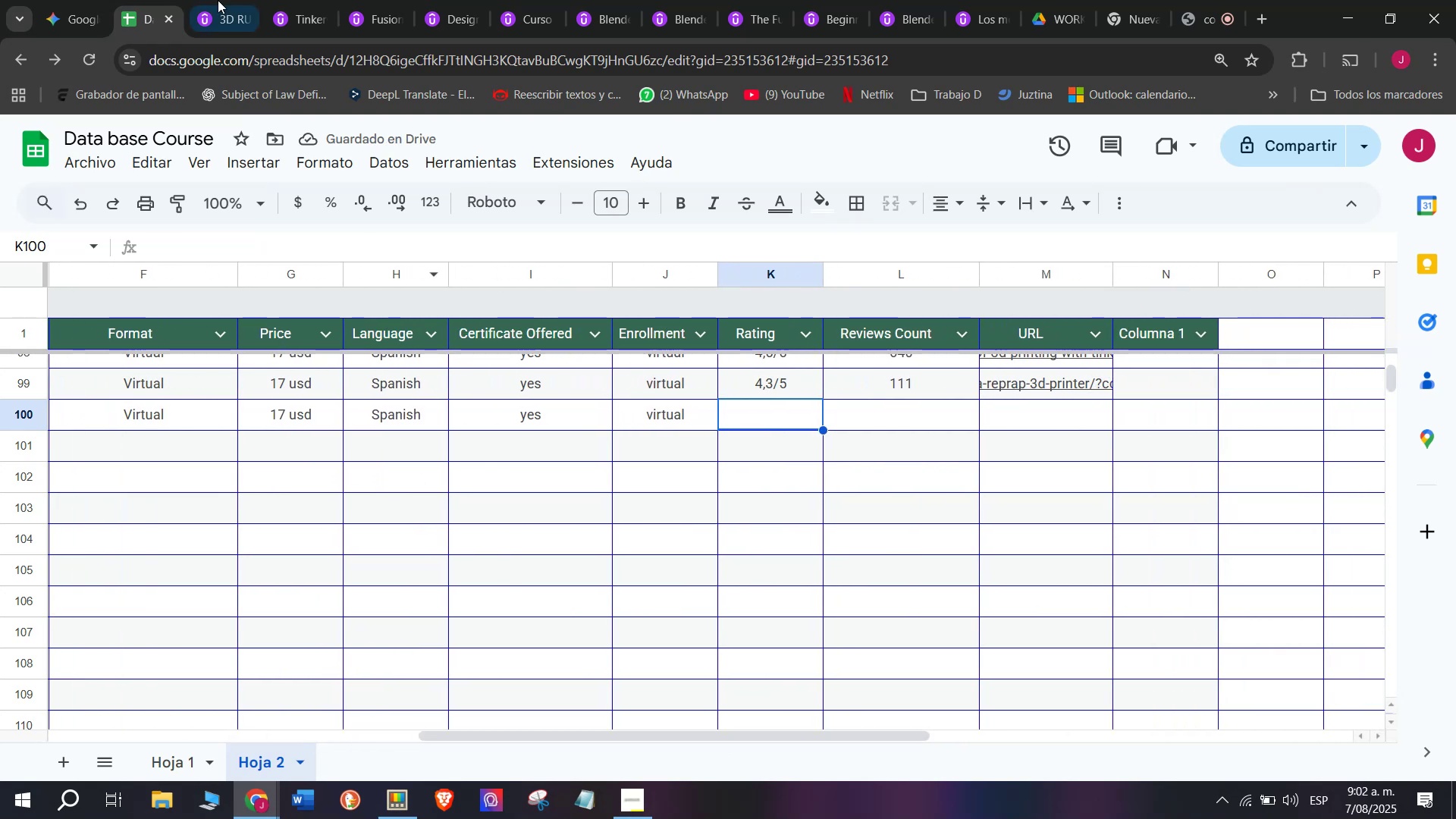 
left_click([218, 0])
 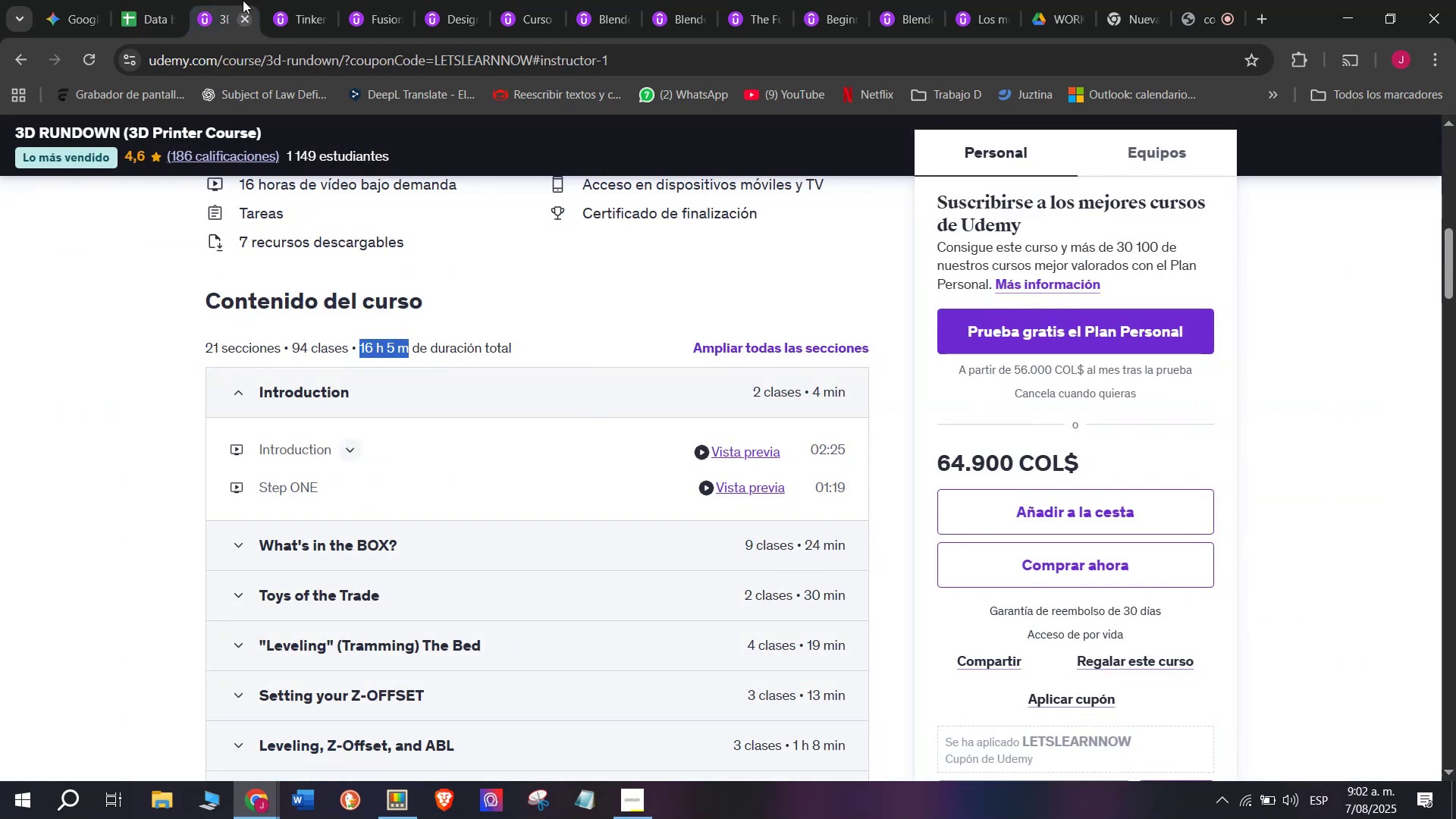 
left_click([156, 0])
 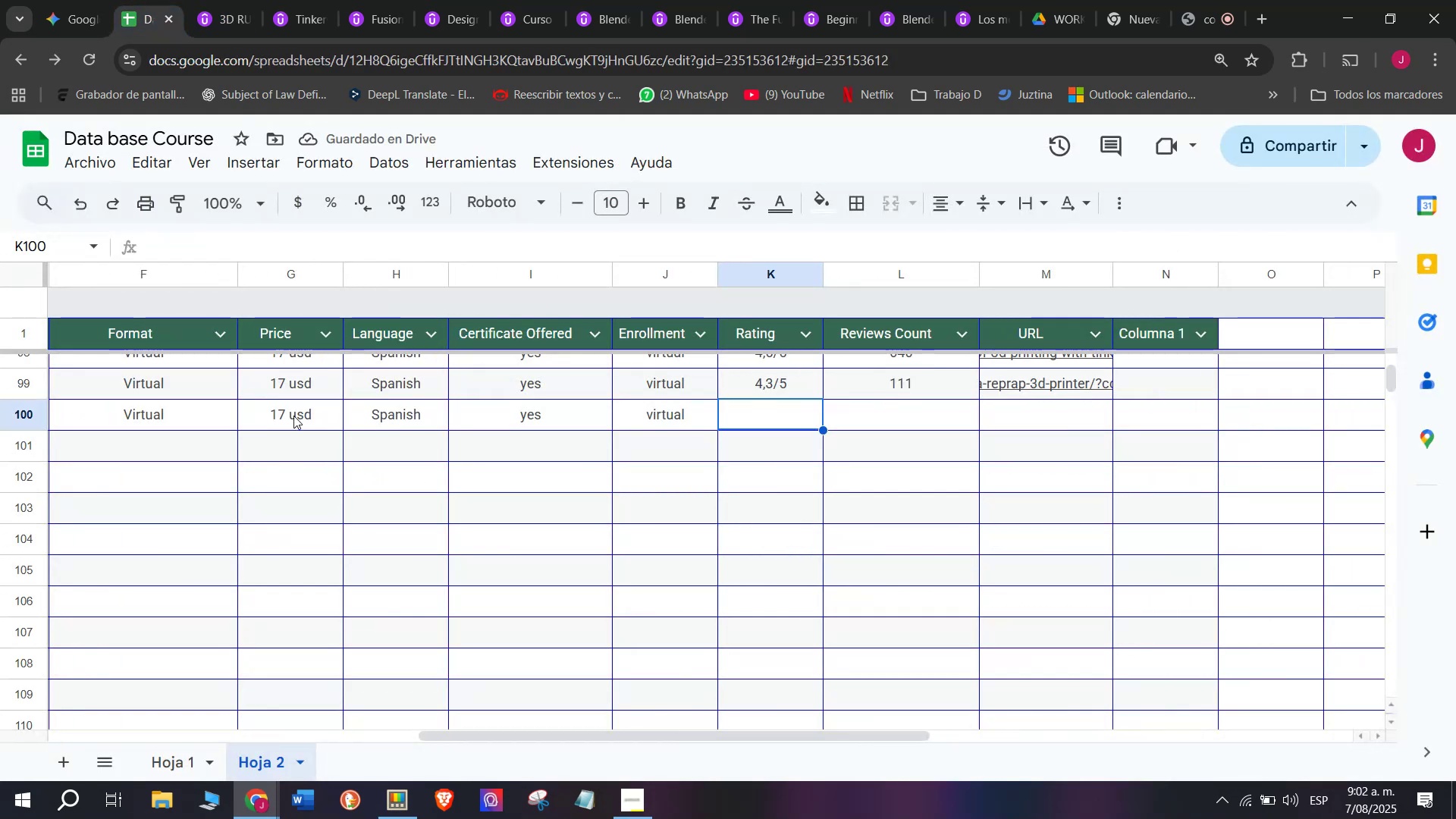 
left_click([295, 413])
 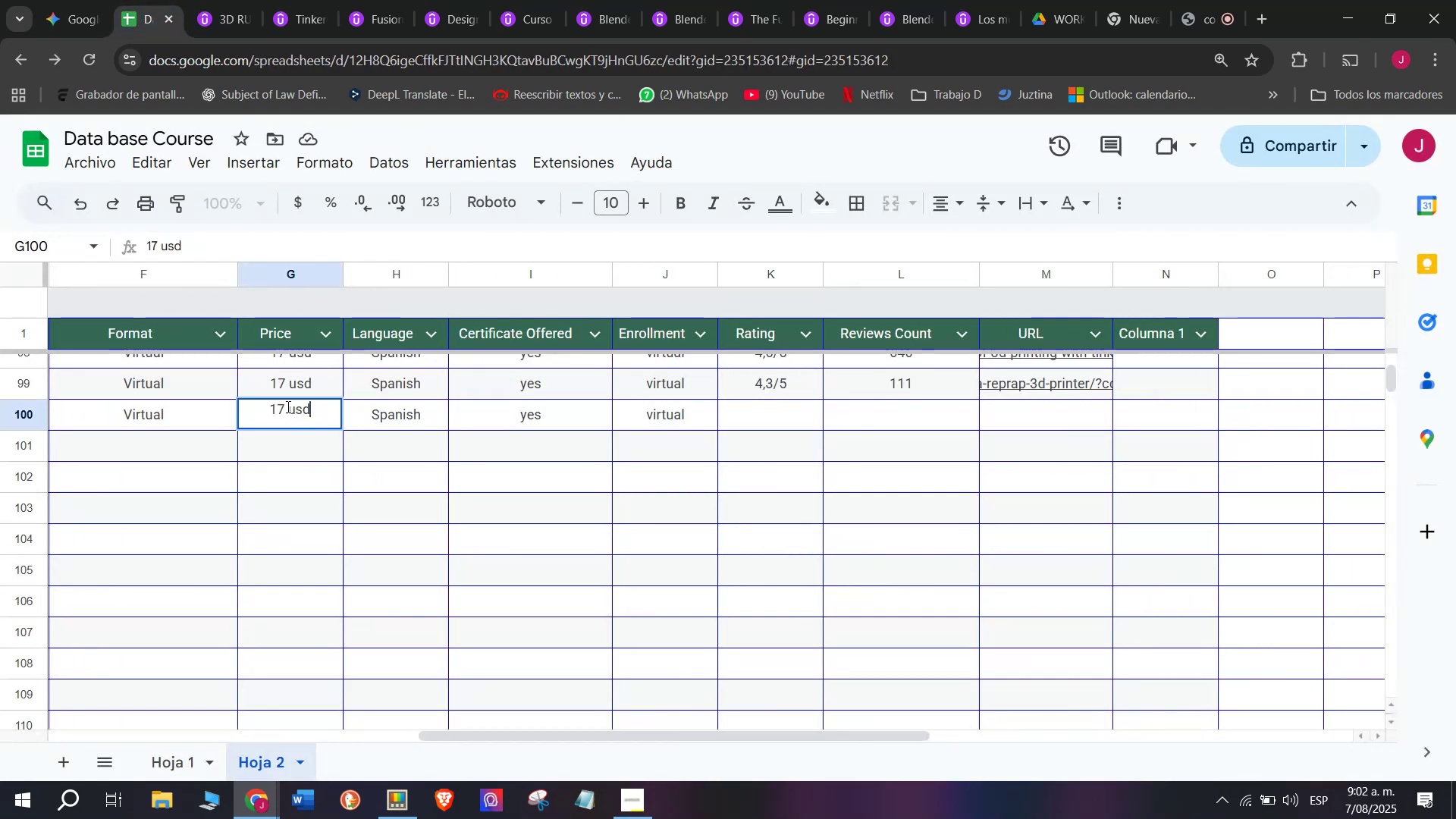 
left_click([287, 406])
 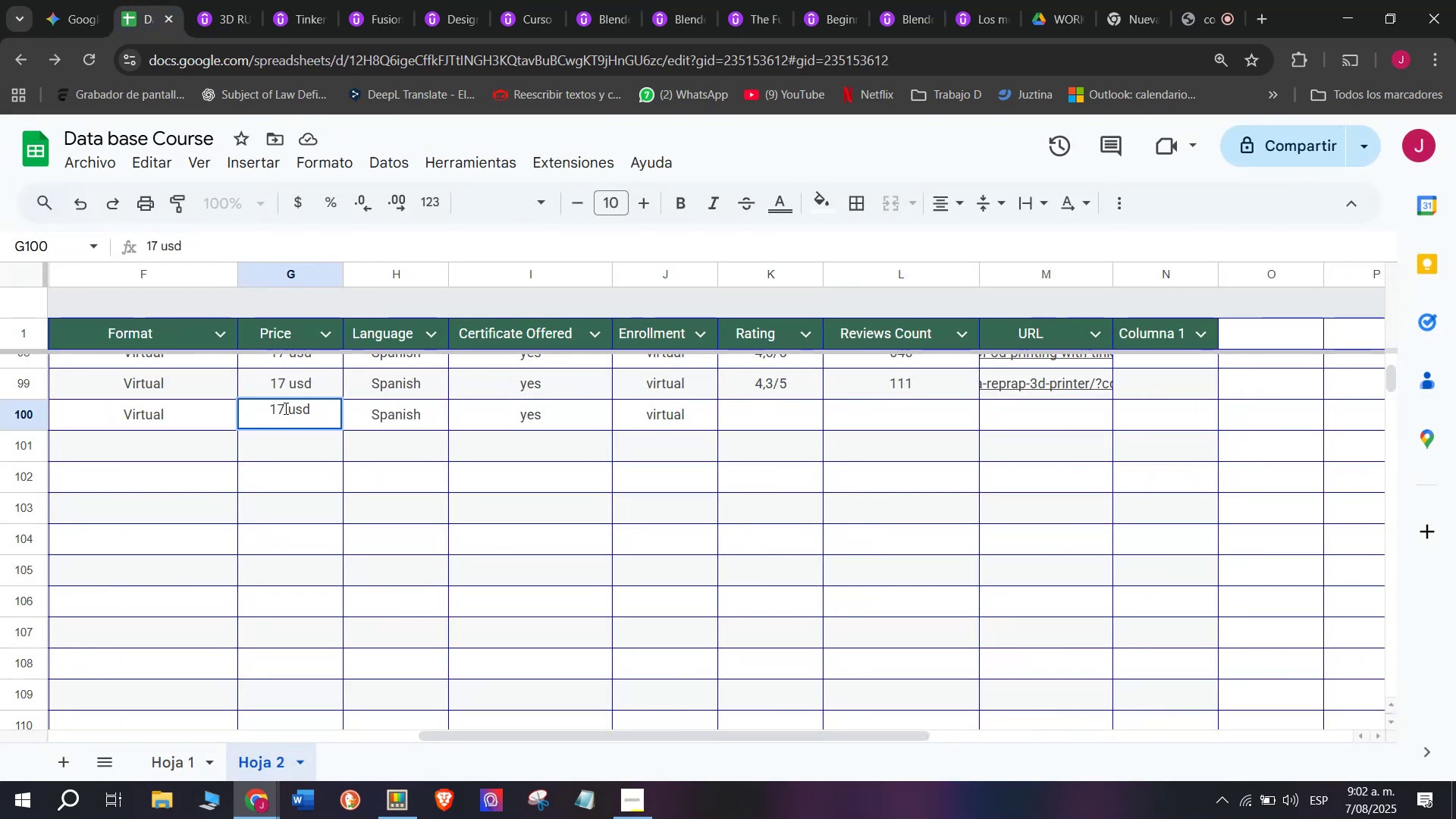 
left_click([284, 412])
 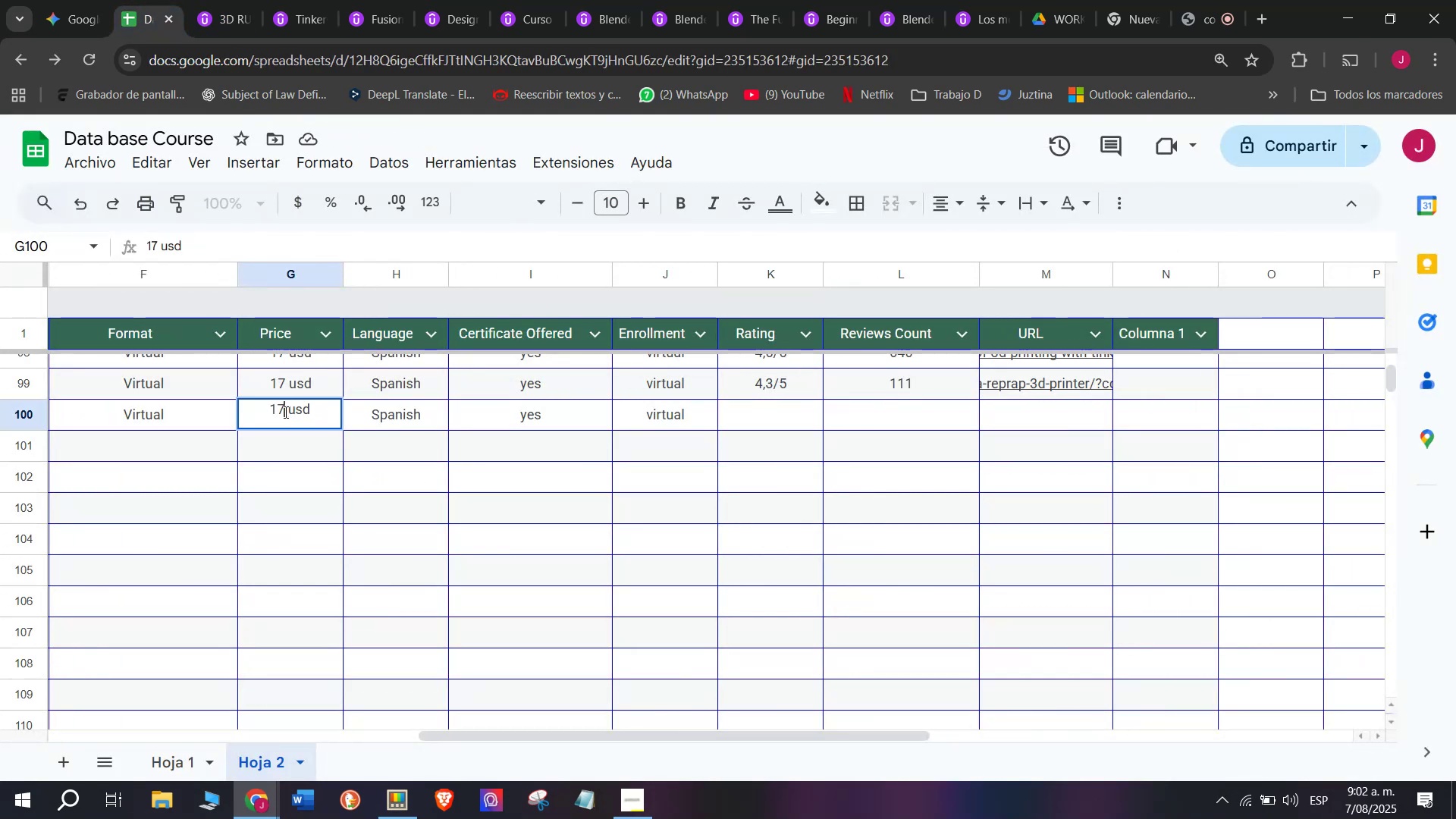 
key(Backspace)
type(q5)
 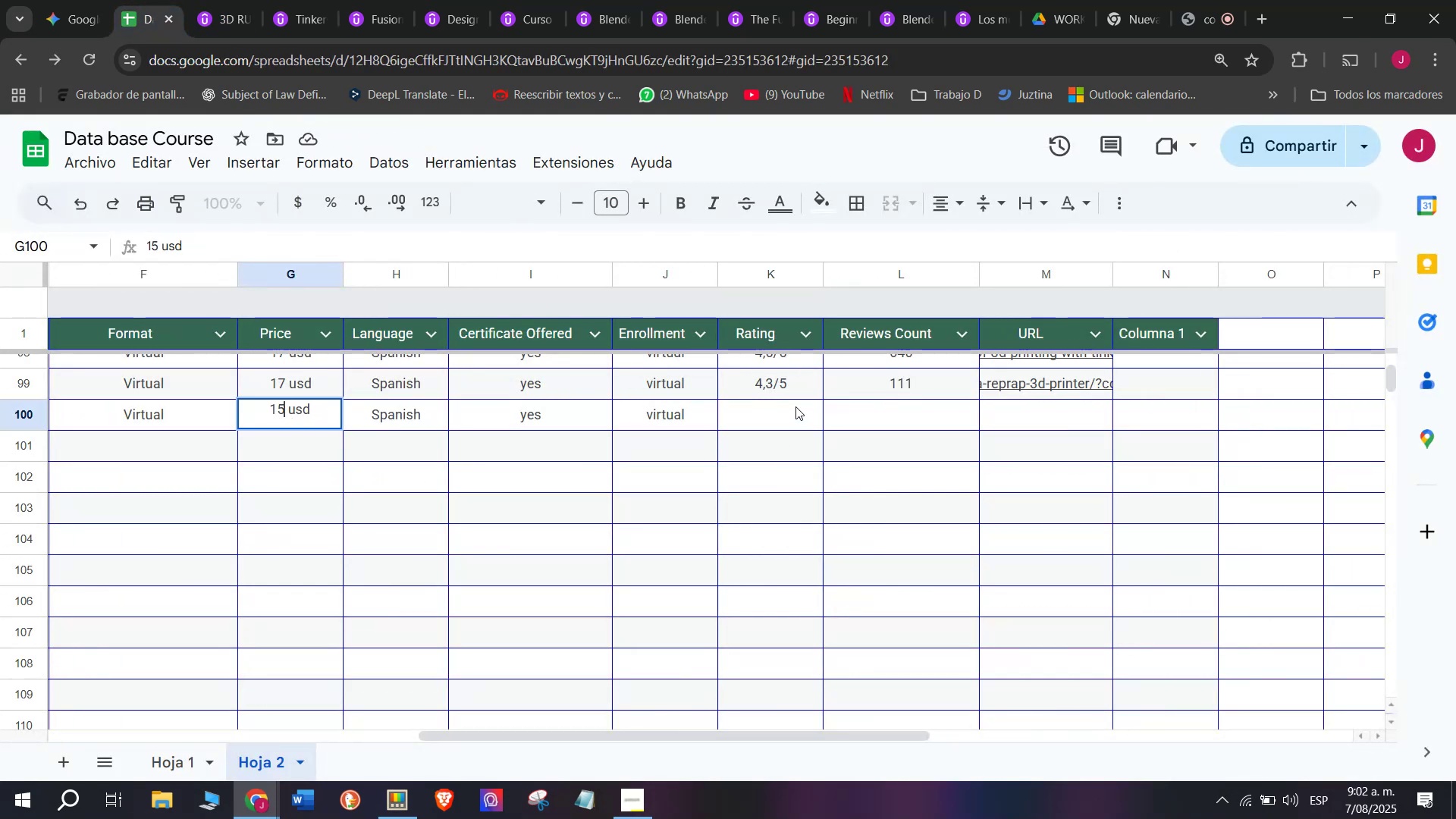 
left_click([775, 383])
 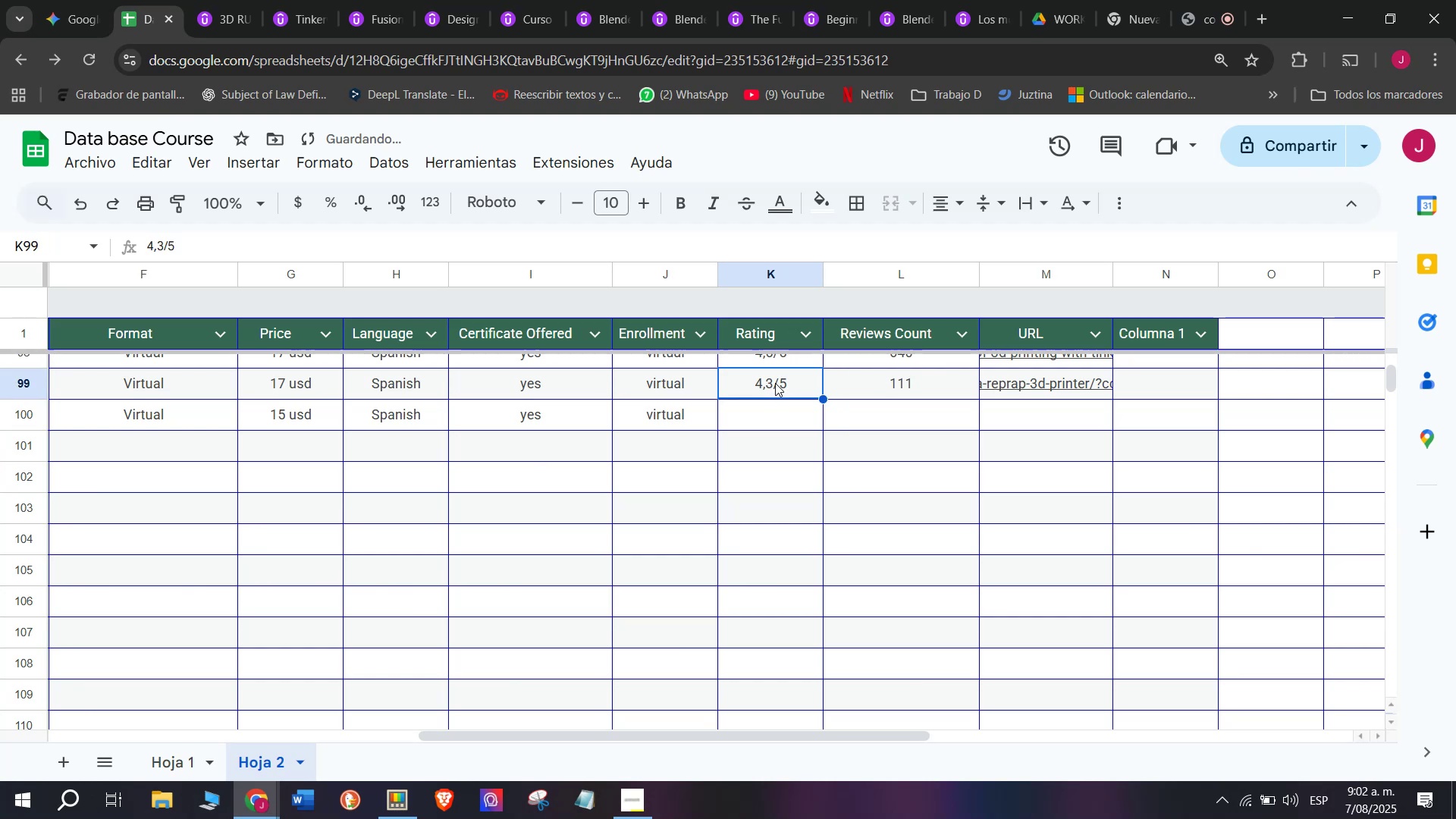 
key(Control+ControlLeft)
 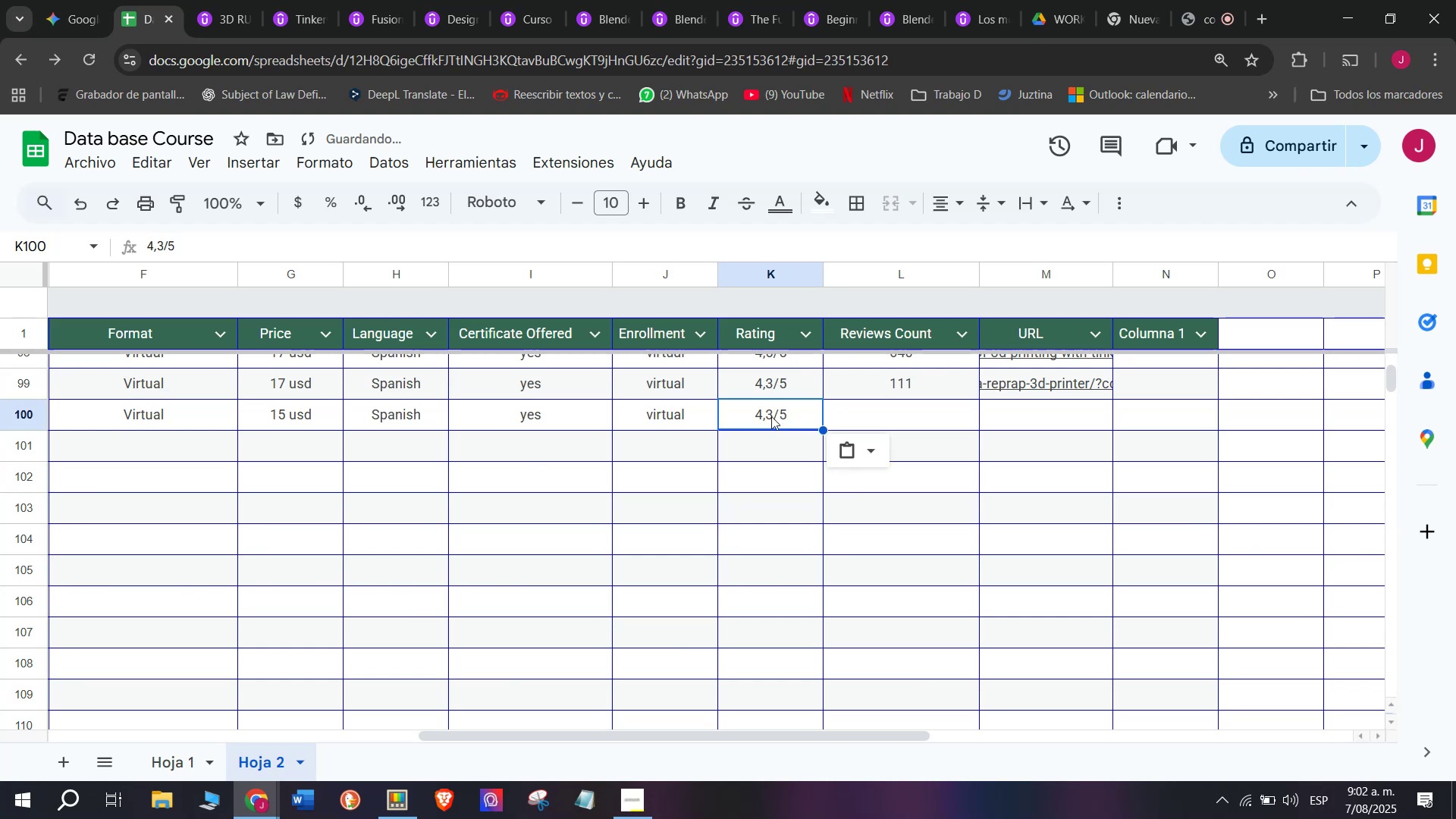 
key(Break)
 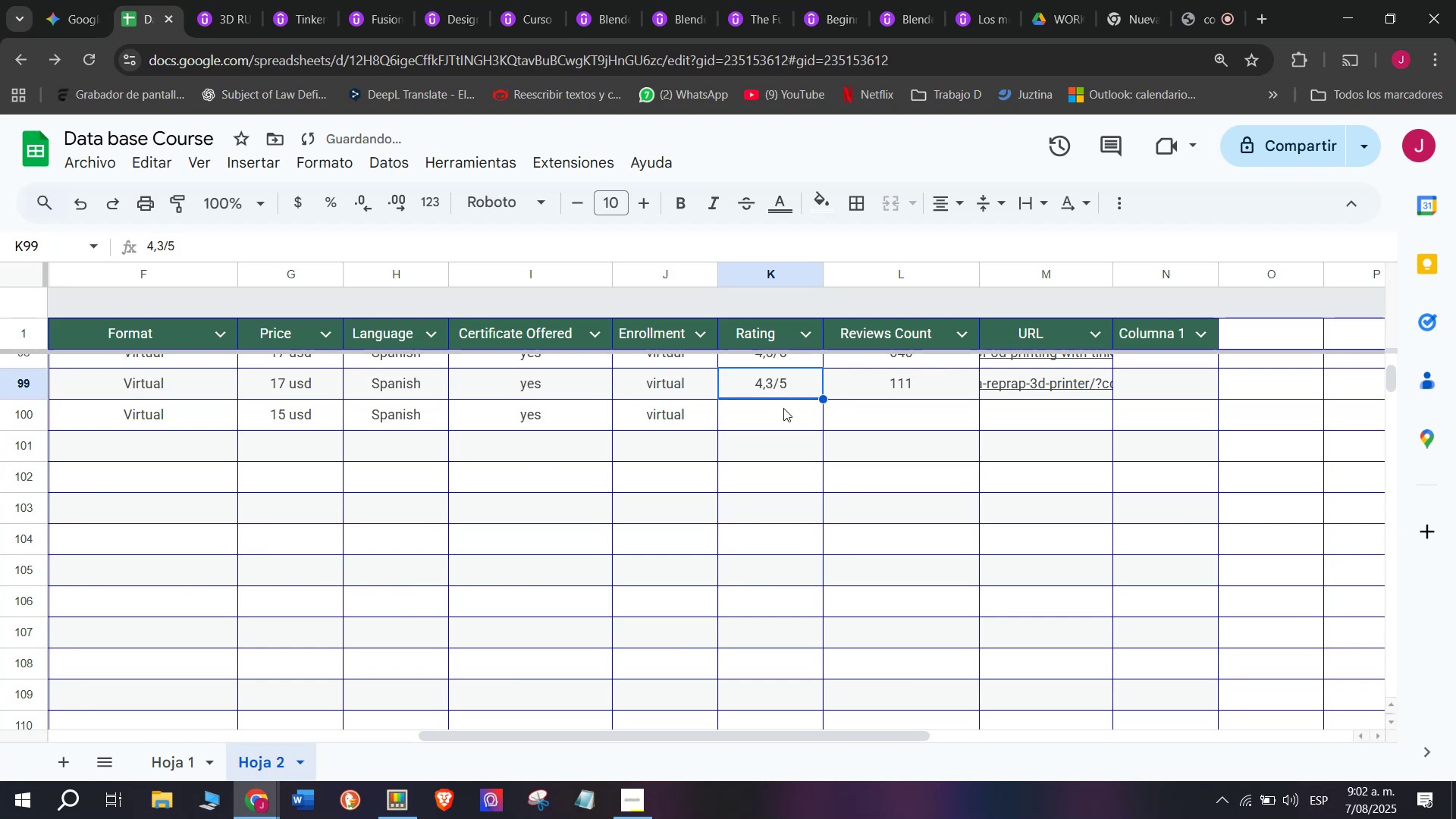 
key(Control+C)
 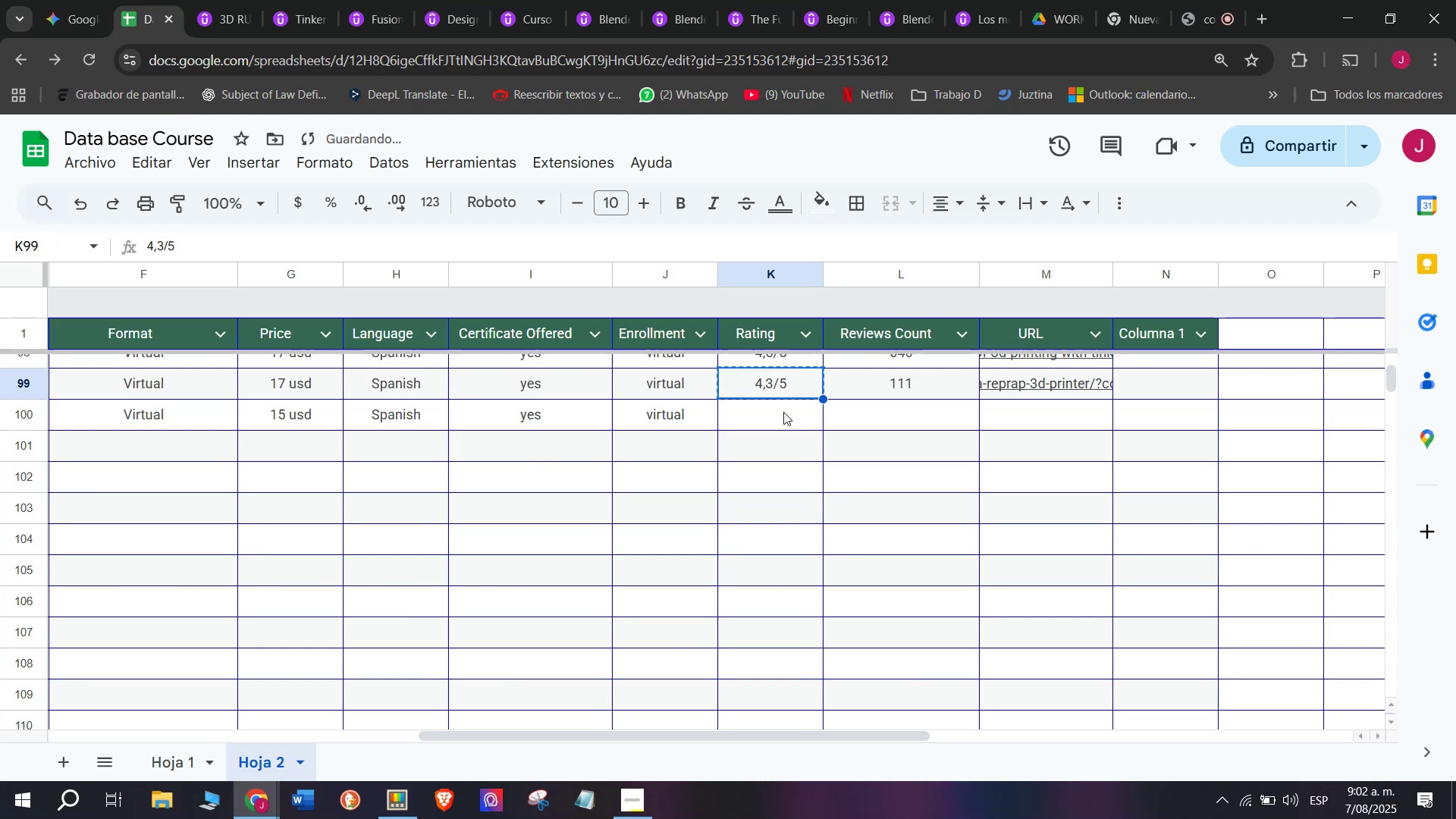 
double_click([783, 412])
 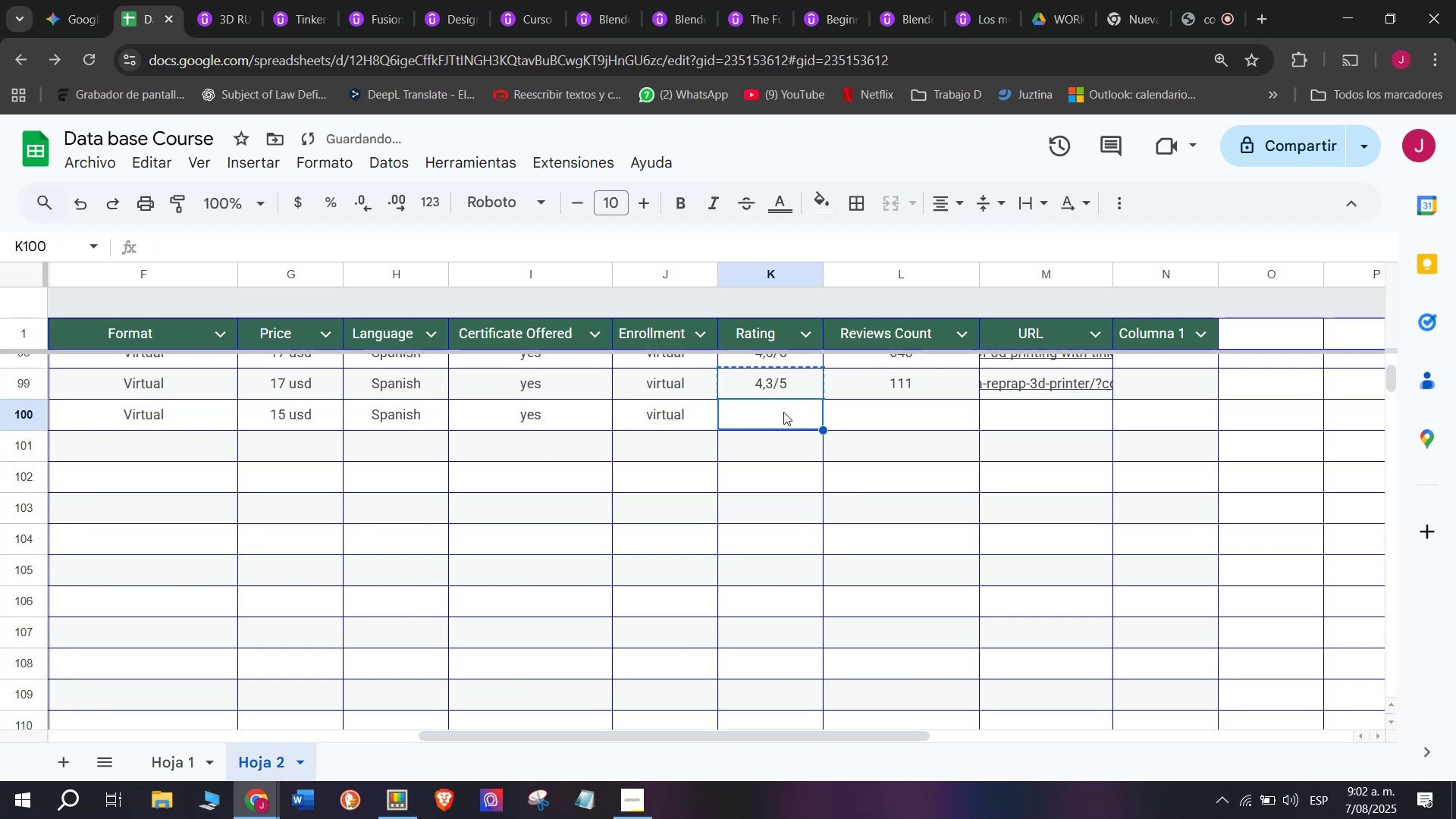 
key(Z)
 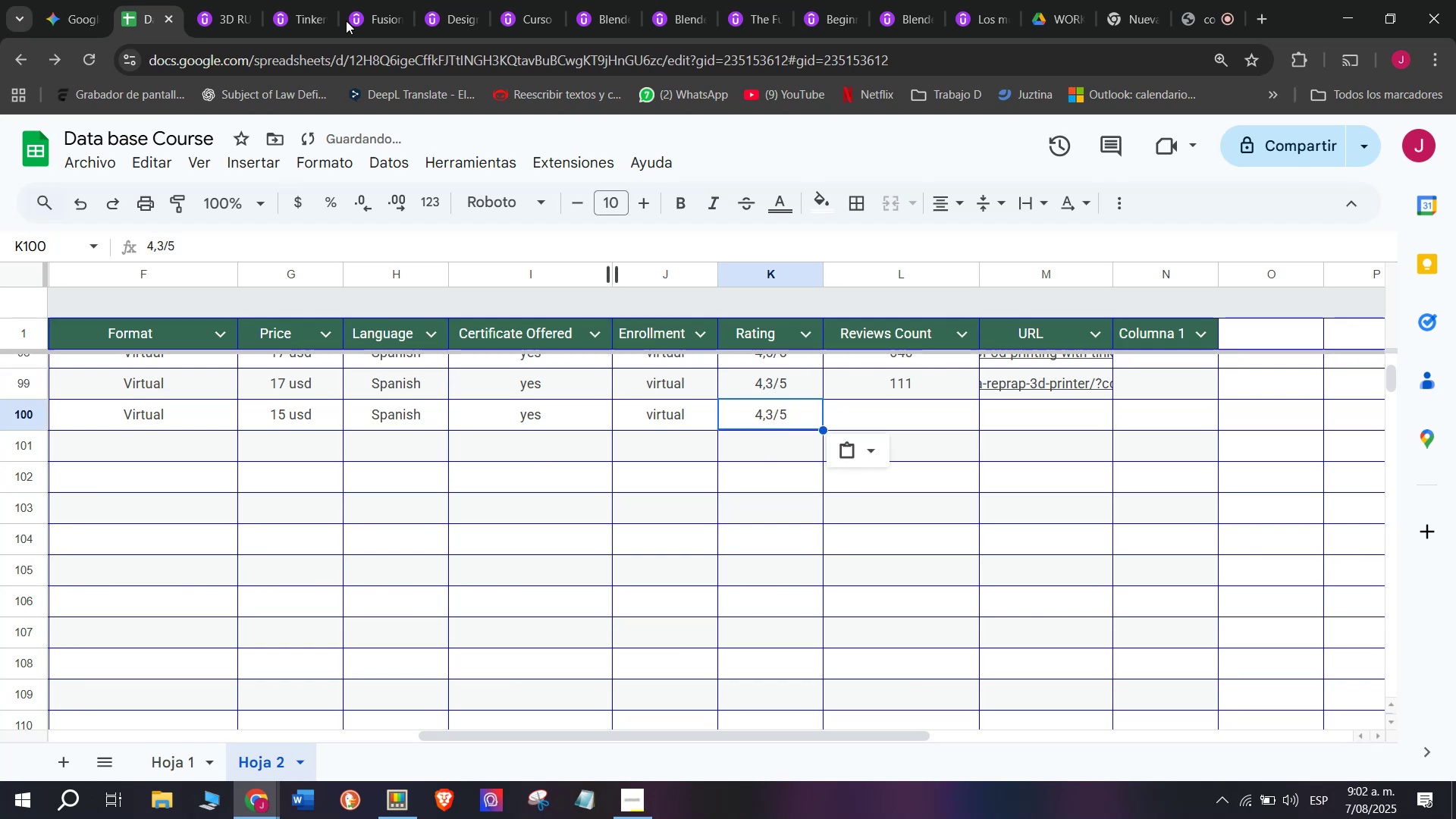 
key(Control+ControlLeft)
 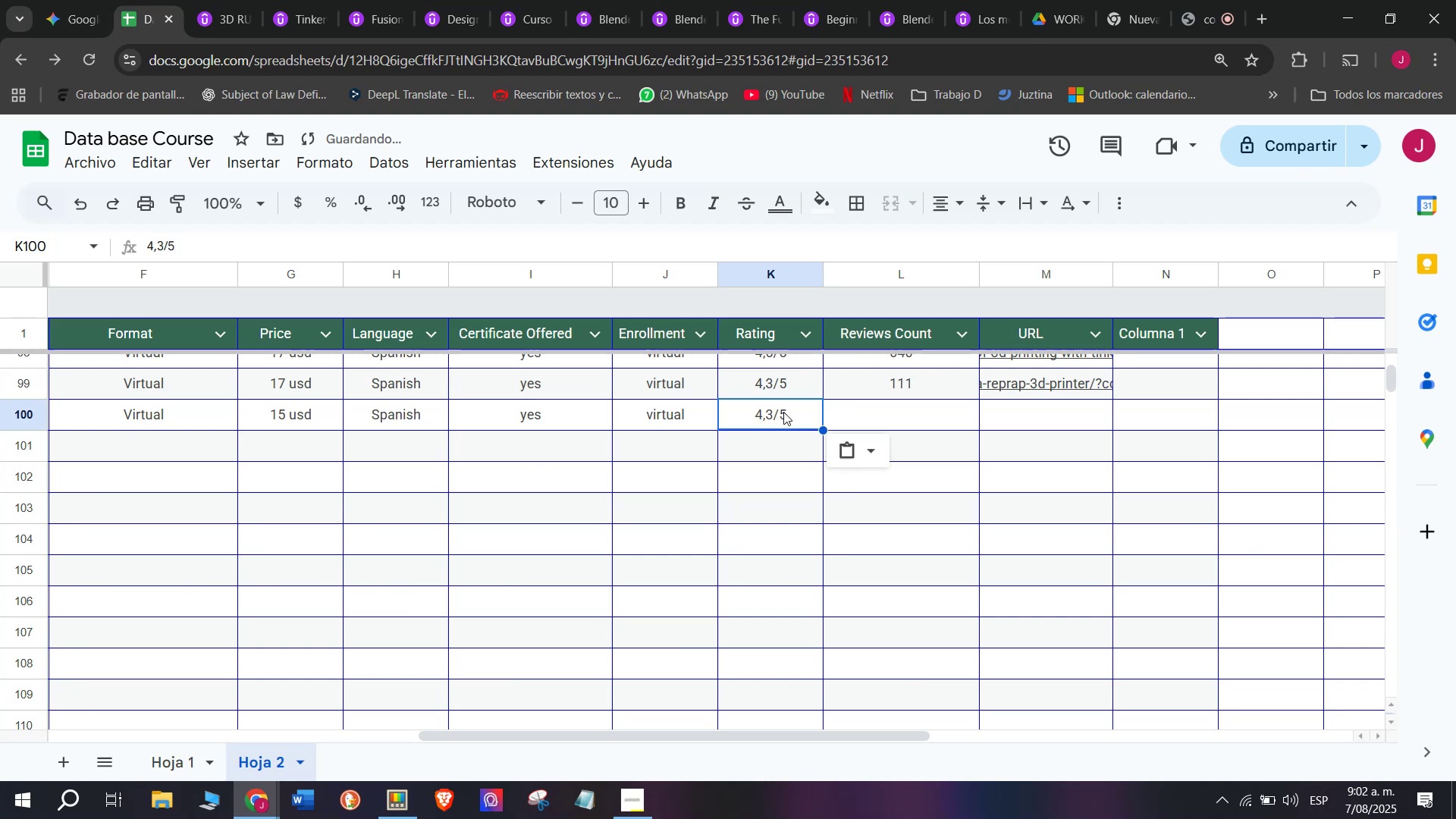 
key(Control+V)
 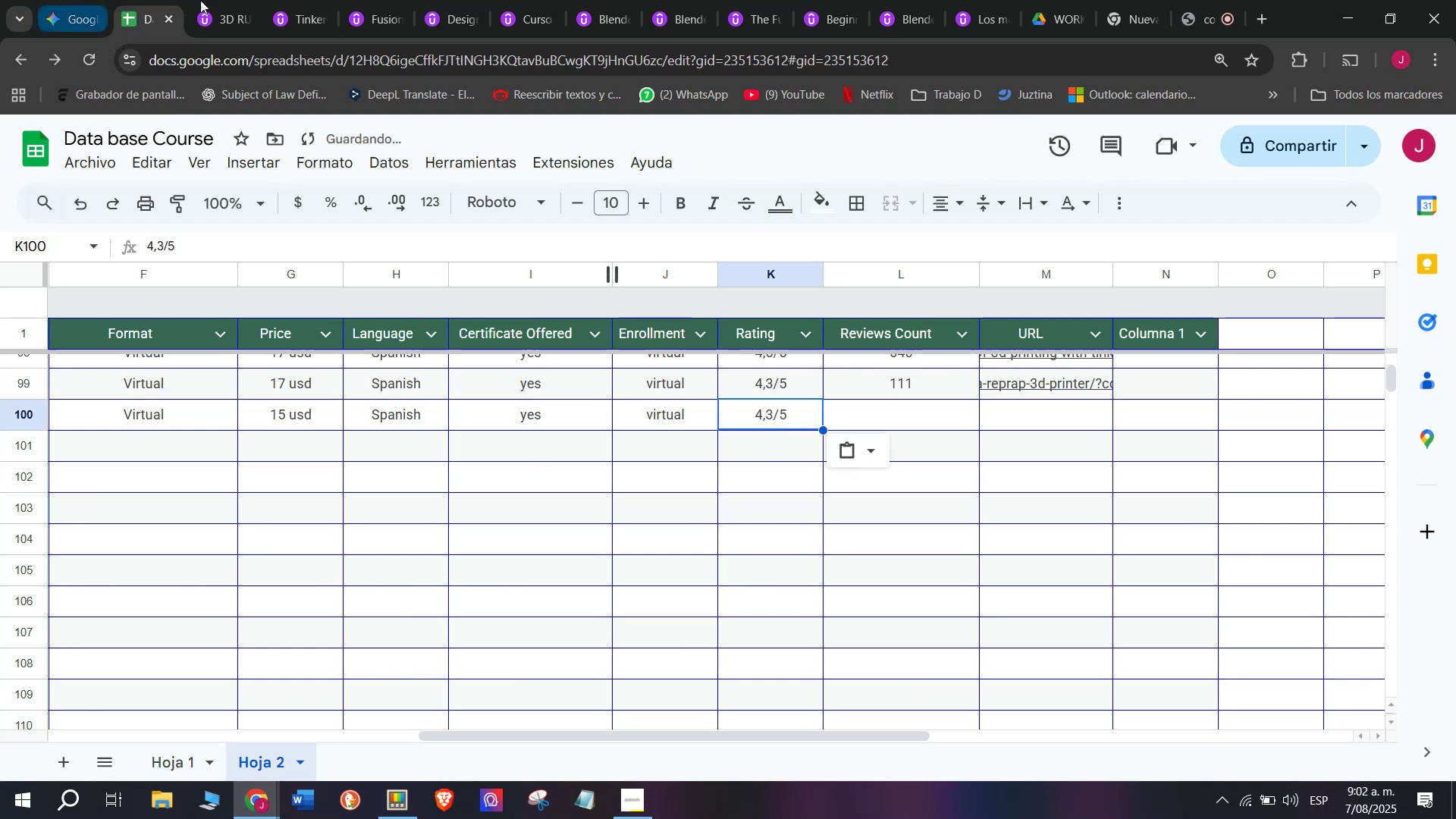 
left_click([219, 0])
 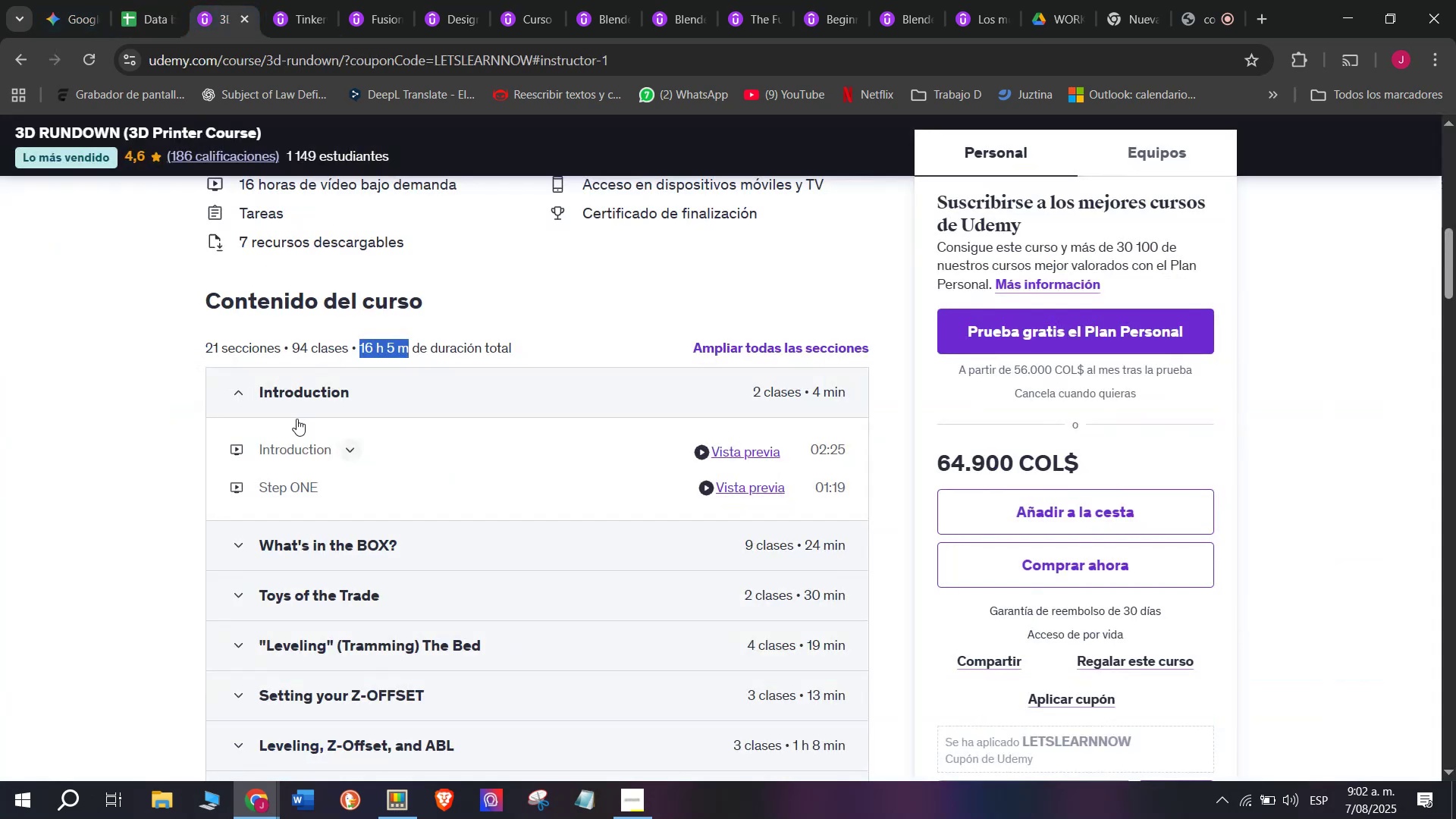 
scroll: coordinate [301, 441], scroll_direction: up, amount: 5.0
 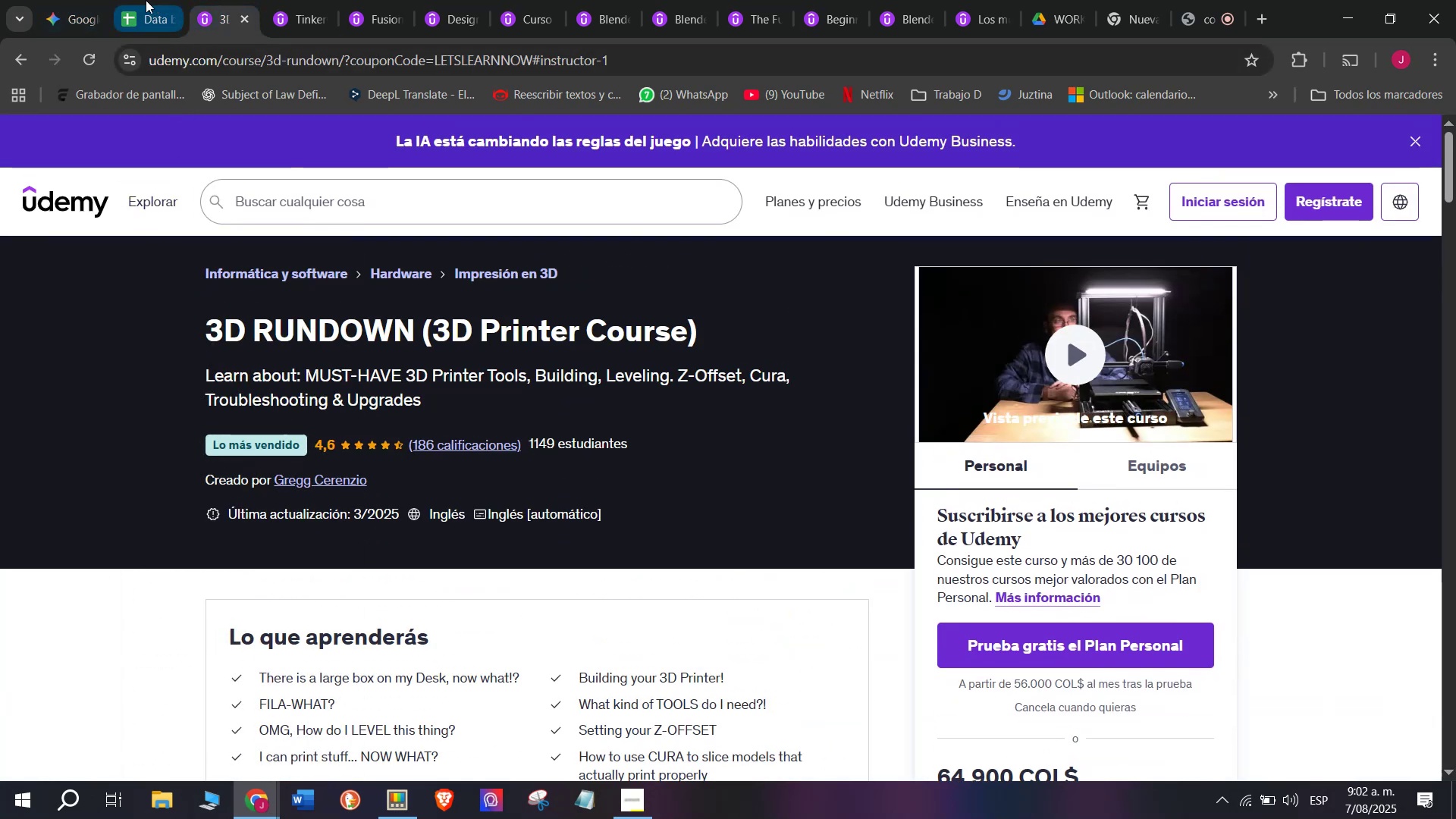 
left_click([136, 0])
 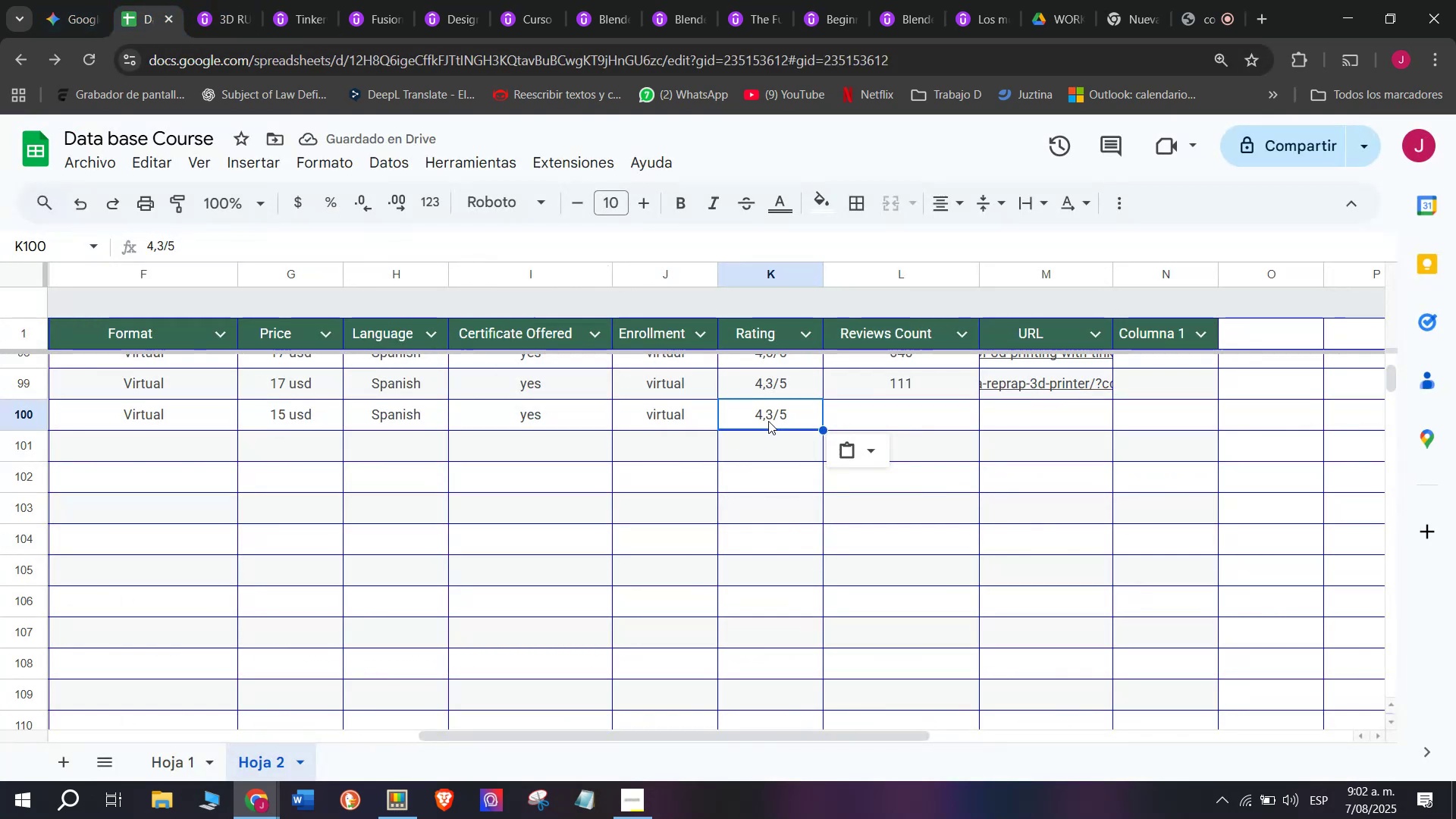 
double_click([768, 420])
 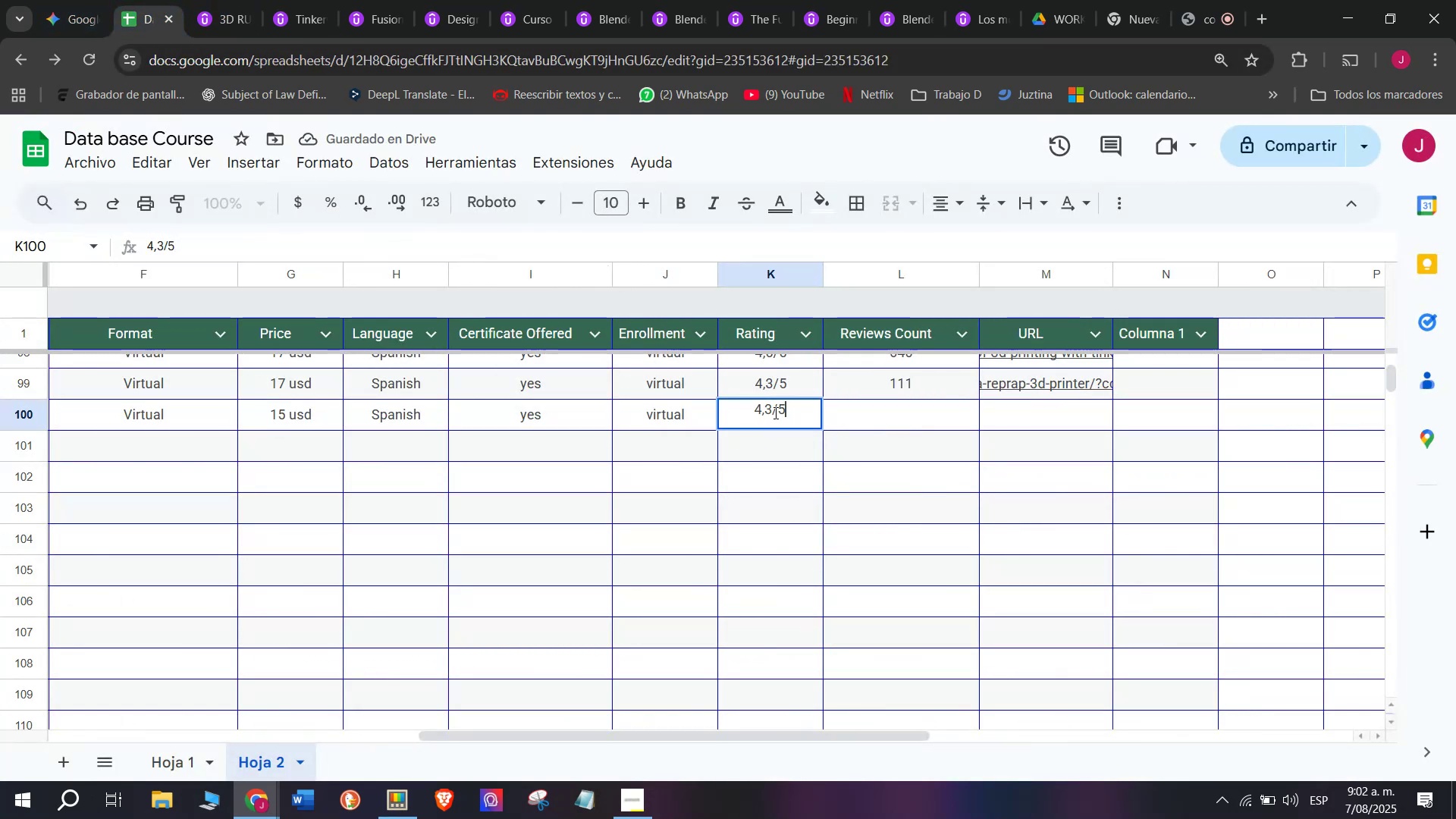 
left_click([774, 410])
 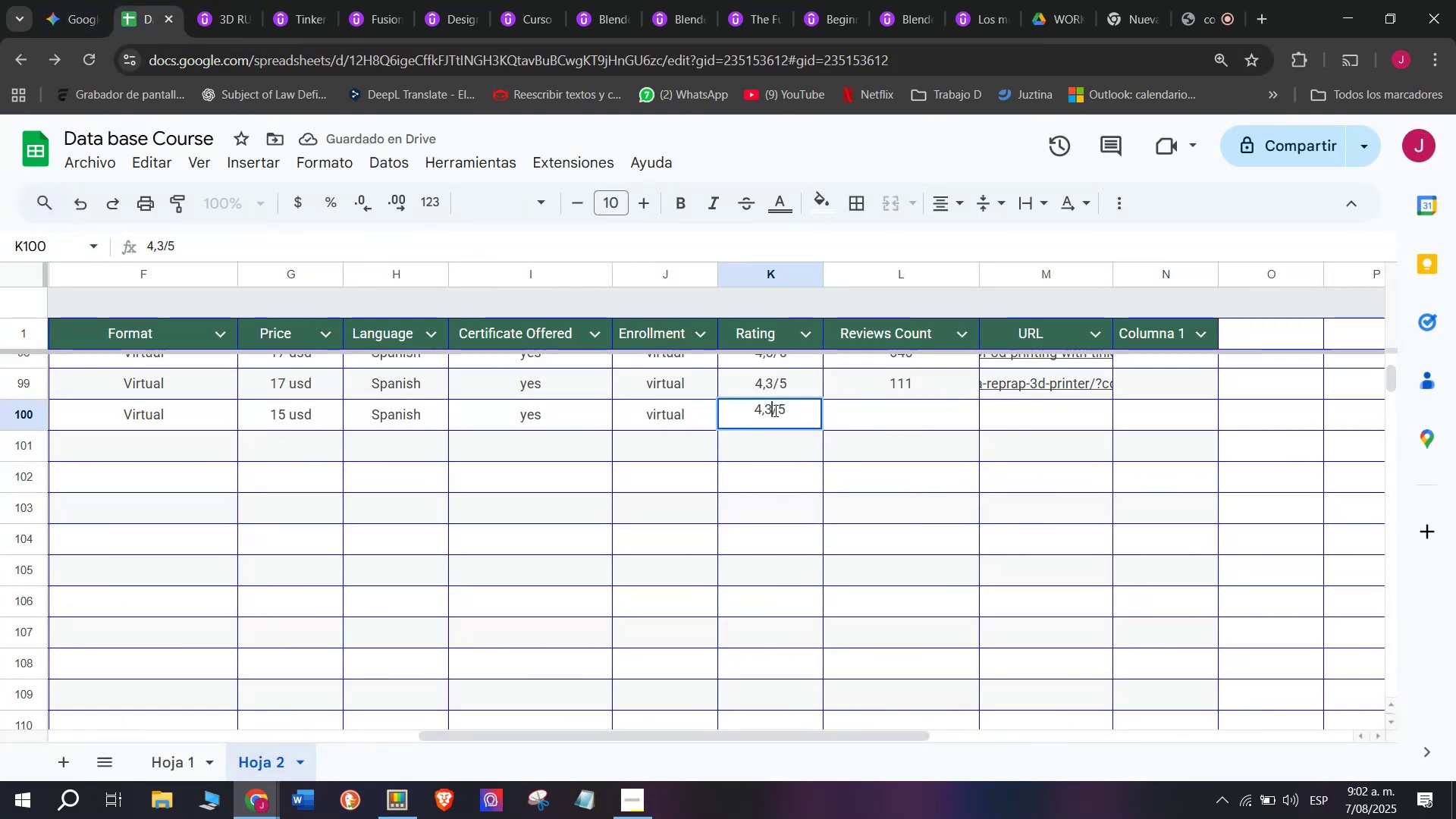 
key(Q)
 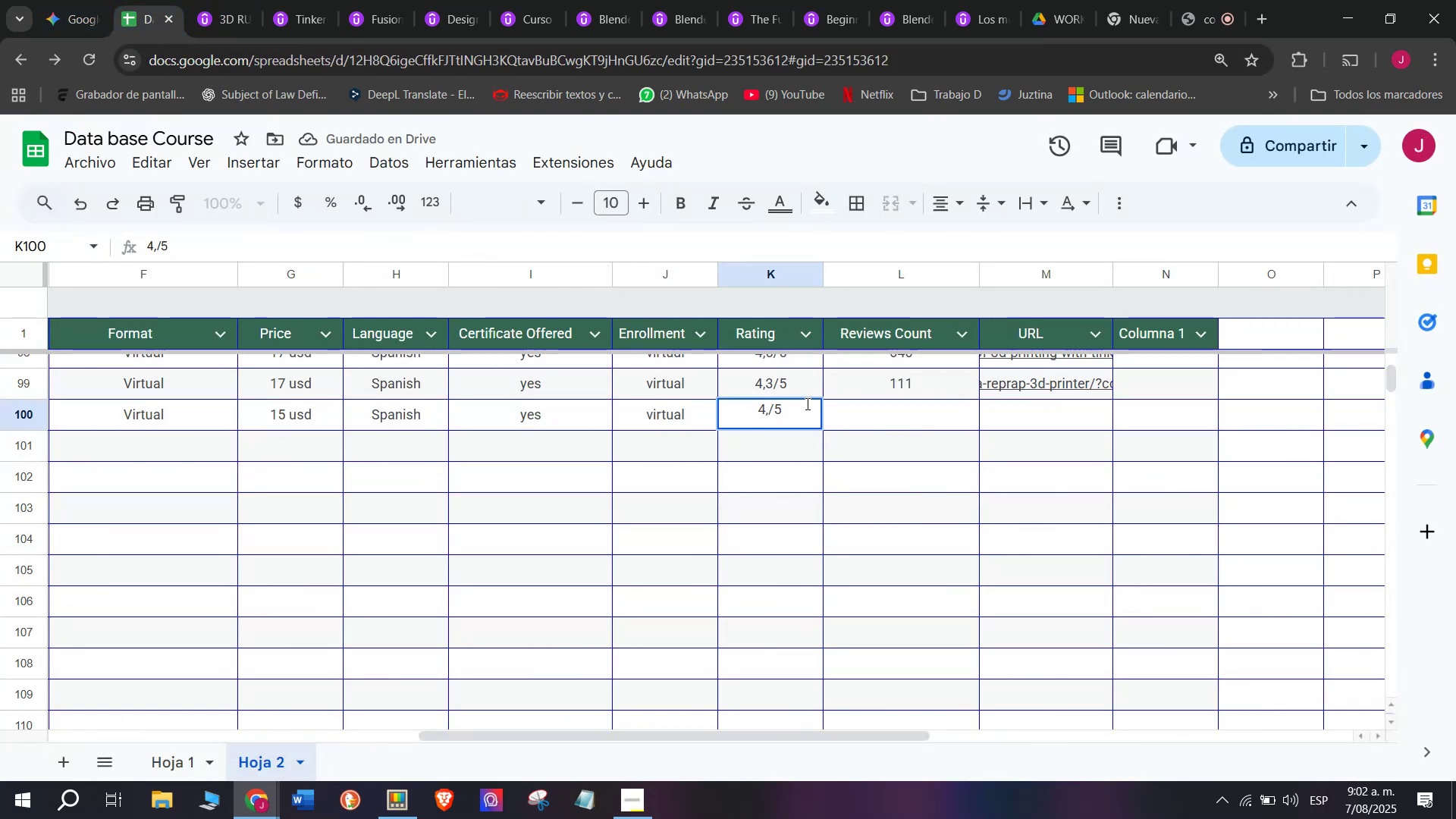 
key(Backspace)
 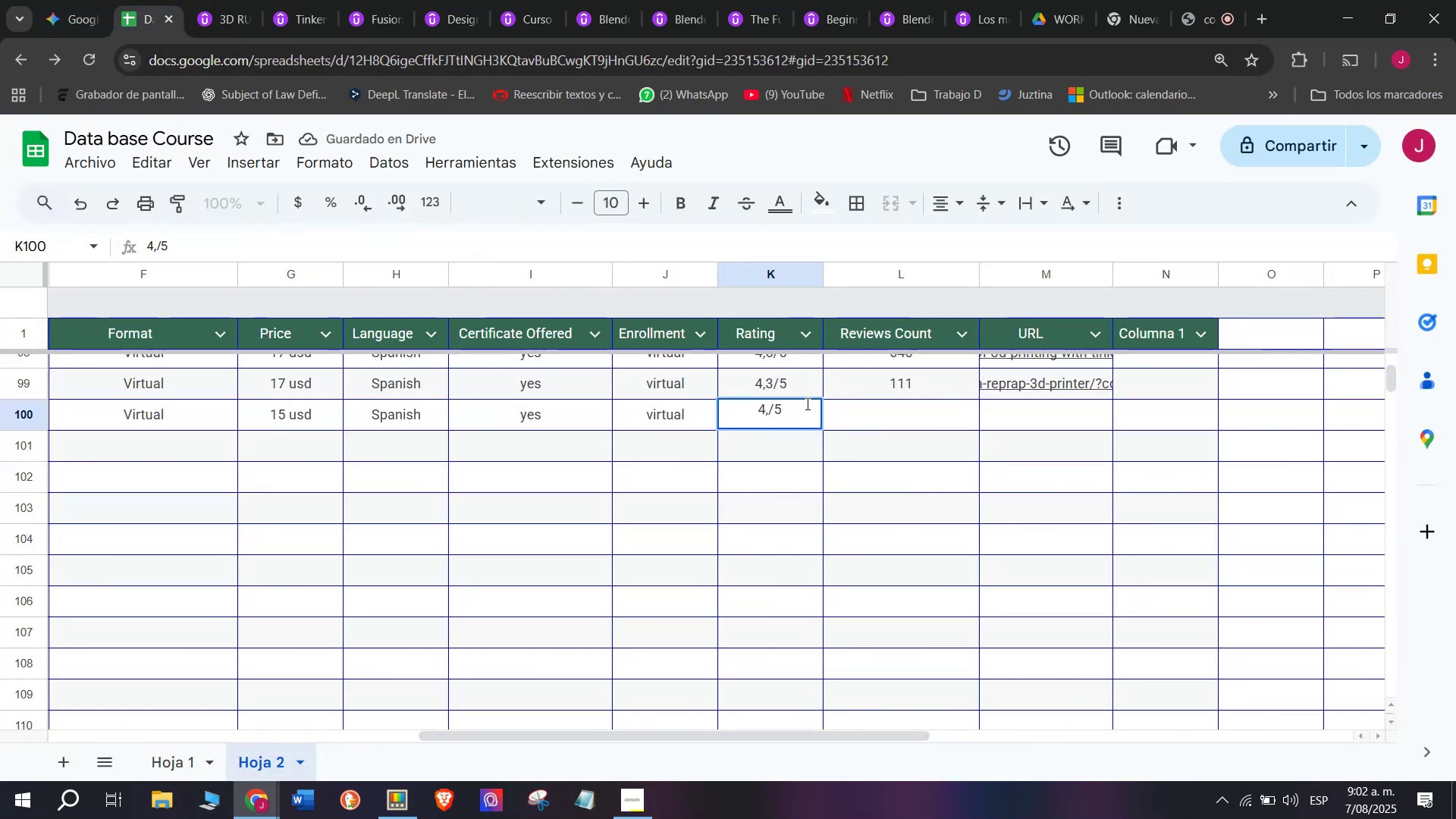 
key(6)
 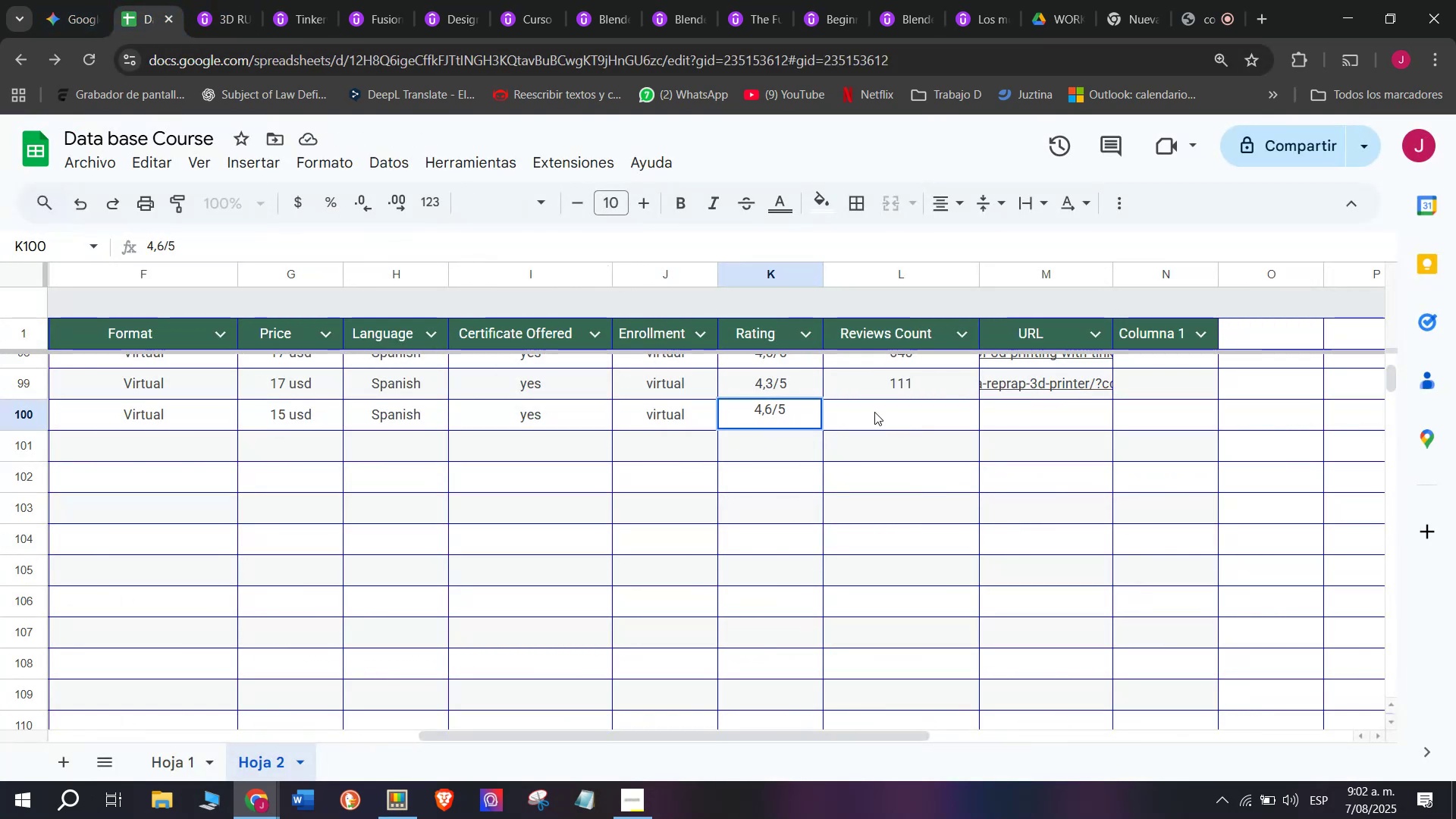 
left_click([874, 410])
 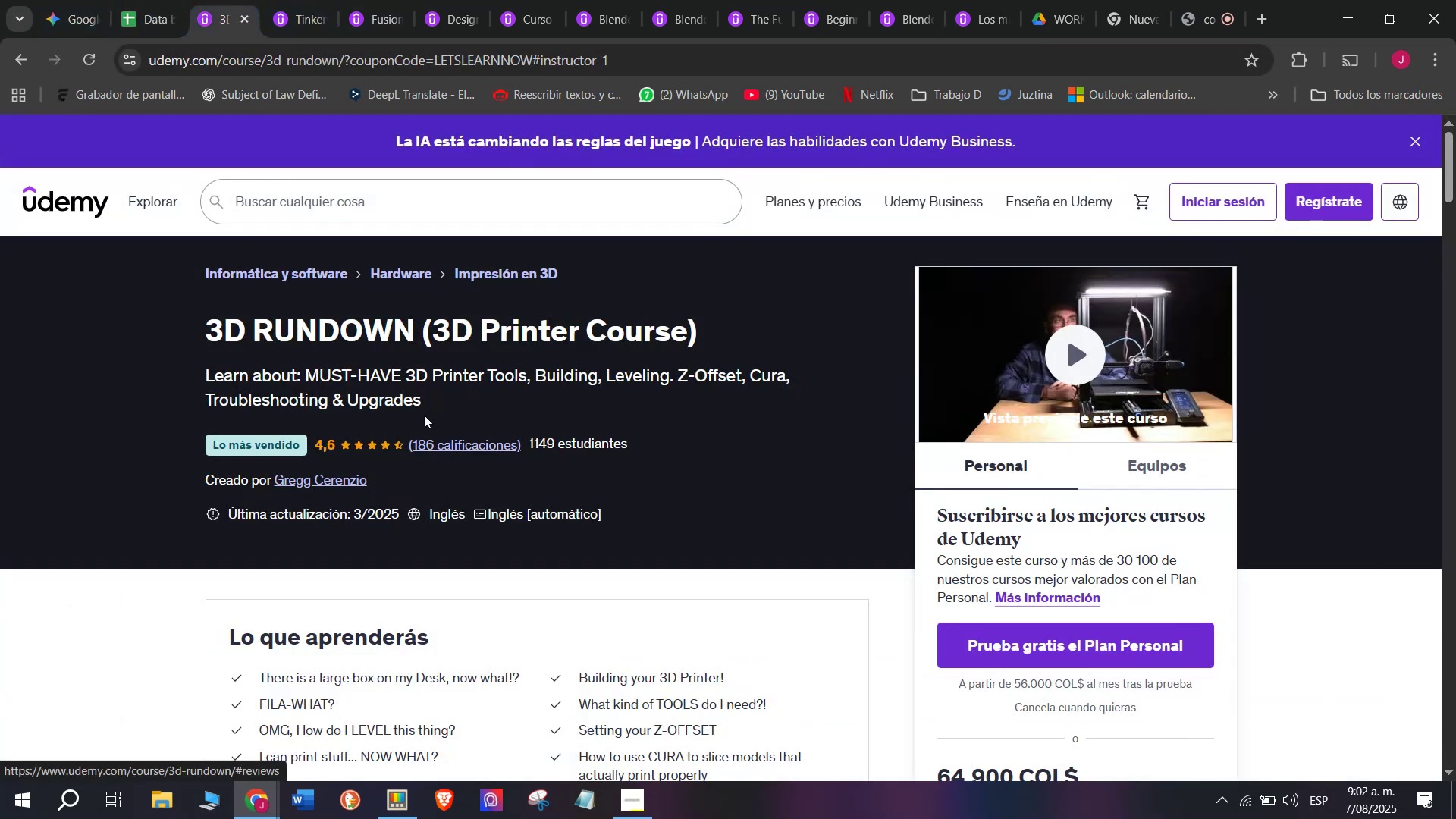 
left_click([158, 0])
 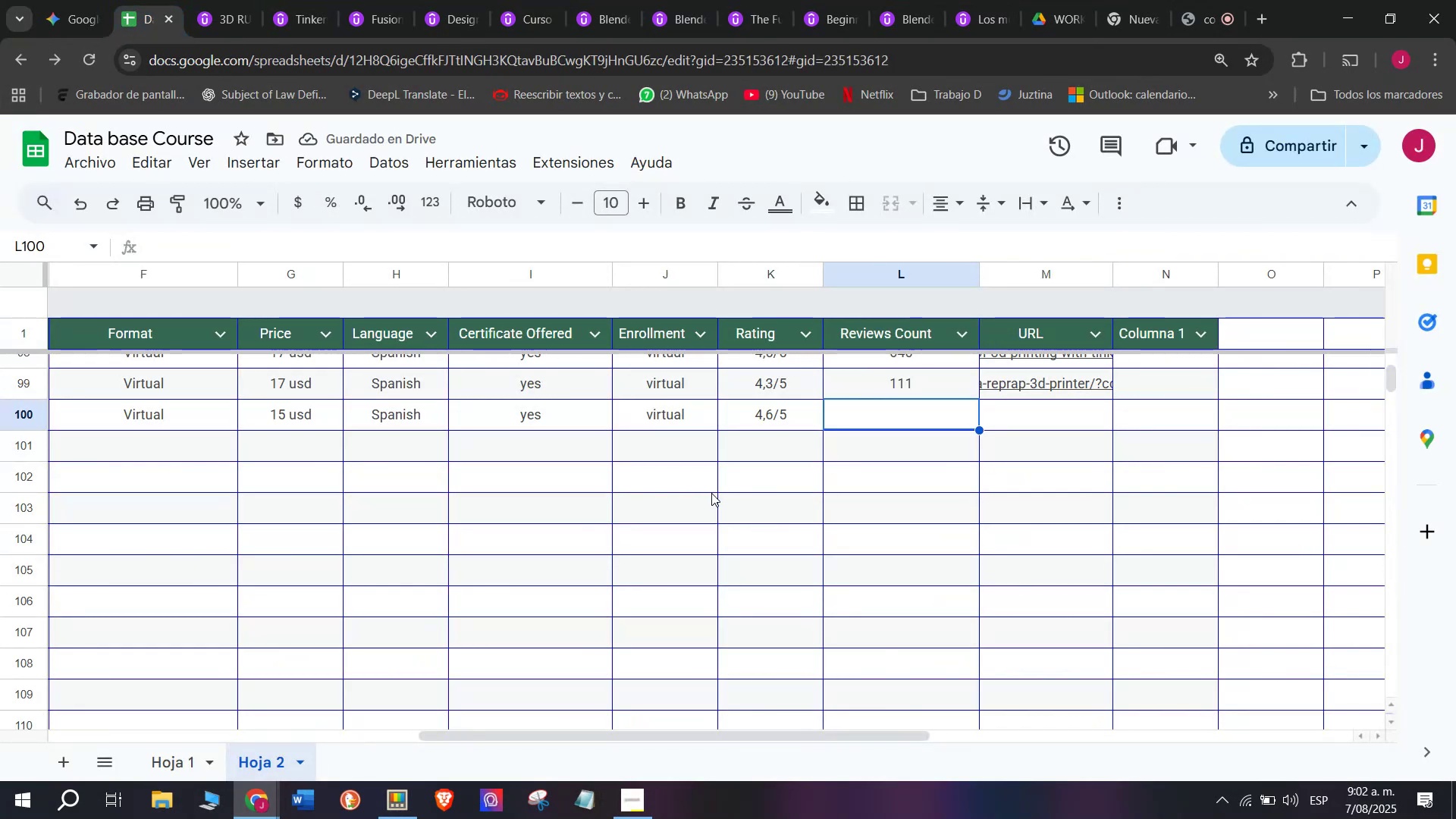 
type(186)
 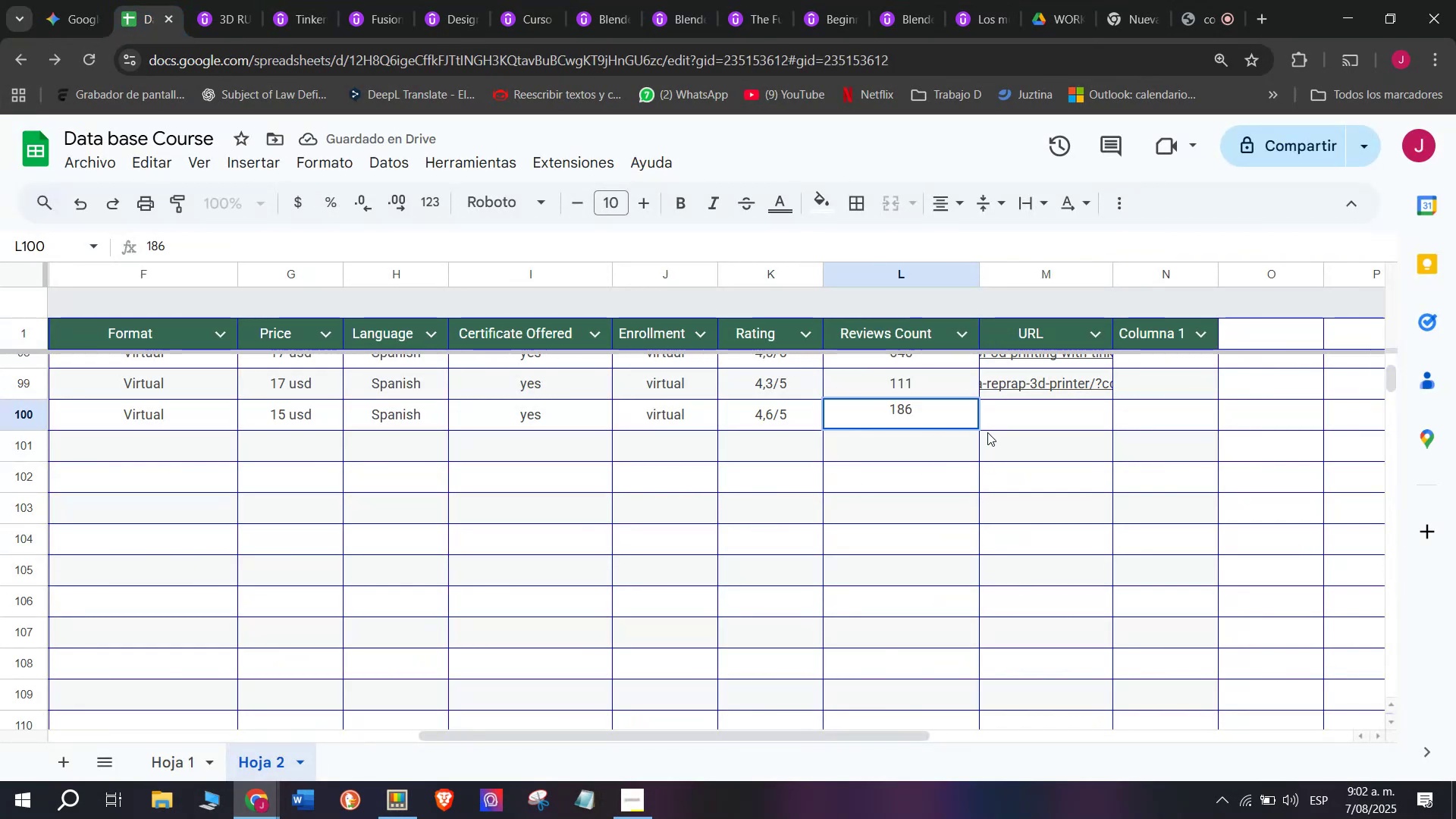 
left_click([1010, 419])
 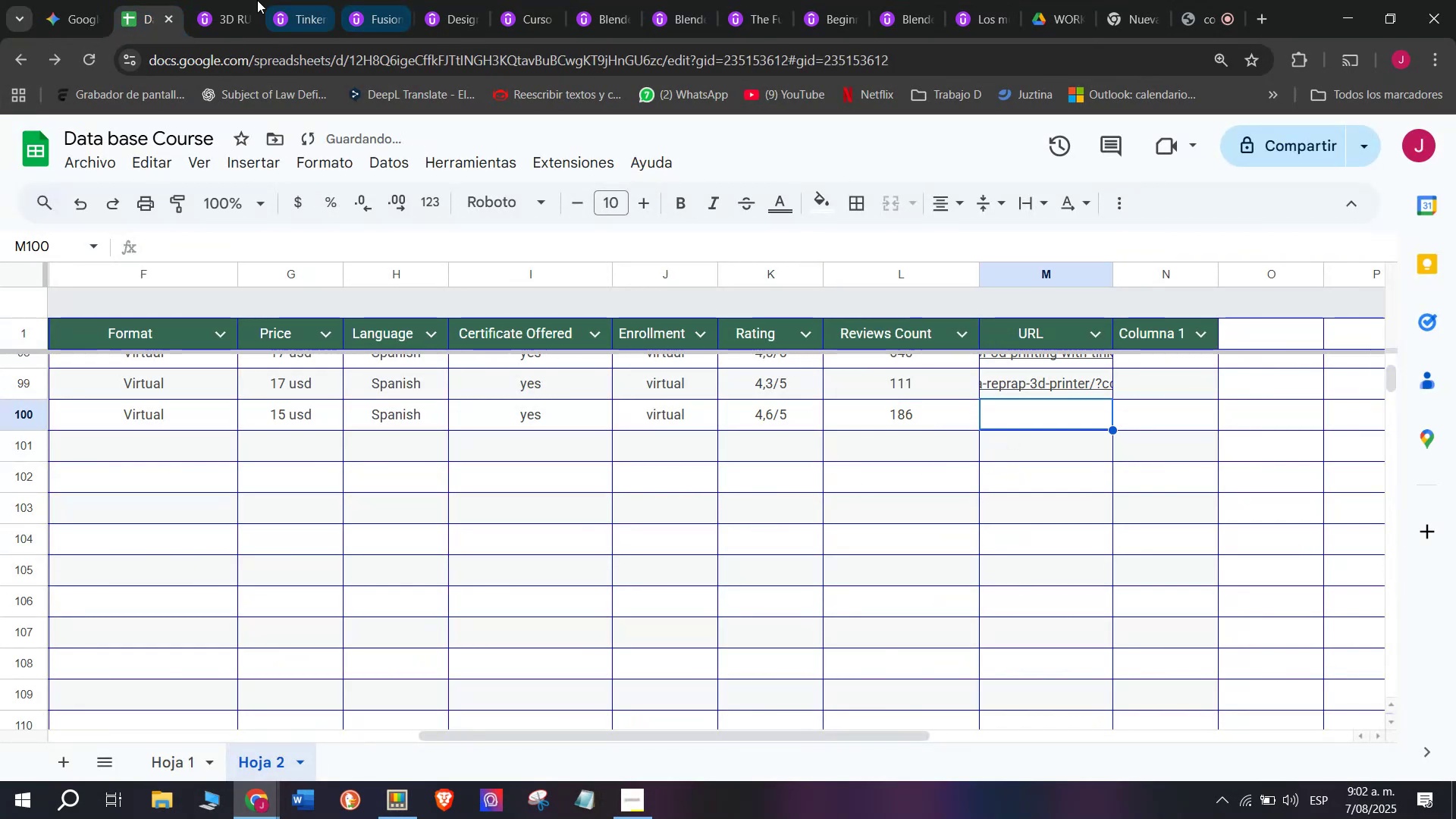 
left_click([228, 0])
 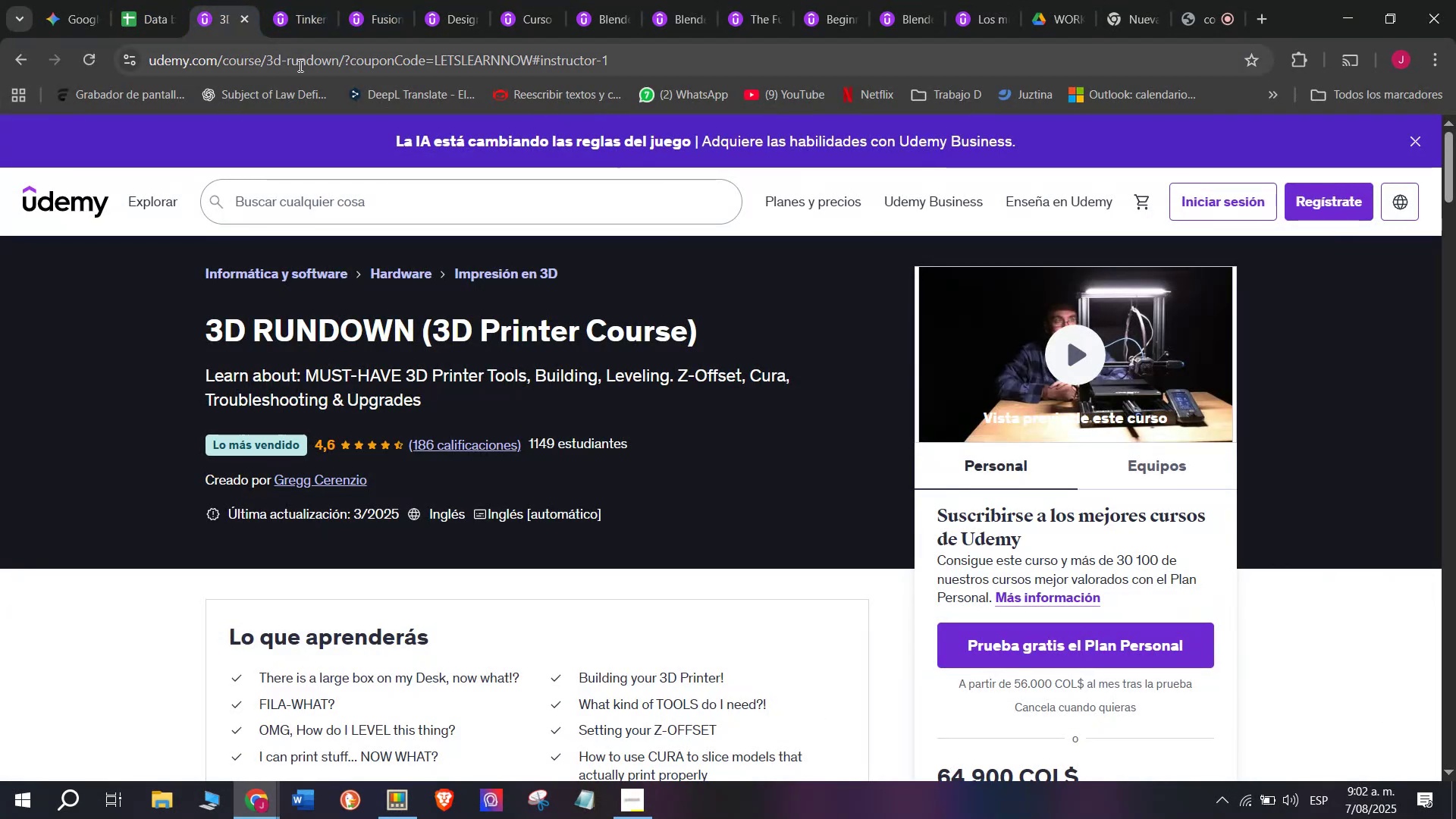 
double_click([299, 65])
 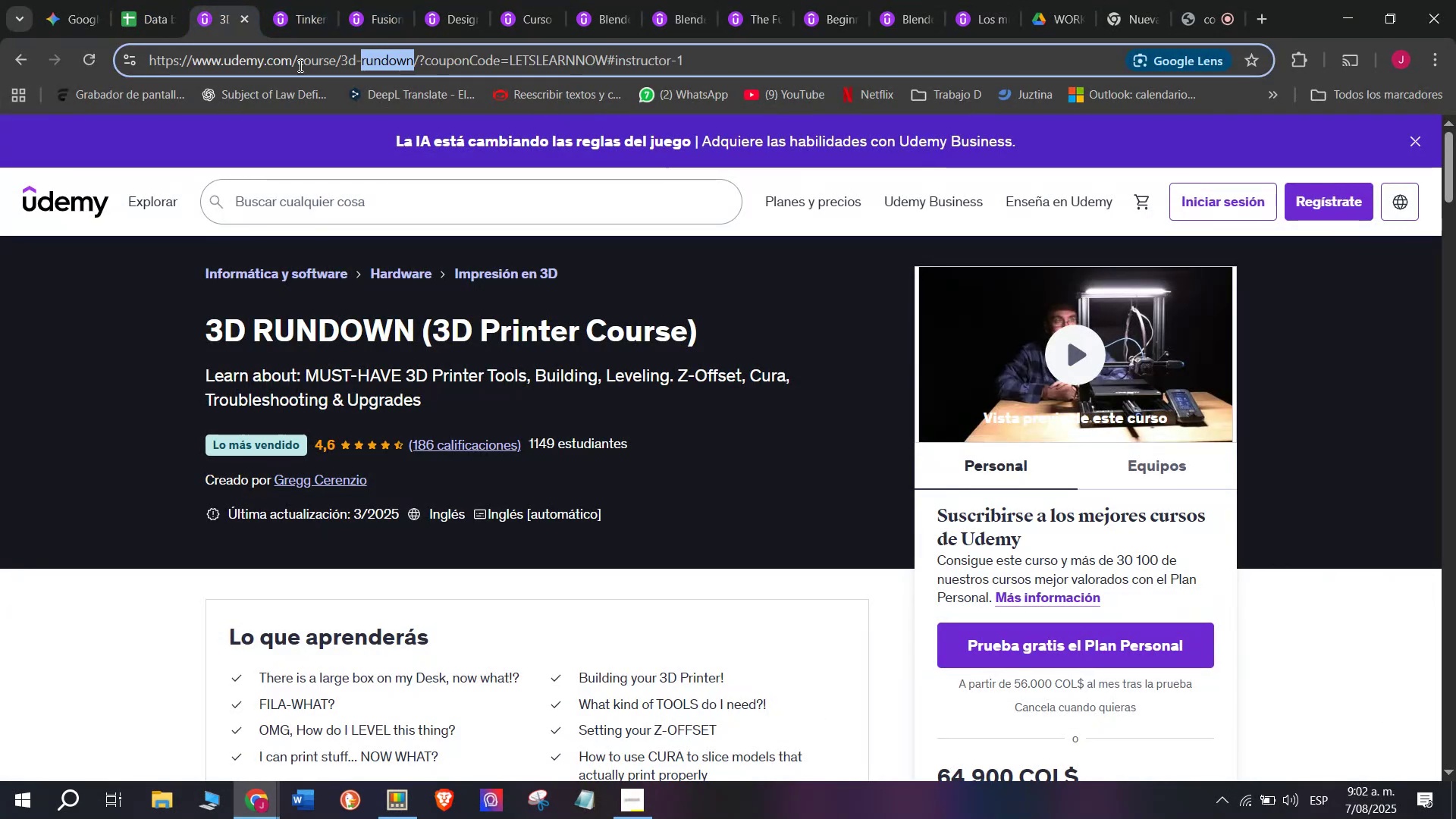 
triple_click([299, 65])
 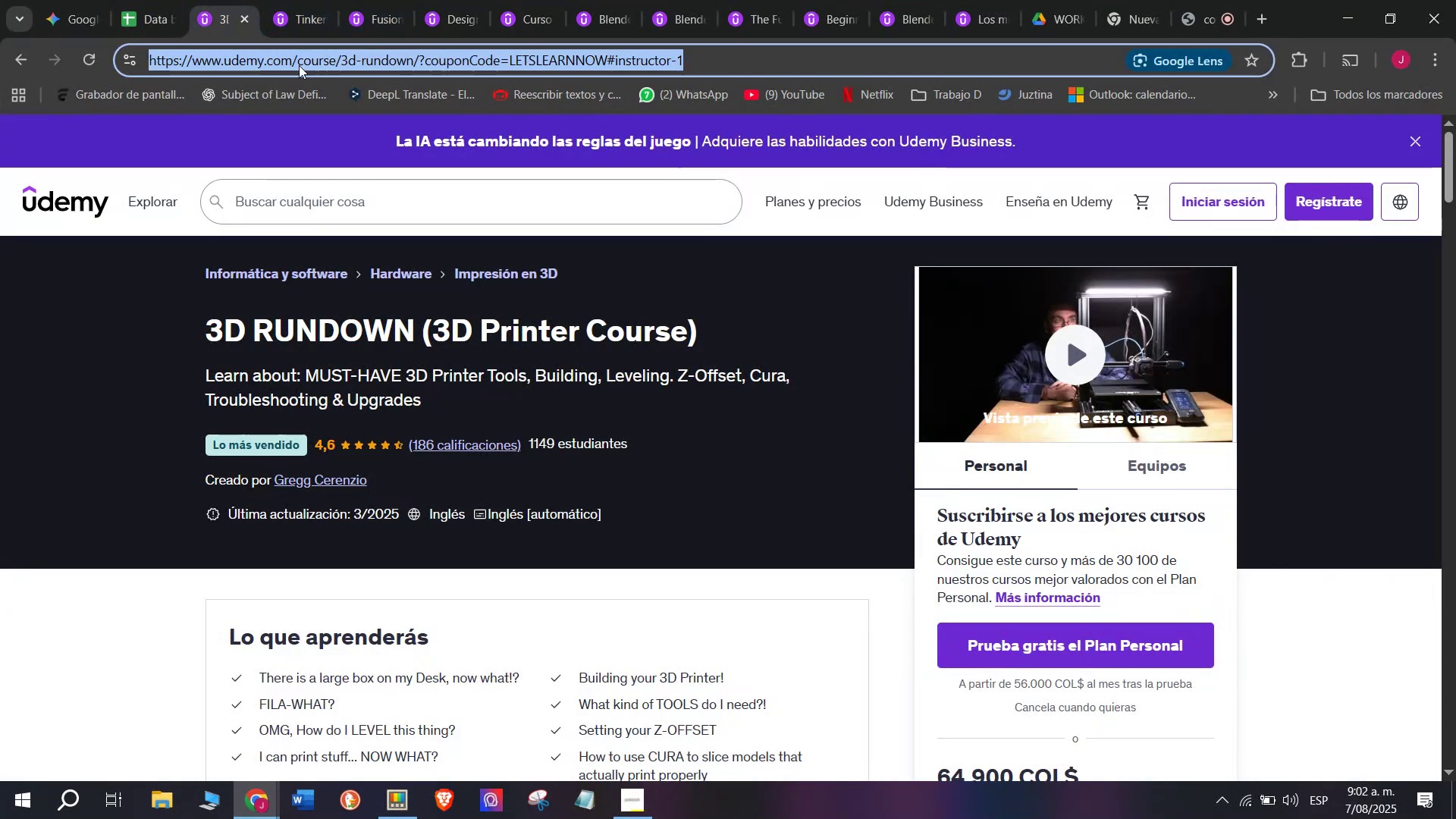 
key(Control+ControlLeft)
 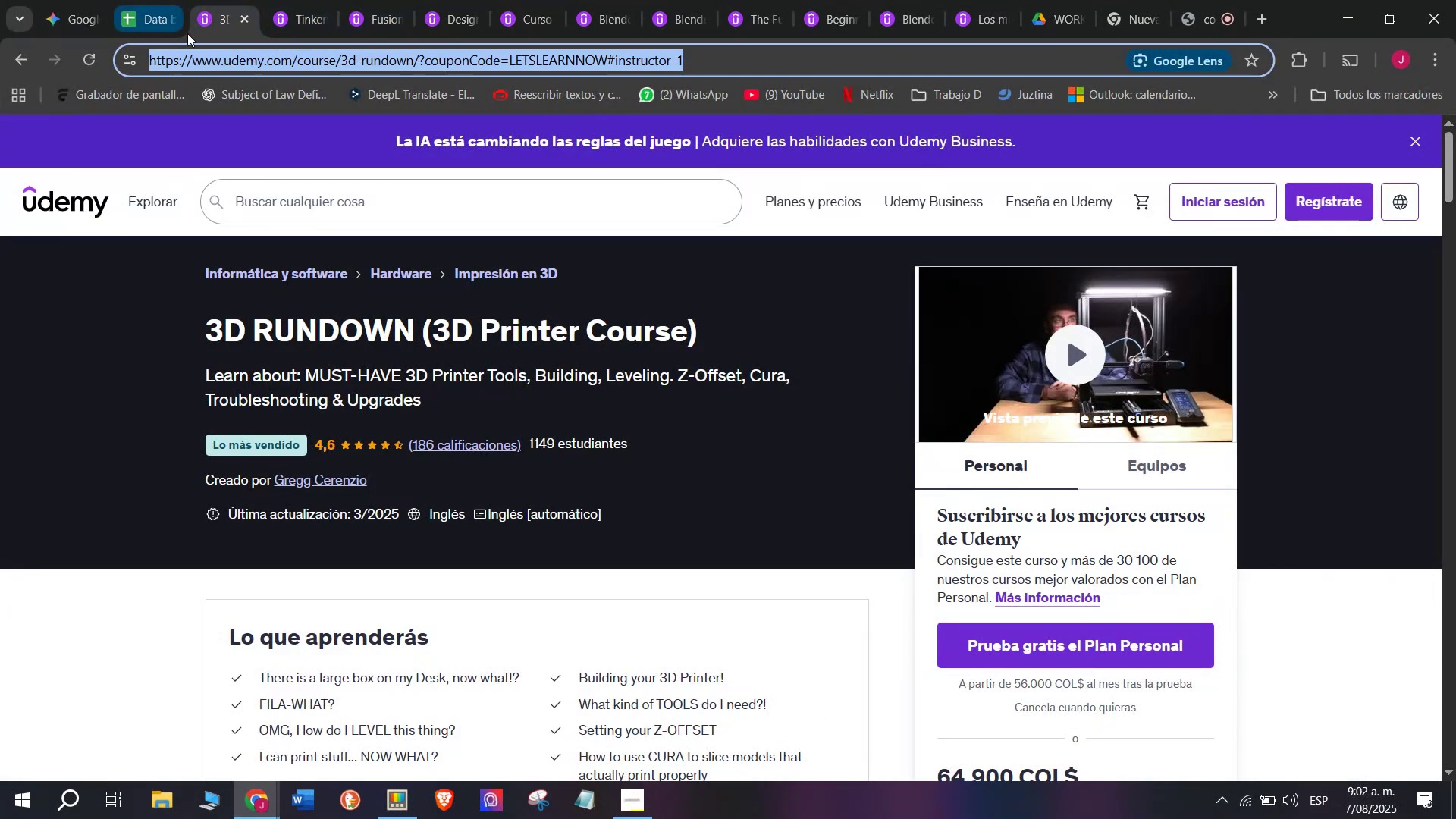 
key(Break)
 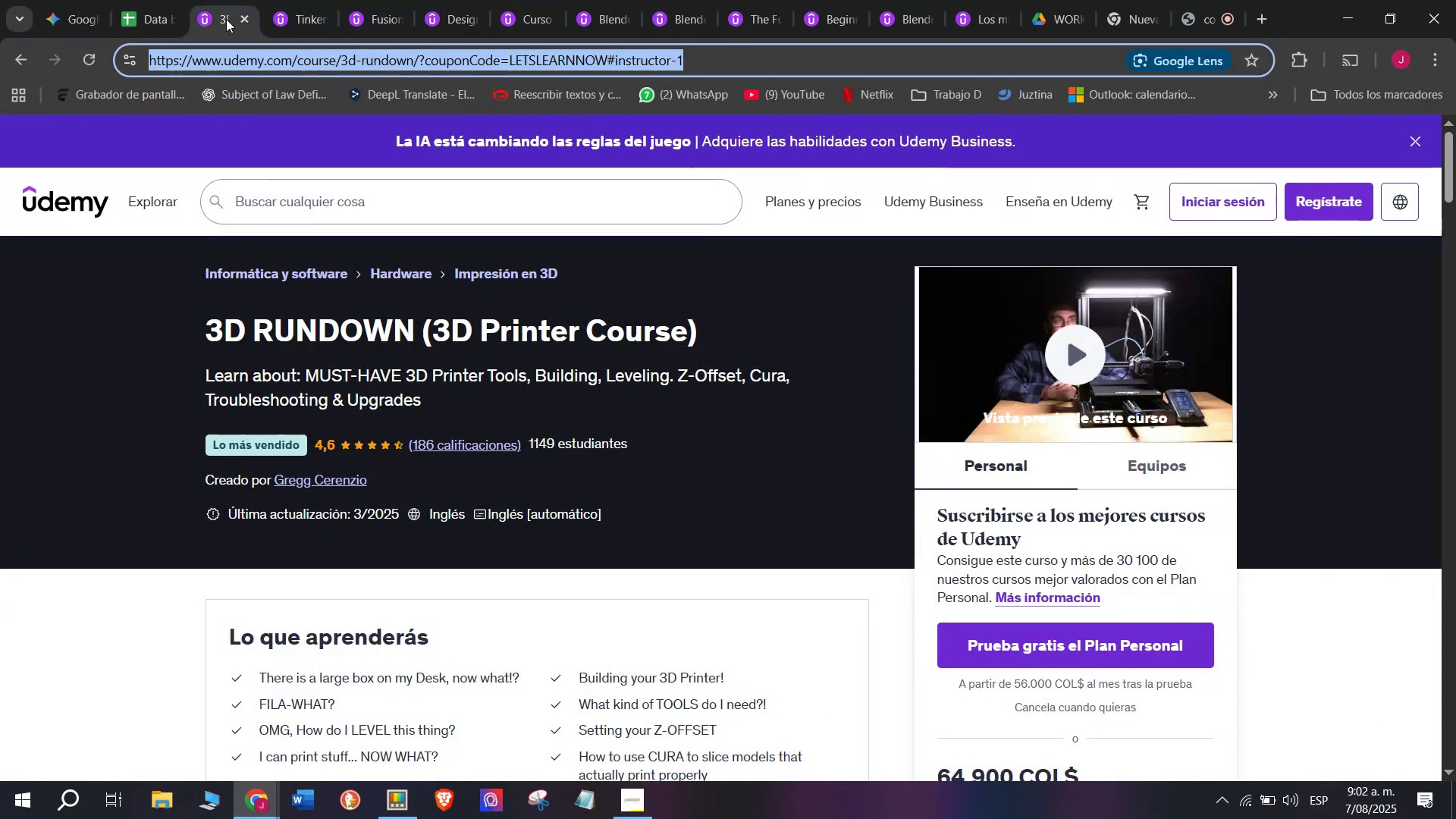 
key(Control+C)
 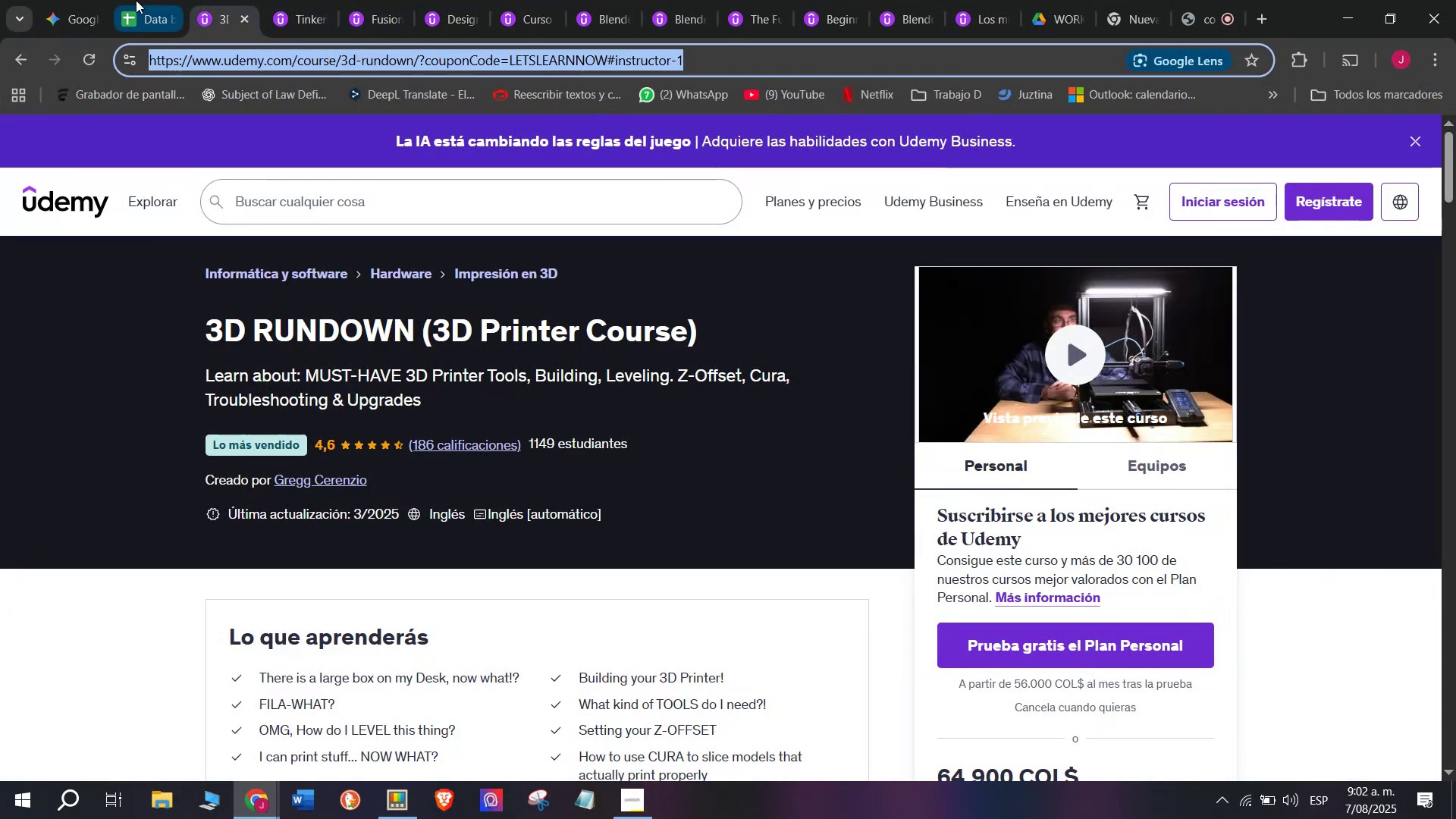 
triple_click([136, 0])
 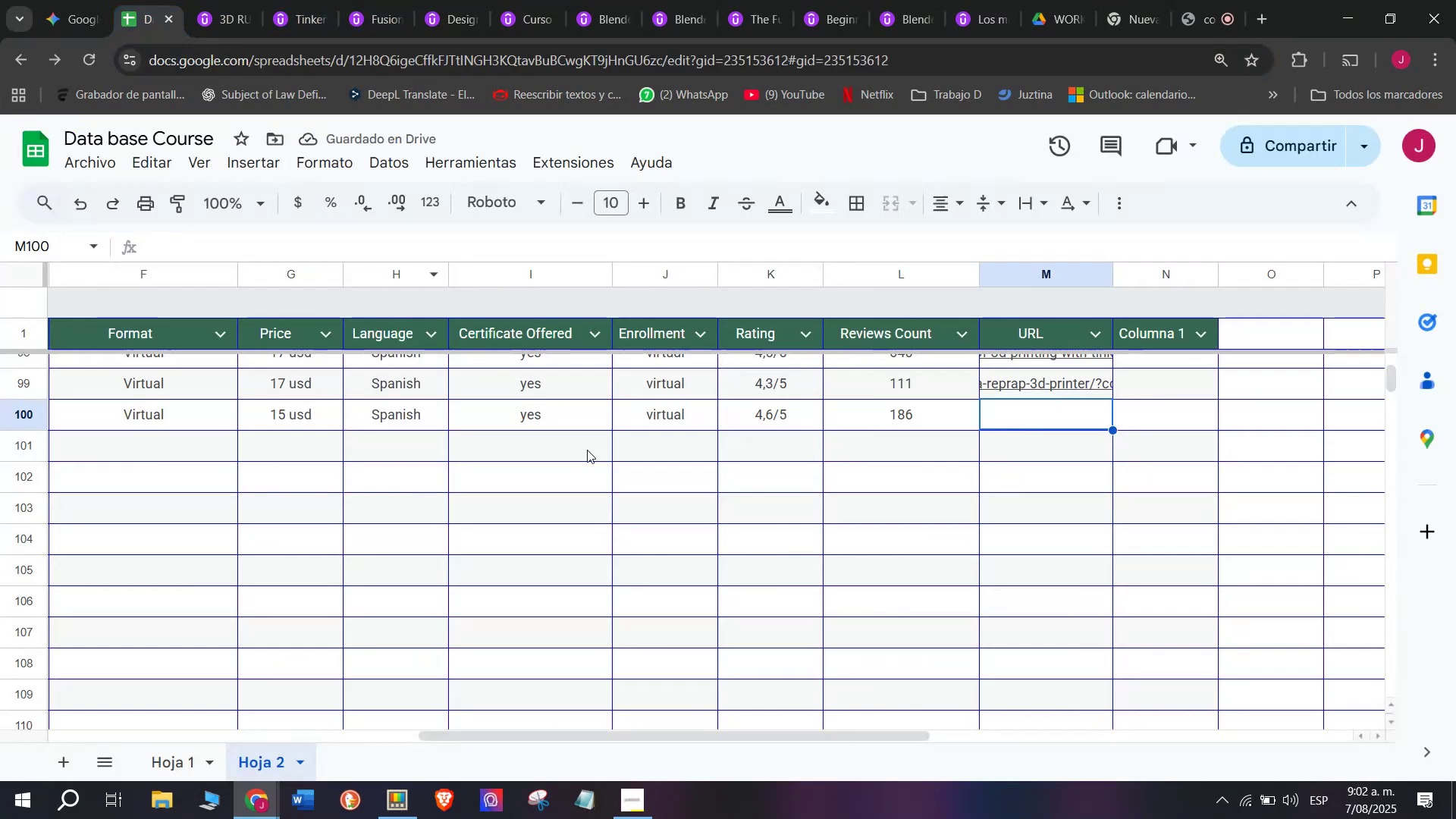 
key(Control+ControlLeft)
 